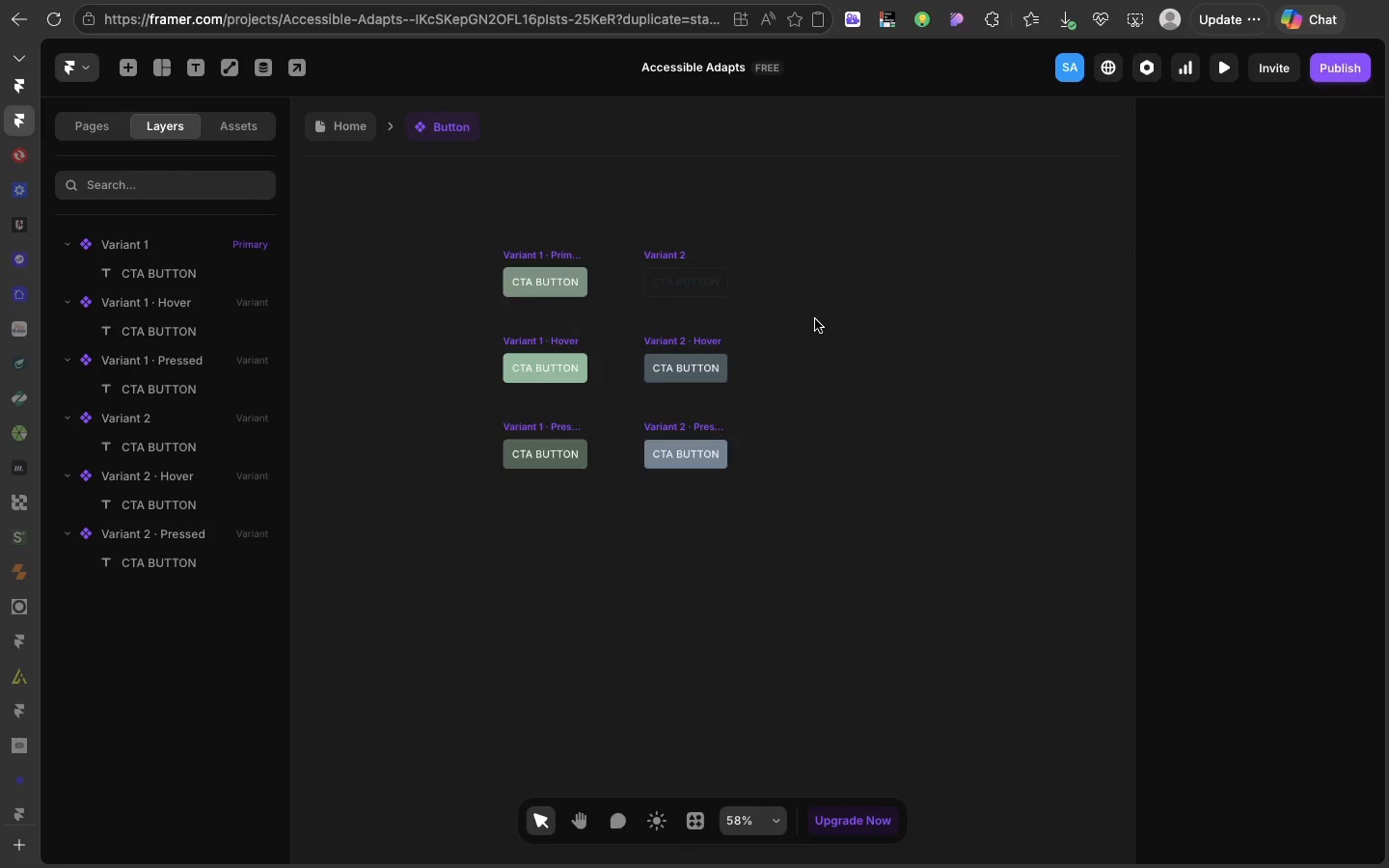 
left_click([815, 319])
 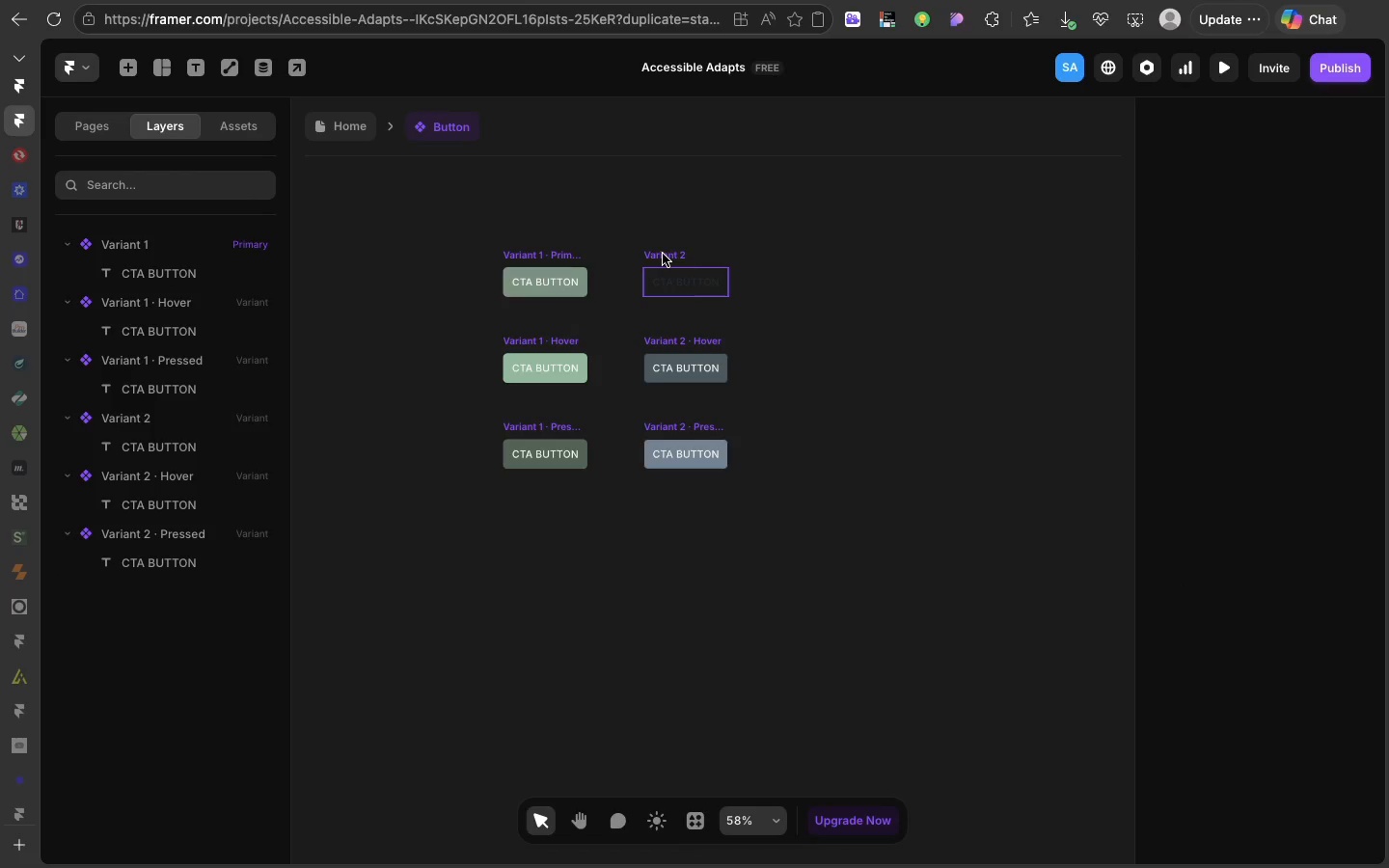 
left_click([663, 254])
 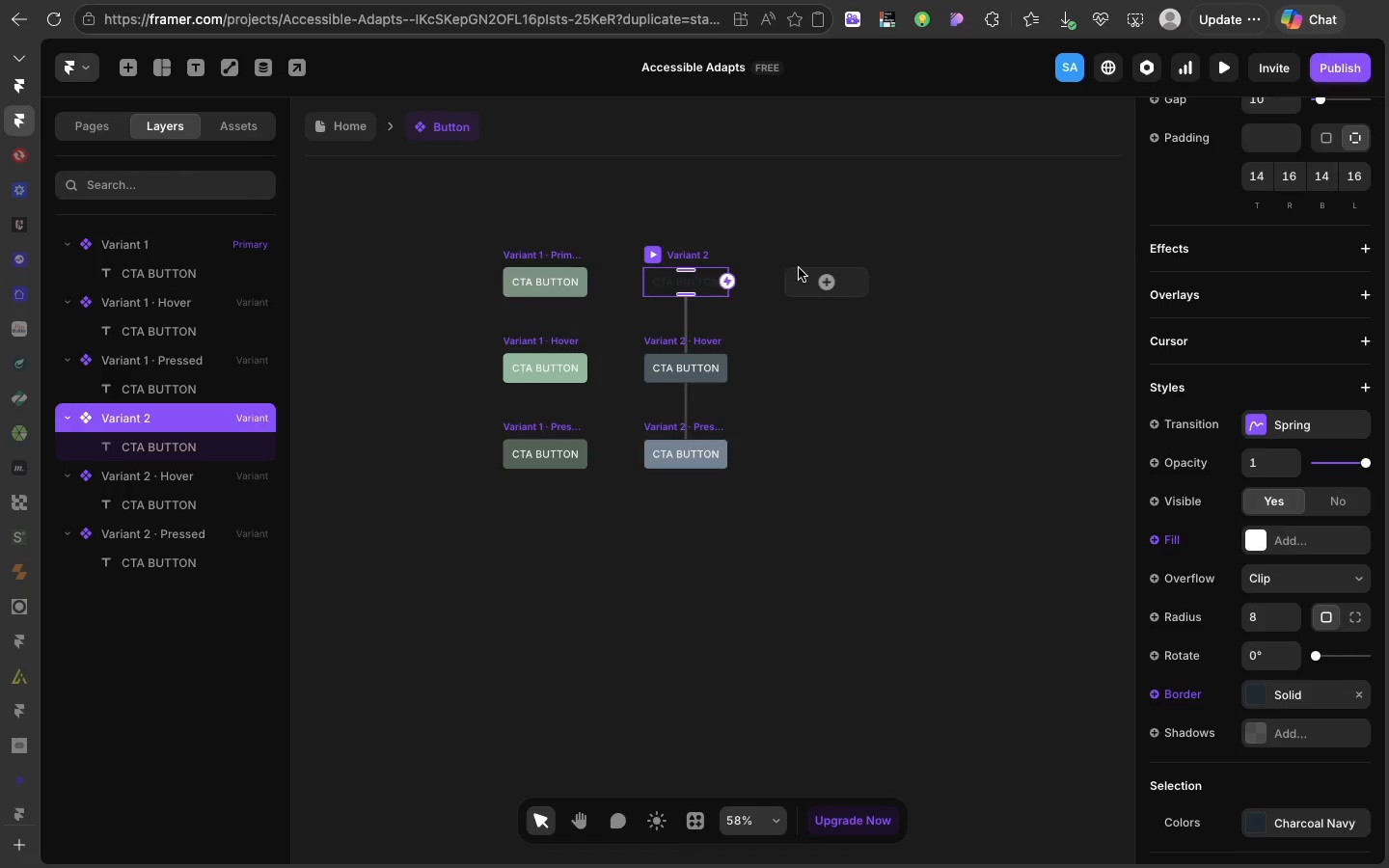 
left_click([826, 282])
 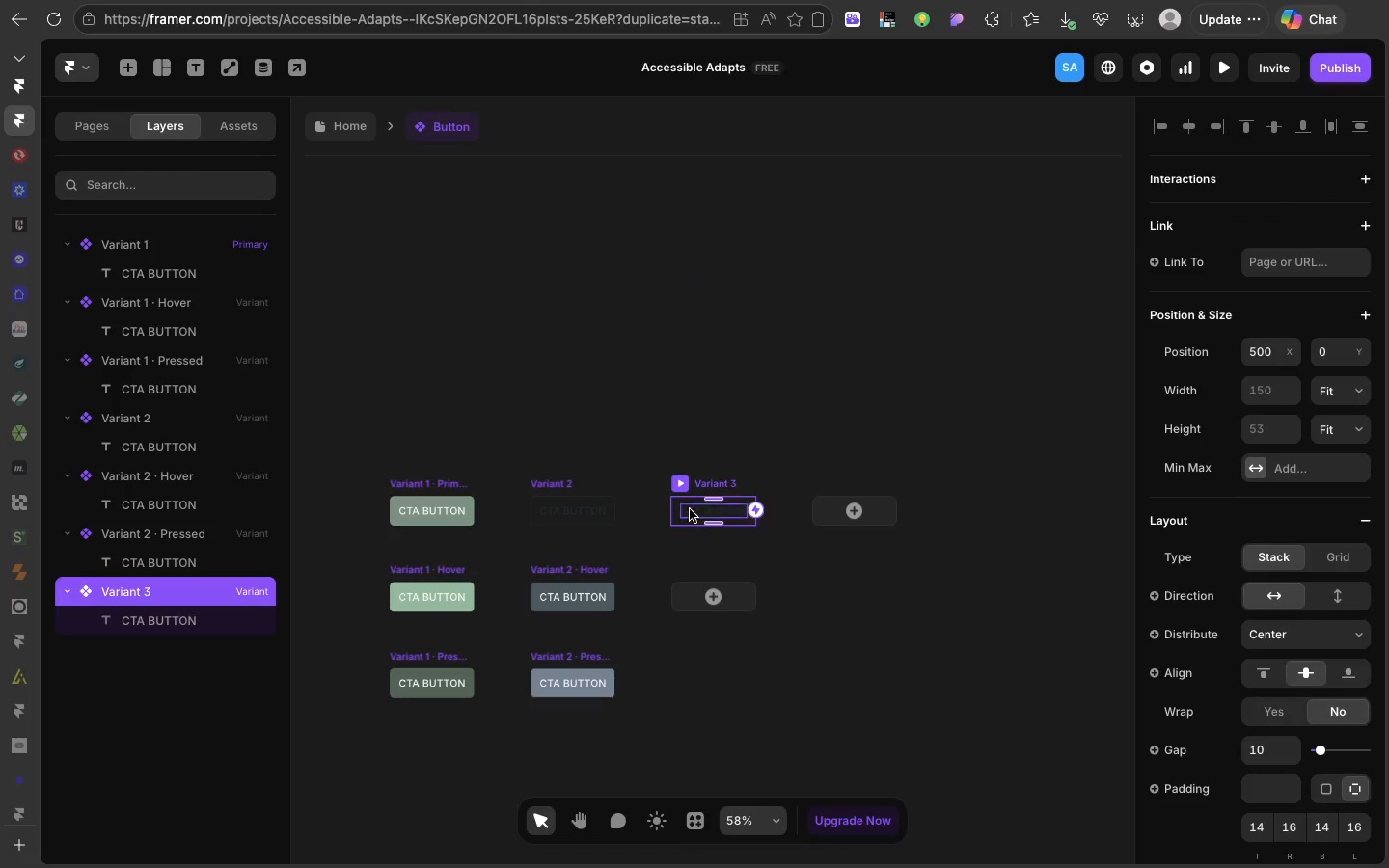 
mouse_move([690, 504])
 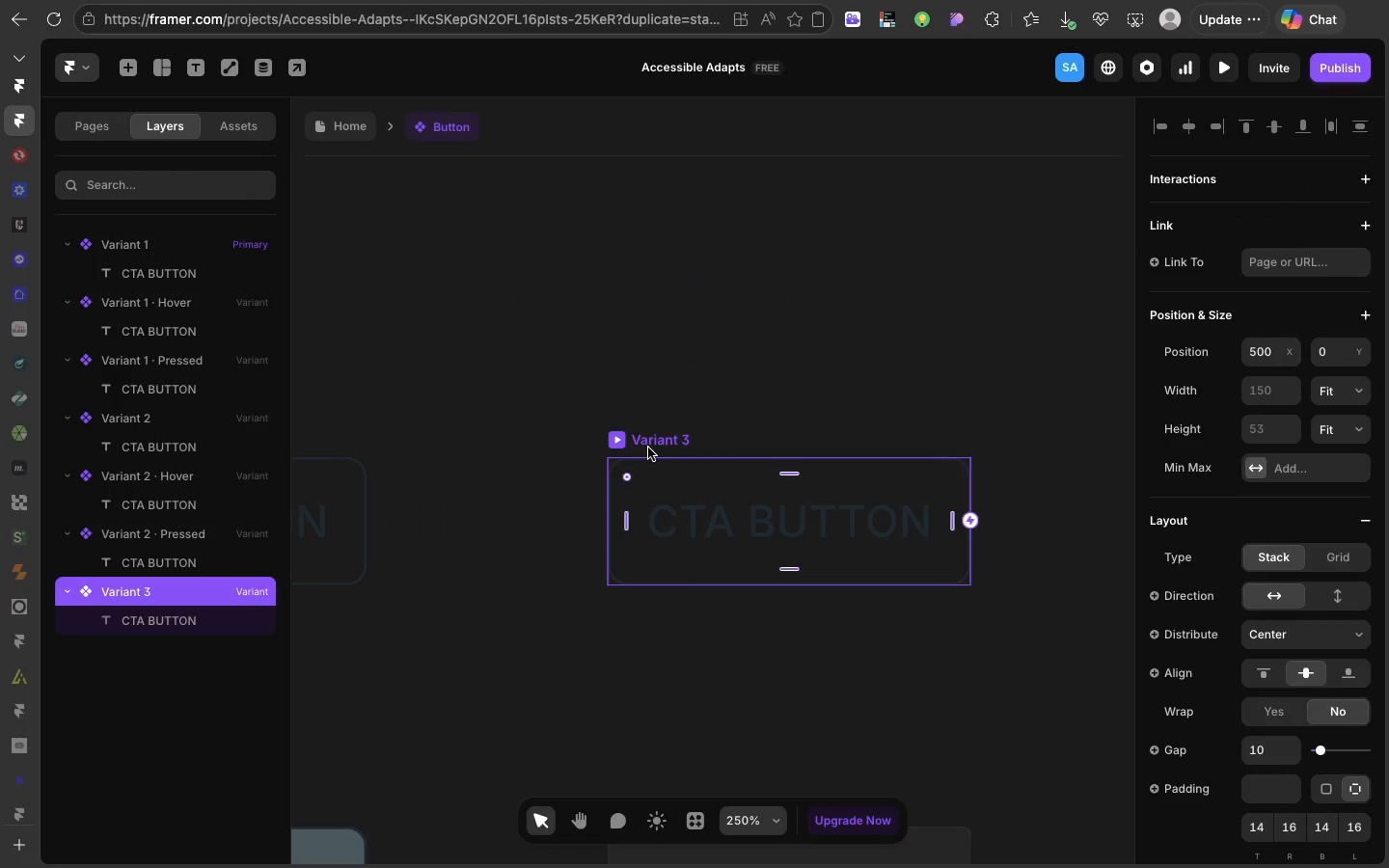 
left_click([648, 448])
 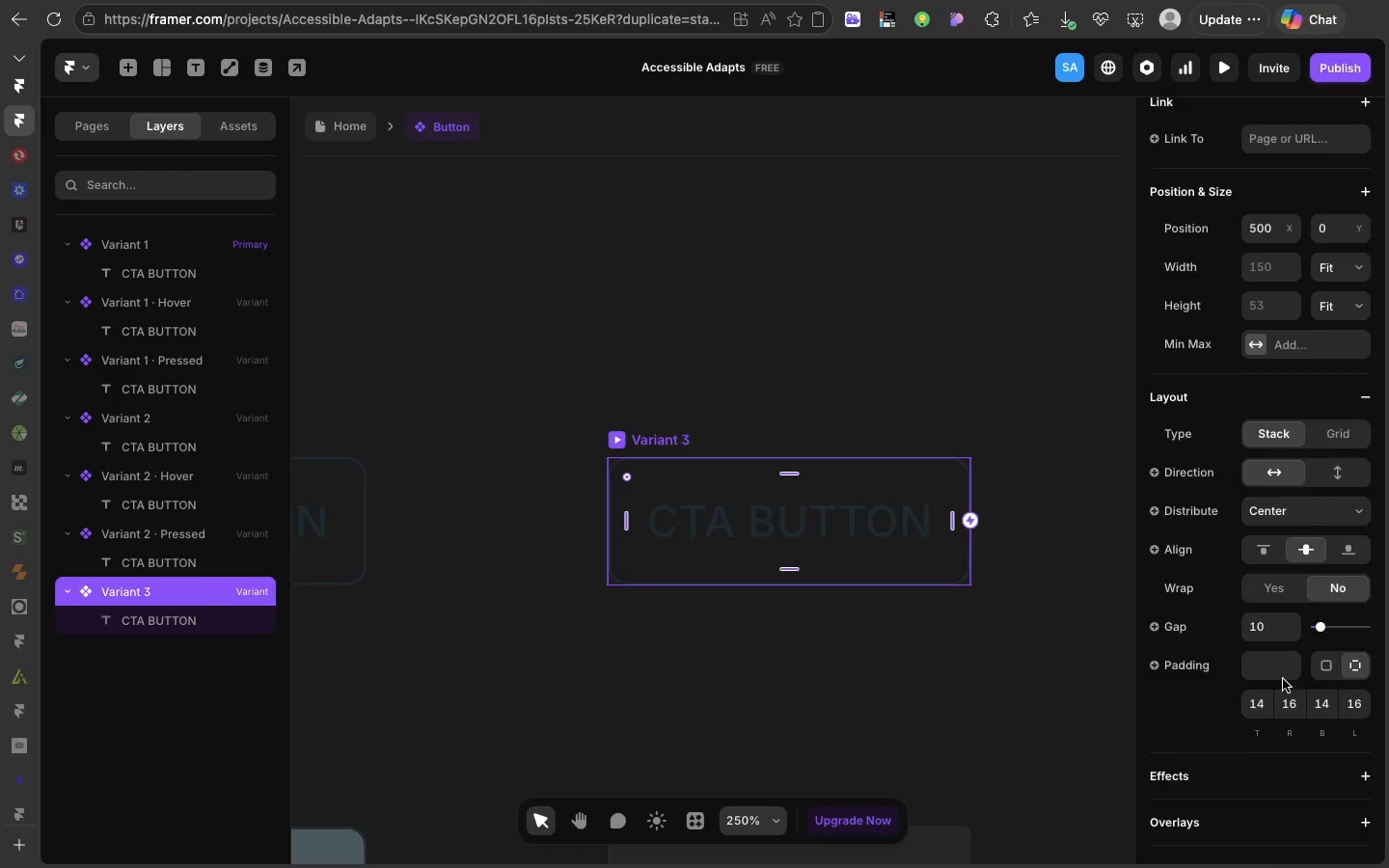 
scroll: coordinate [1310, 608], scroll_direction: down, amount: 52.0
 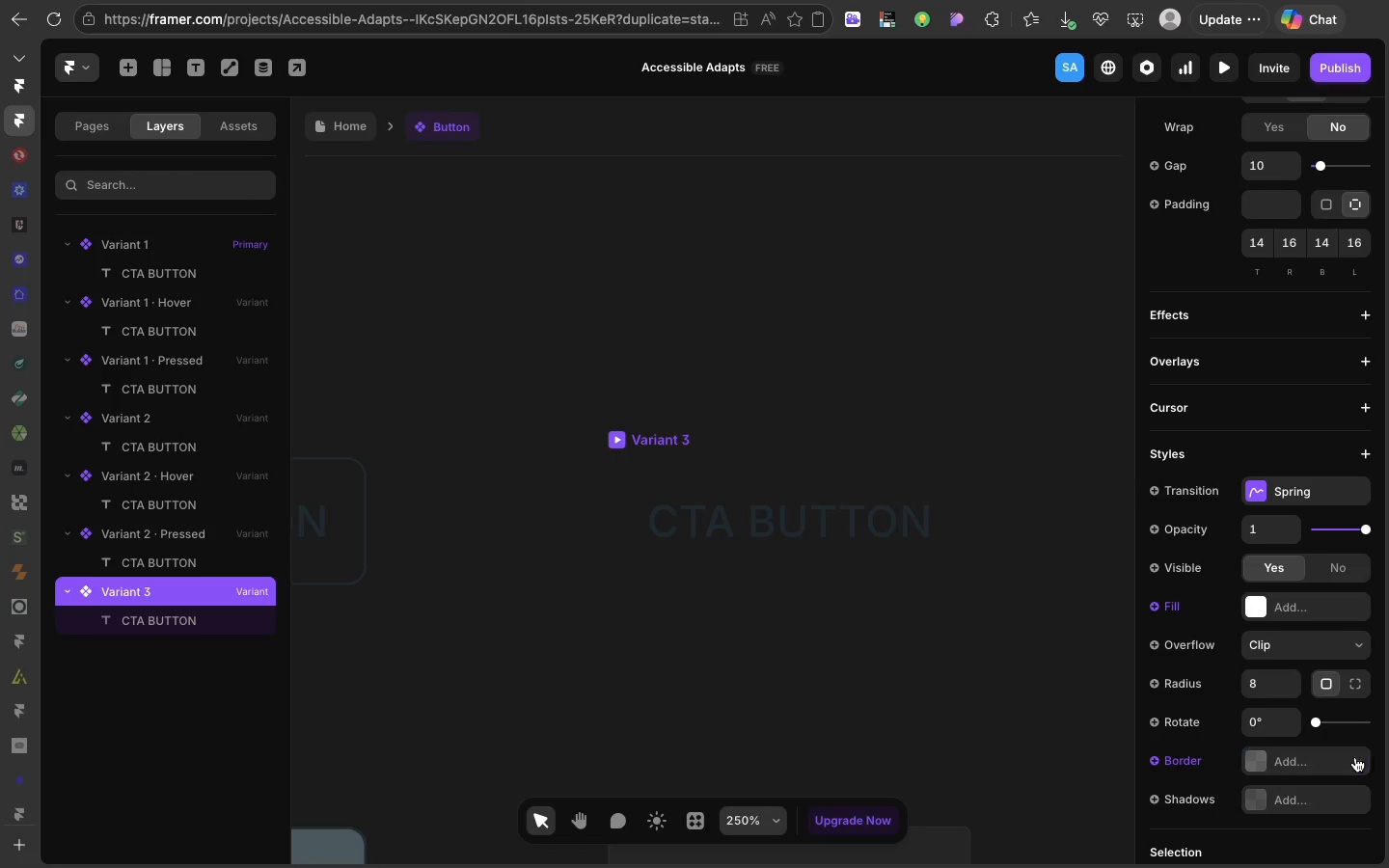 
left_click([1355, 757])
 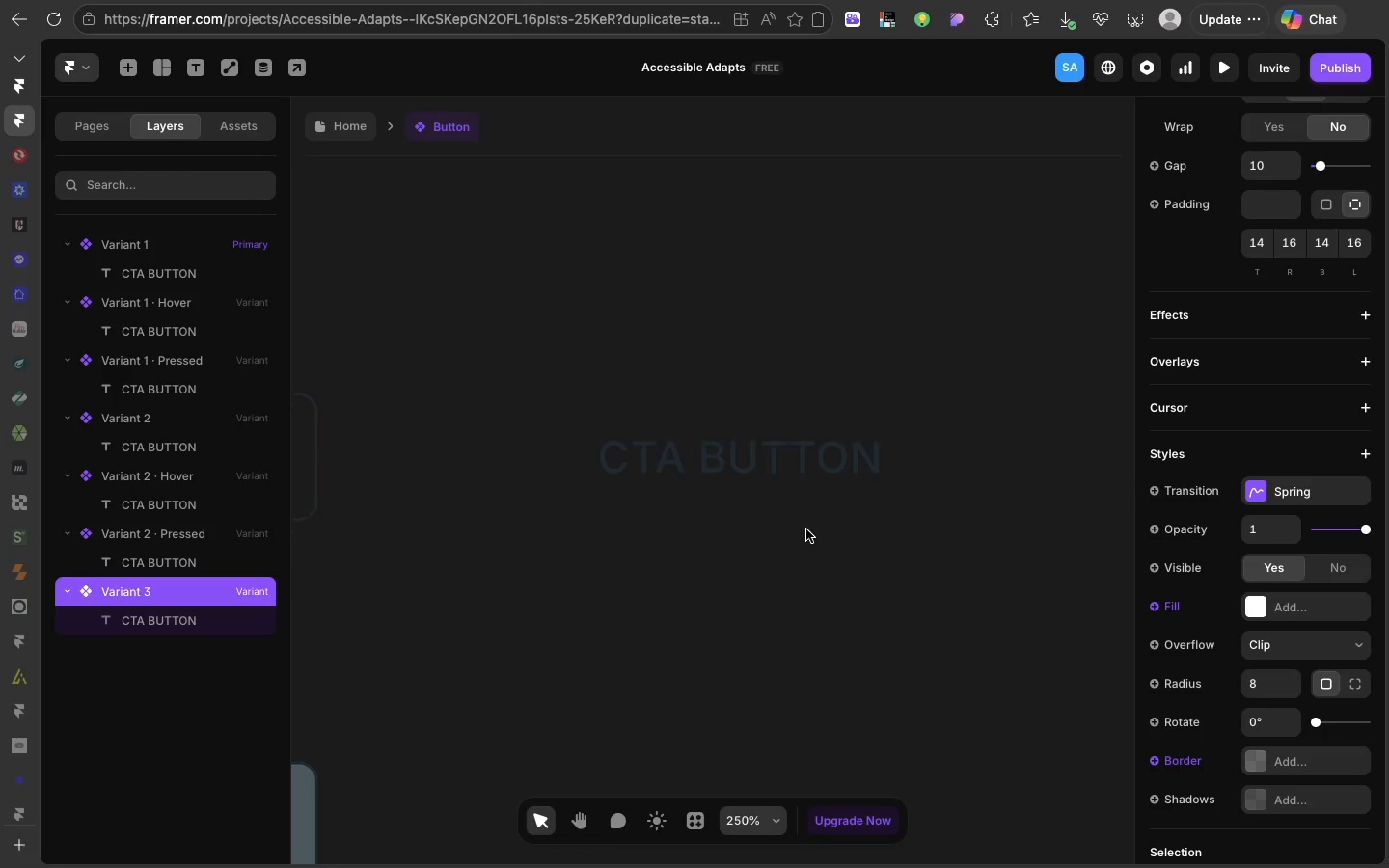 
scroll: coordinate [791, 518], scroll_direction: down, amount: 33.0
 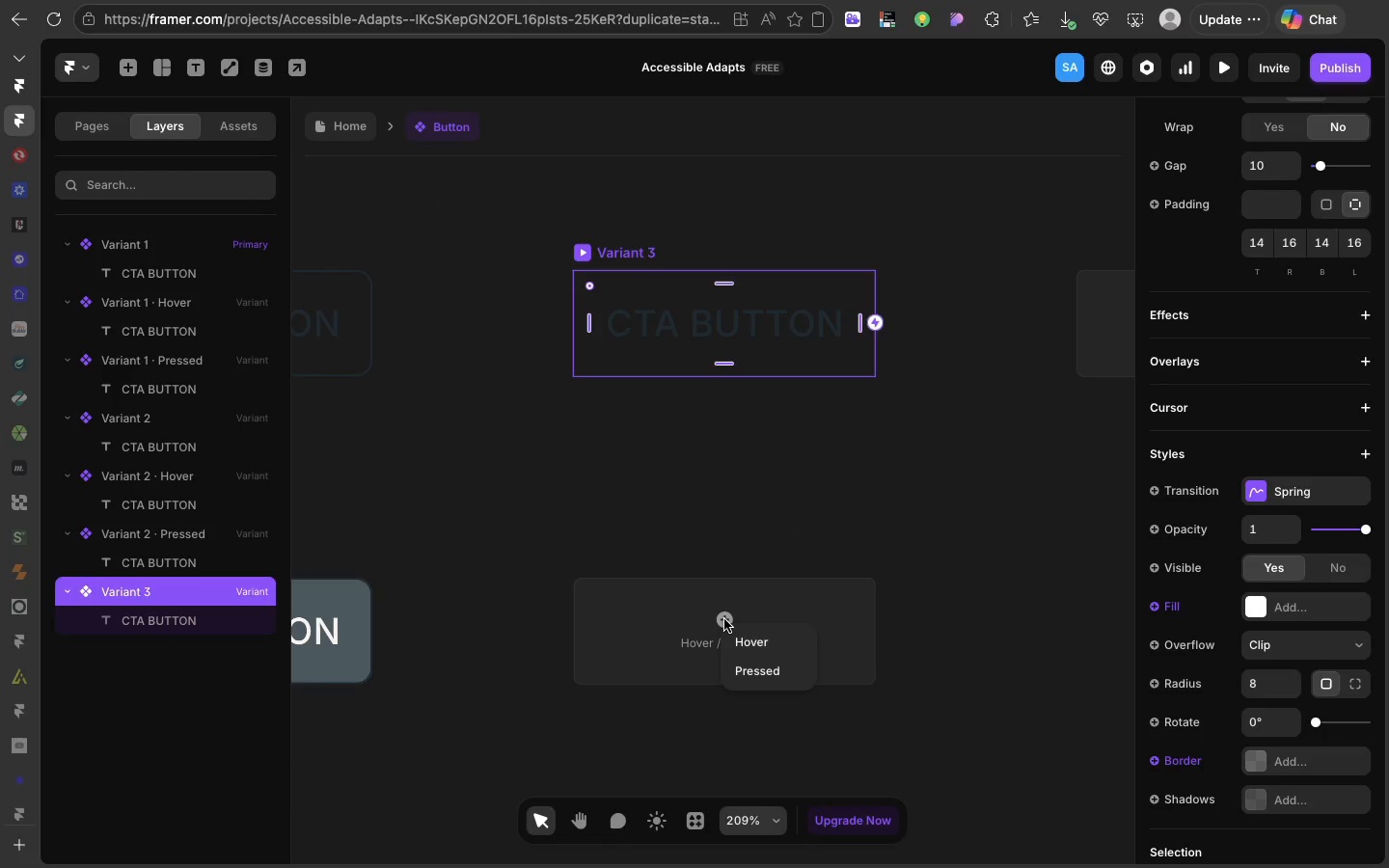 
left_click([724, 619])
 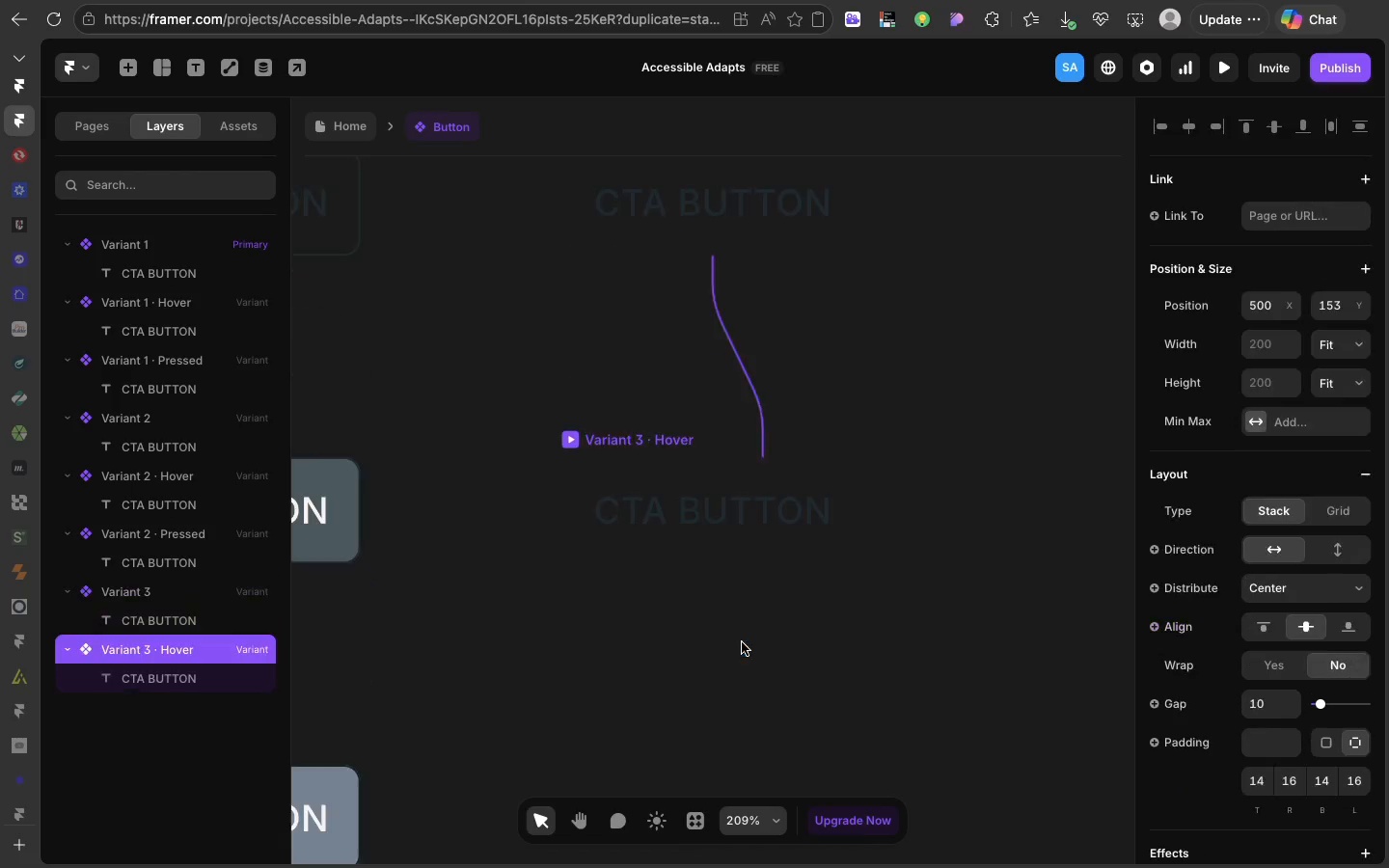 
left_click([742, 642])
 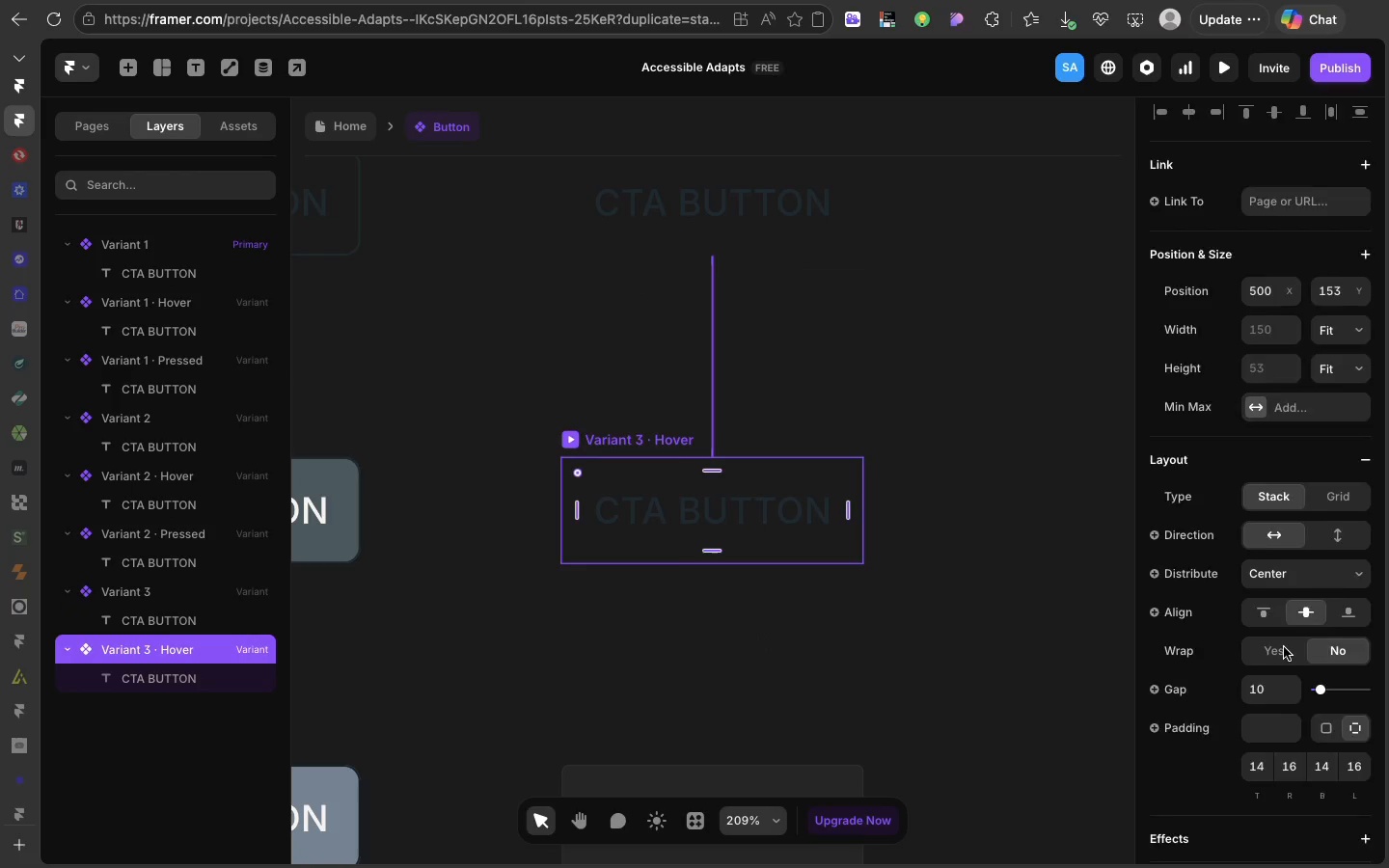 
scroll: coordinate [1284, 647], scroll_direction: down, amount: 27.0
 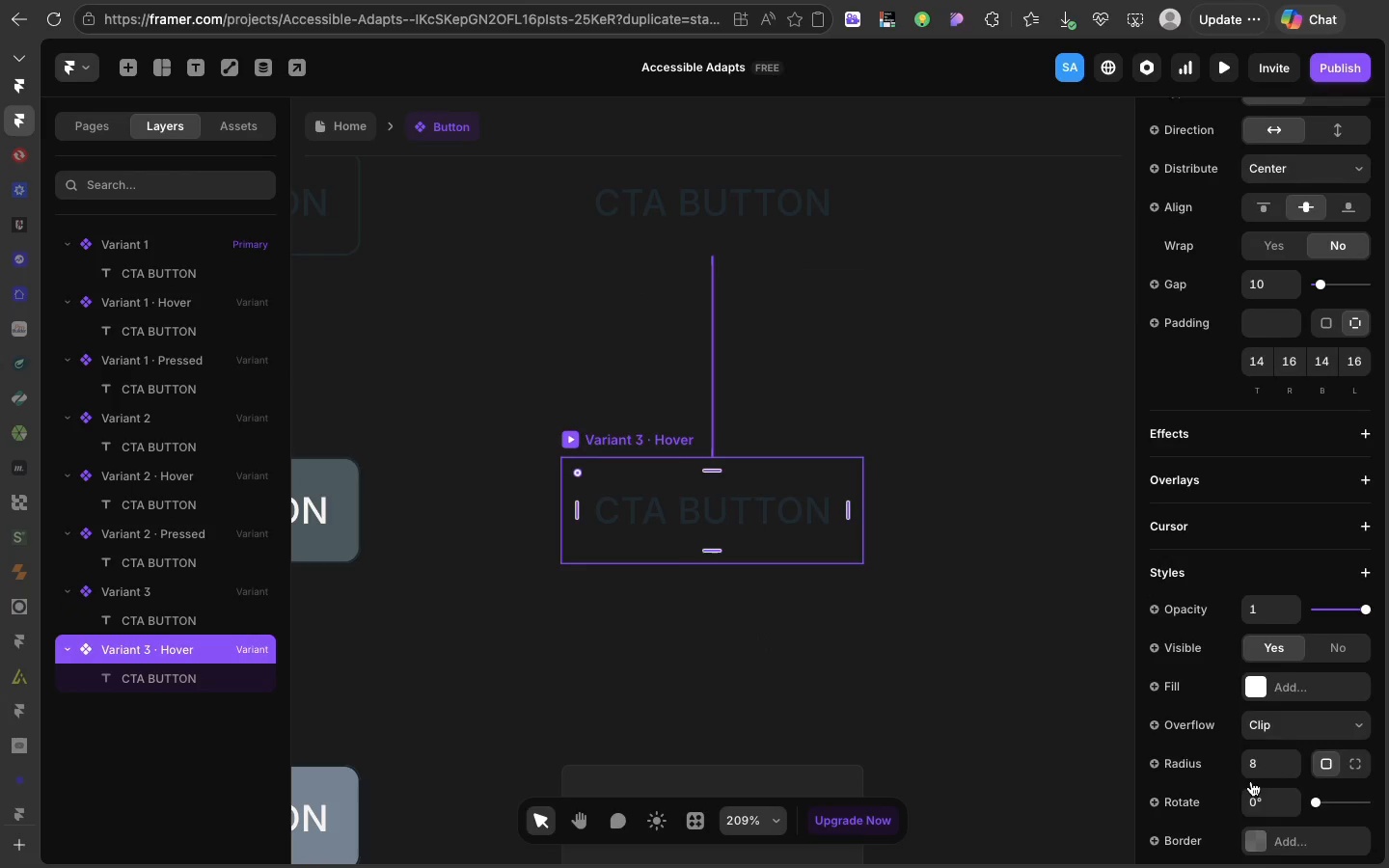 
left_click([1251, 781])
 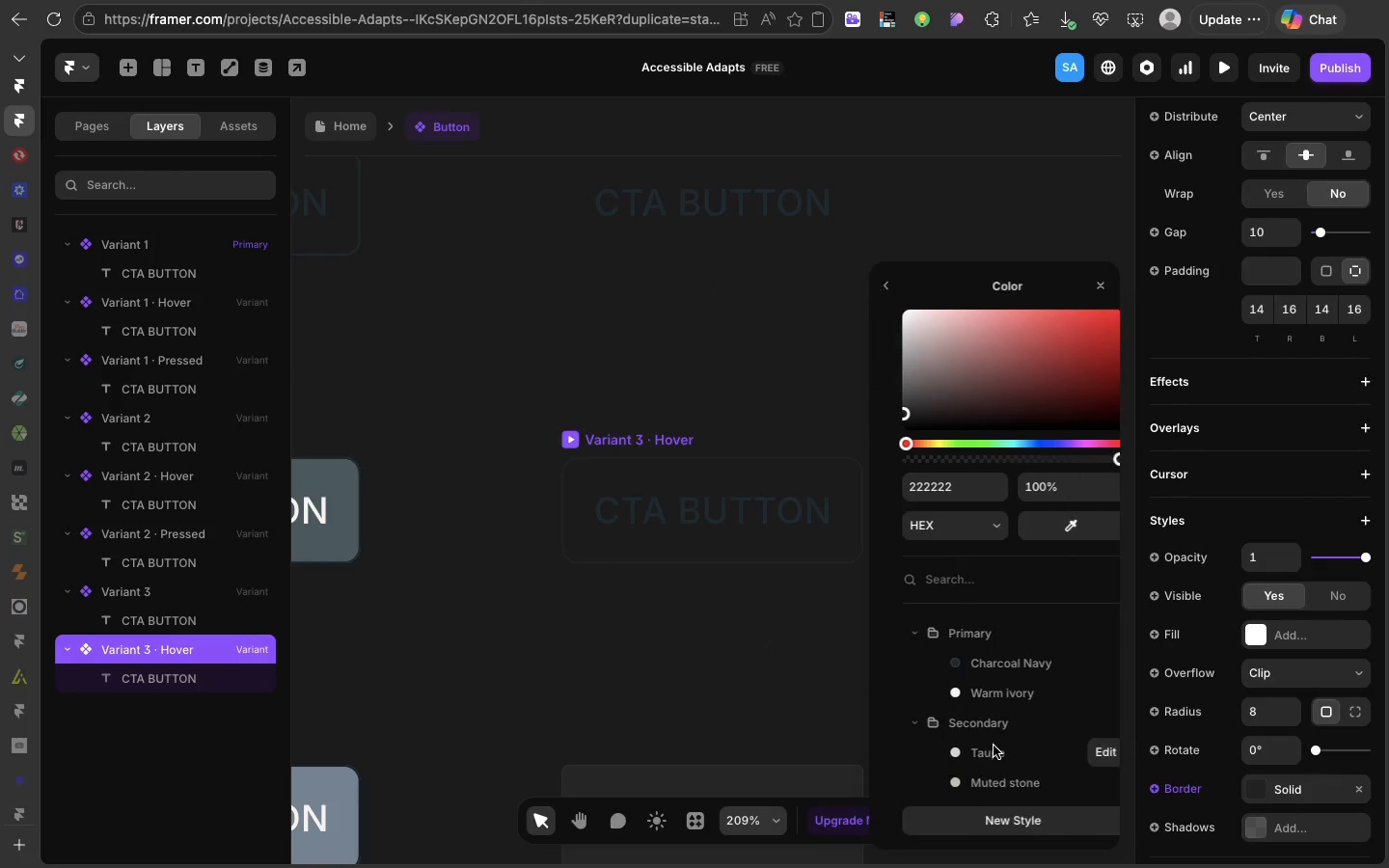 
scroll: coordinate [1251, 781], scroll_direction: down, amount: 19.0
 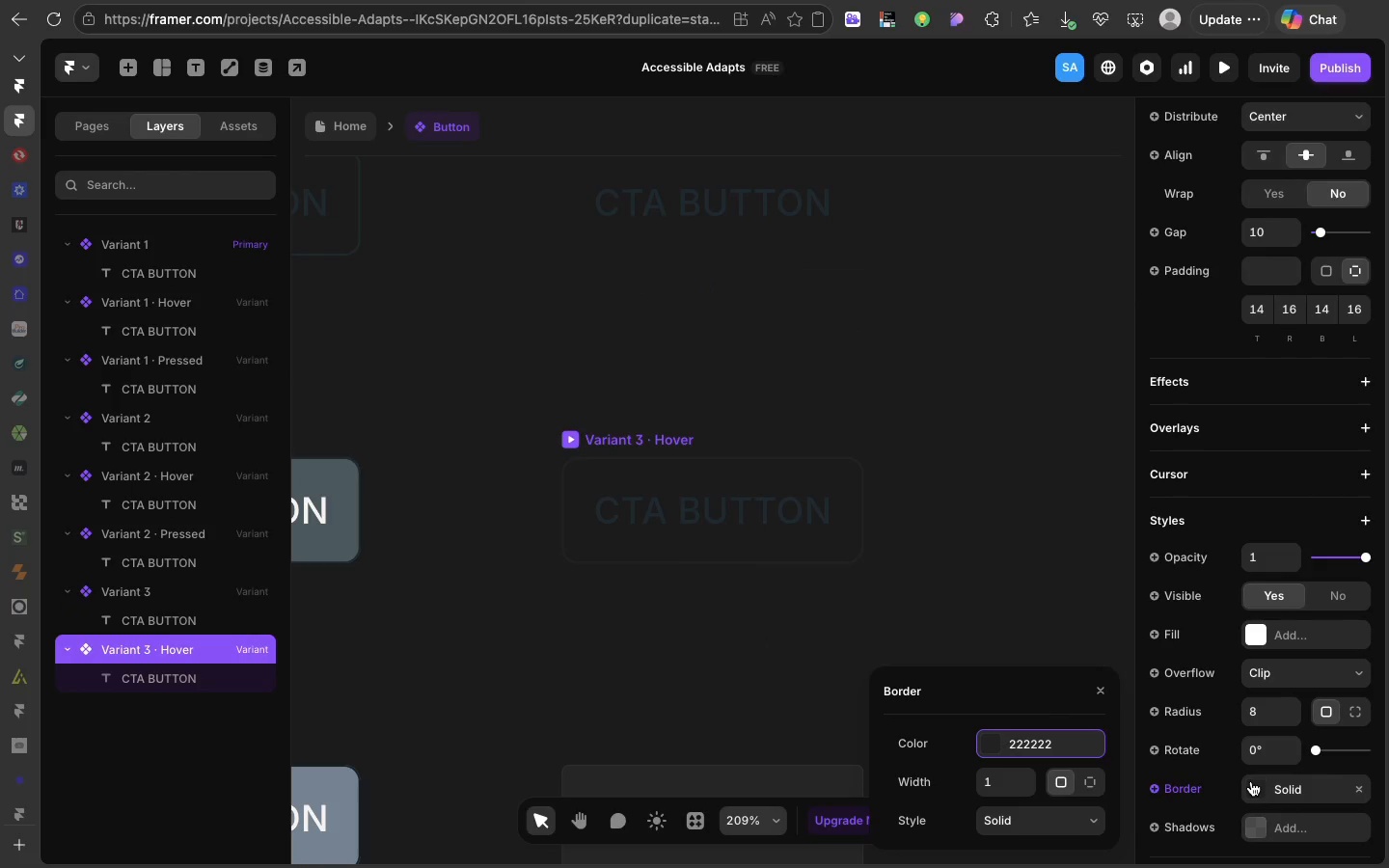 
left_click([994, 746])
 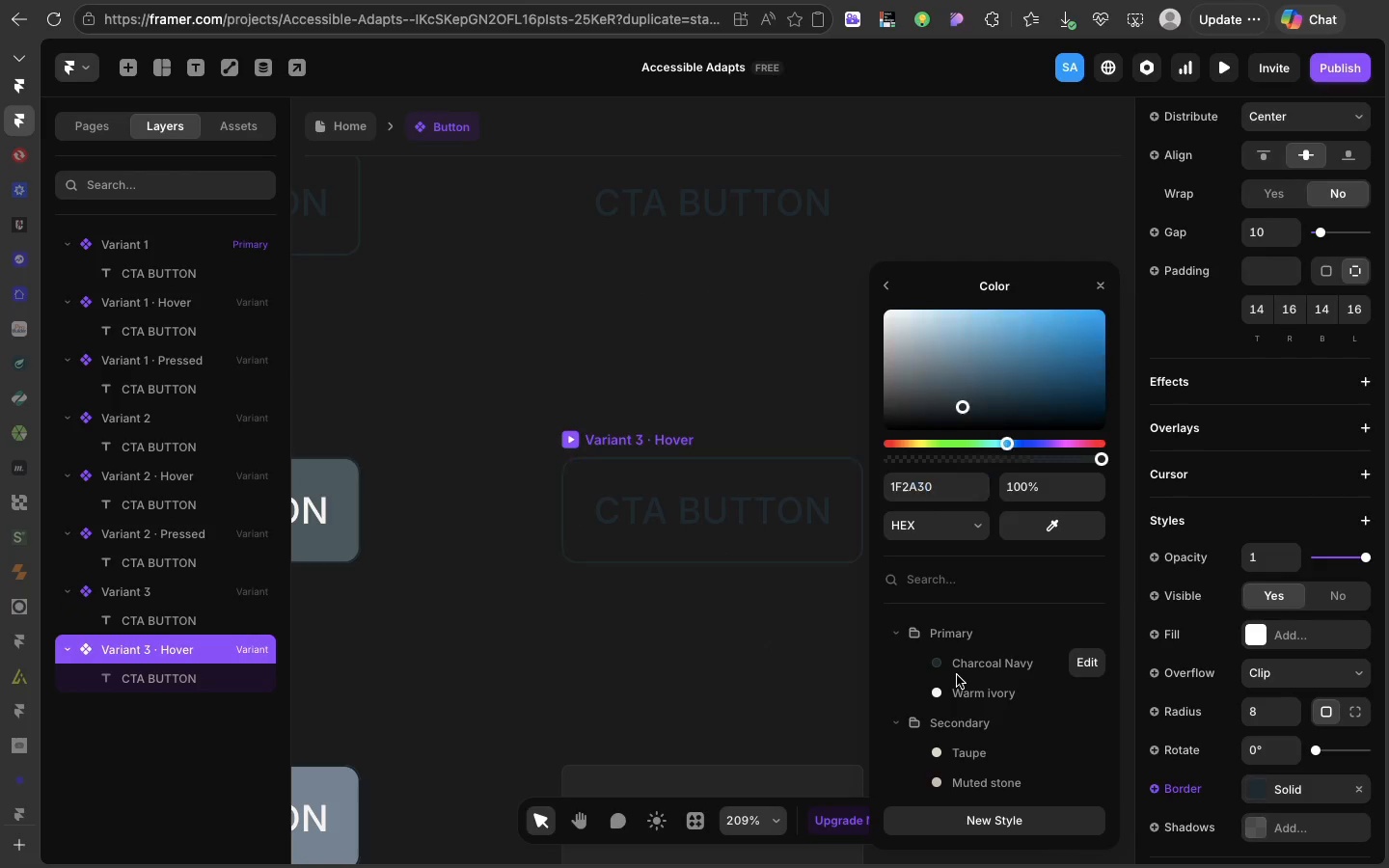 
left_click([957, 675])
 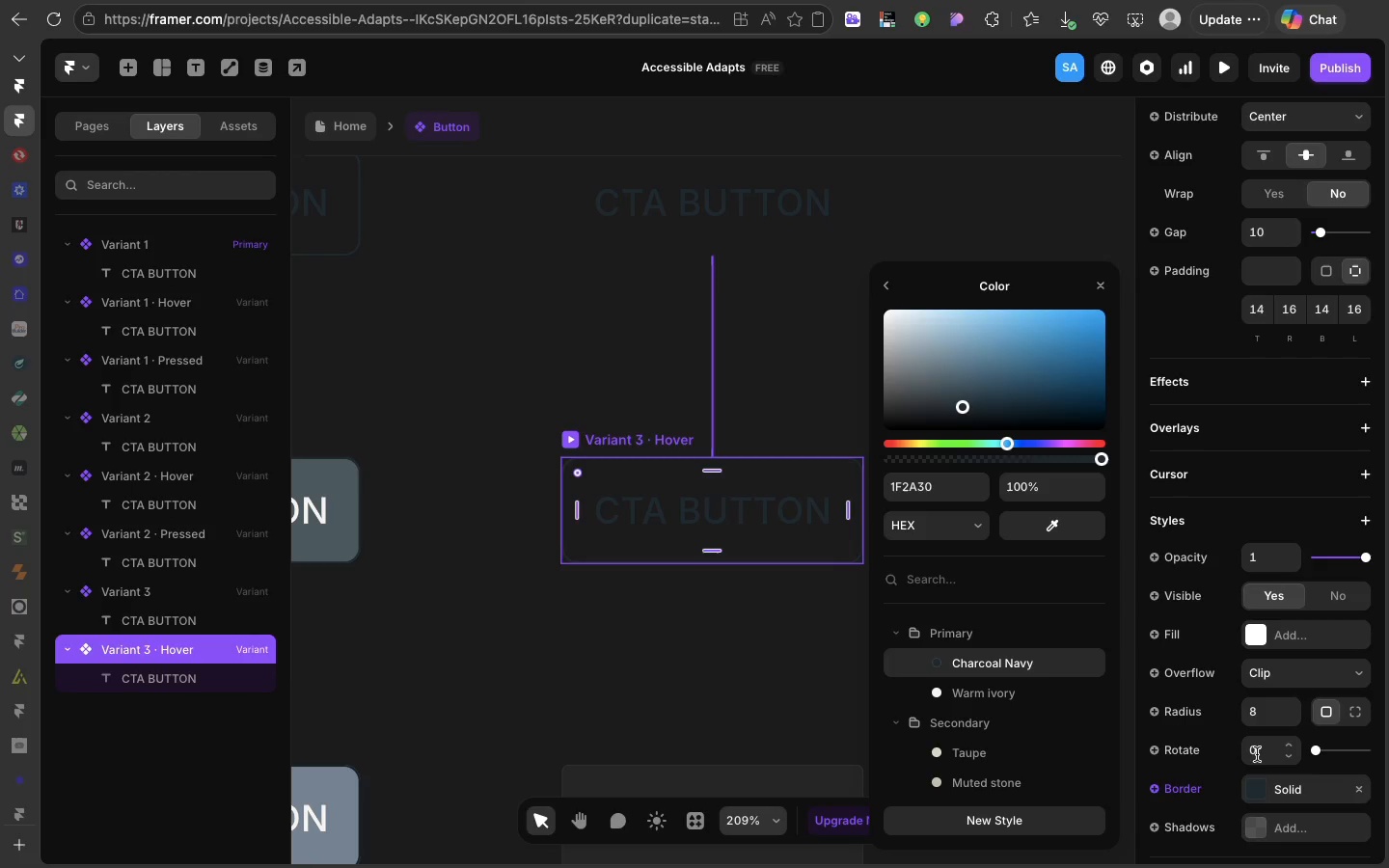 
left_click([1261, 791])
 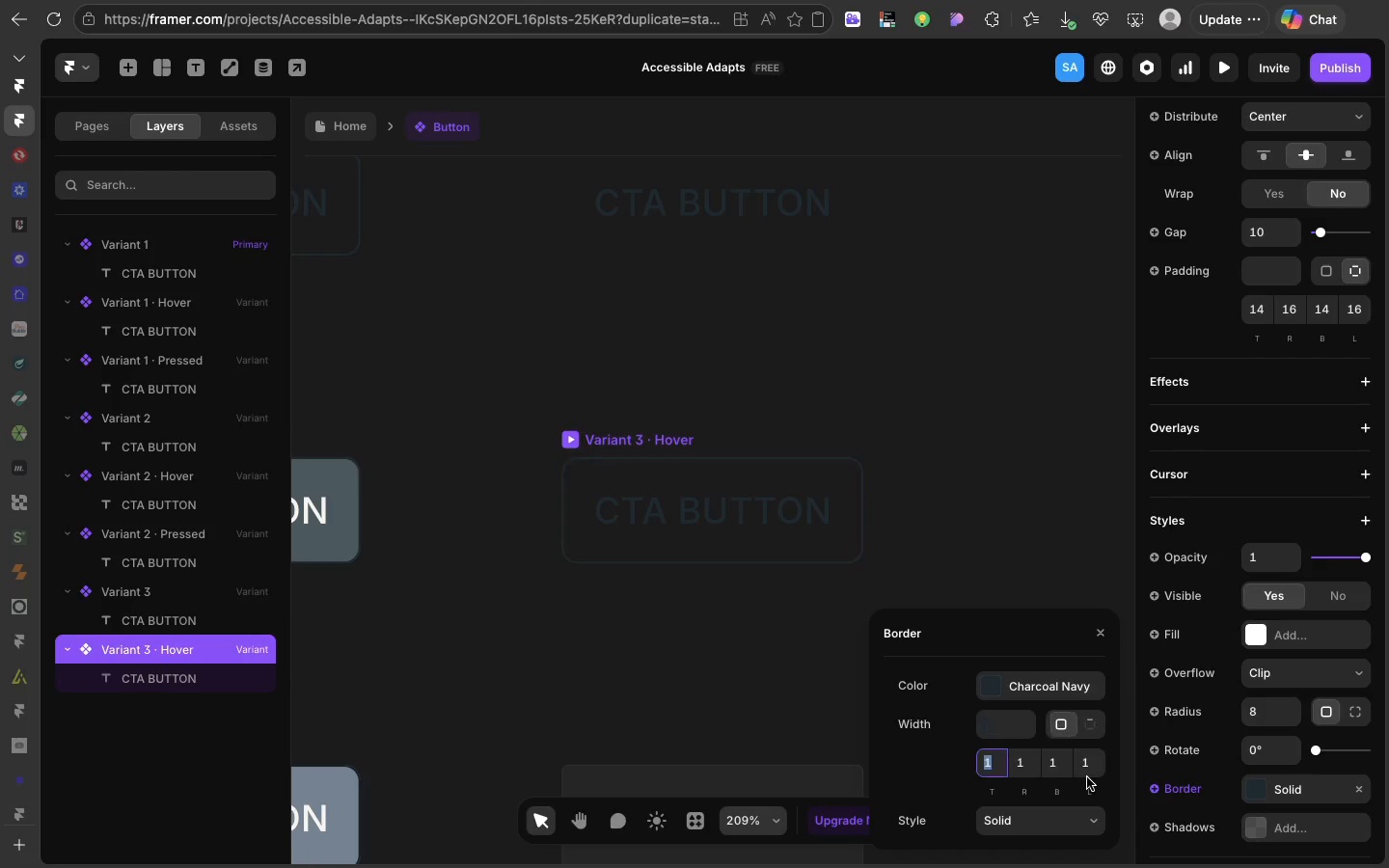 
left_click([1087, 777])
 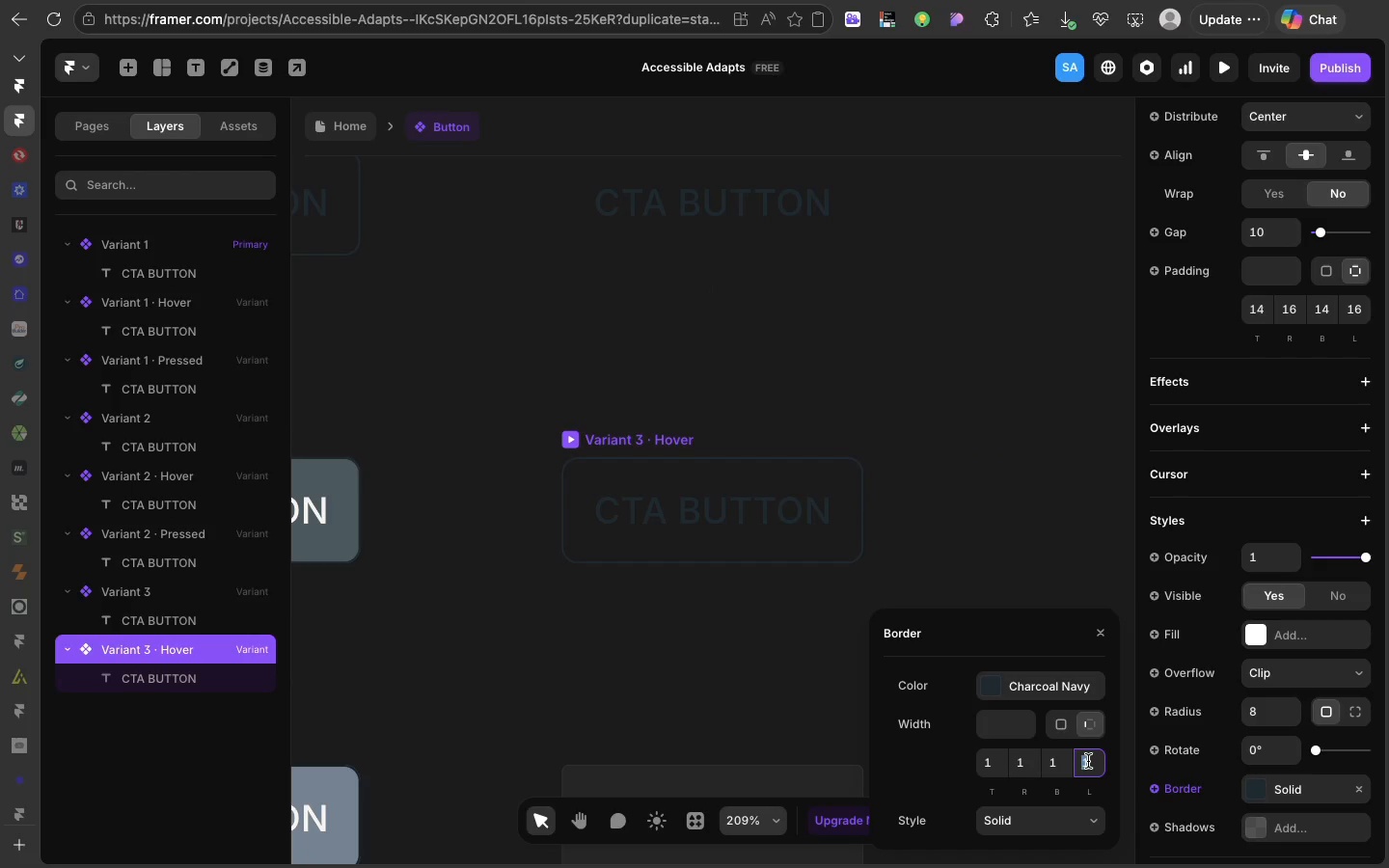 
left_click([1088, 761])
 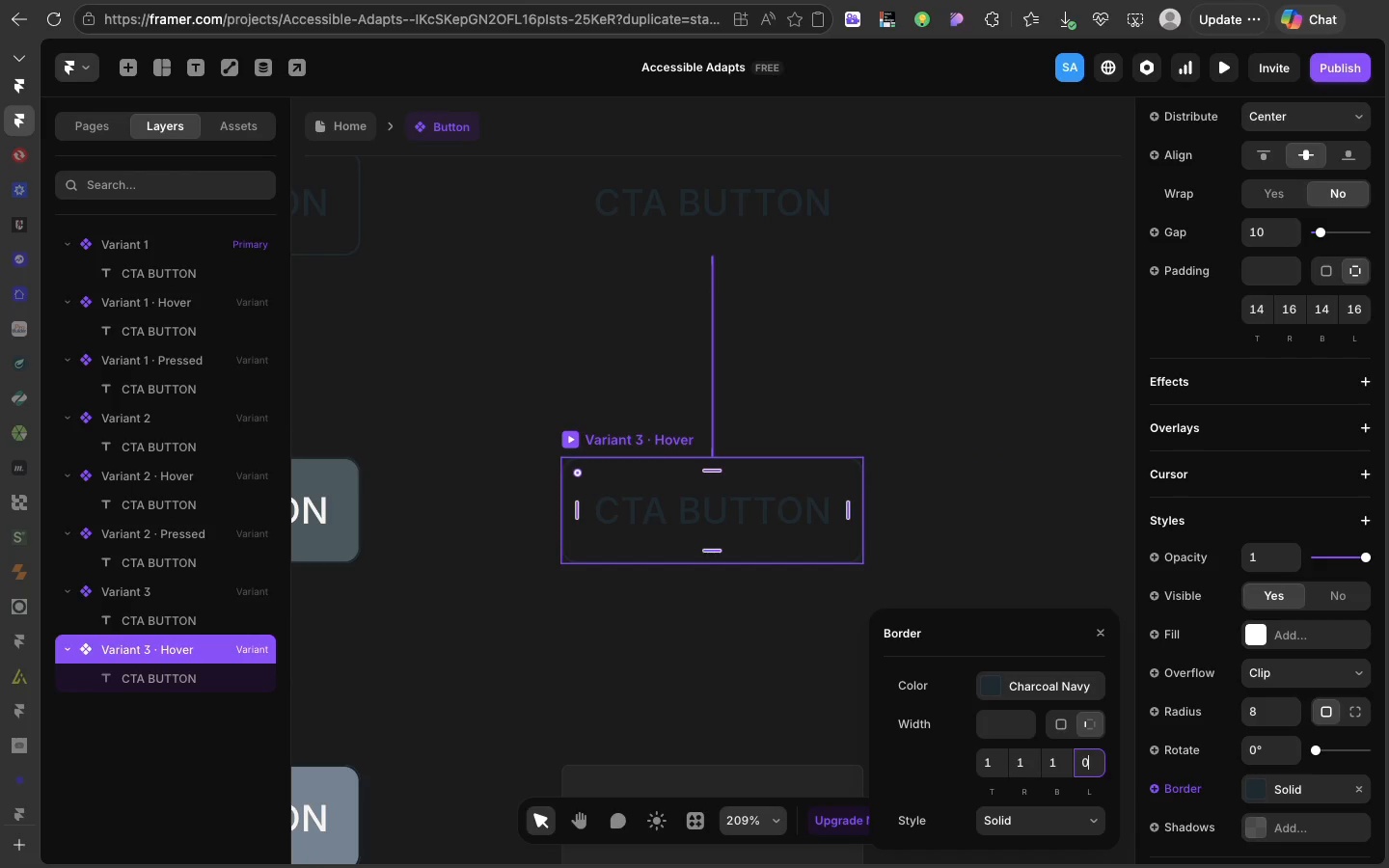 
key(0)
 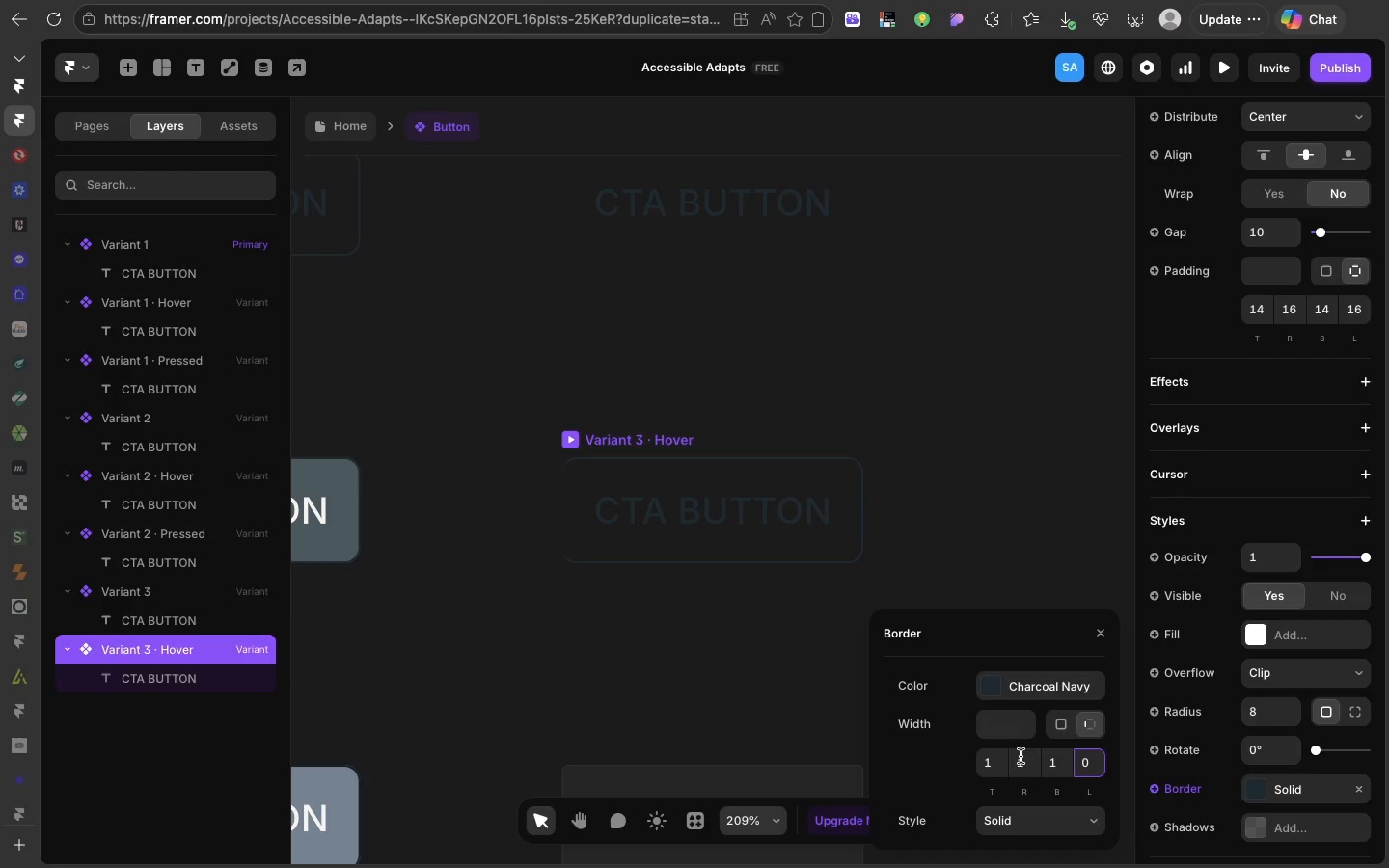 
key(Enter)
 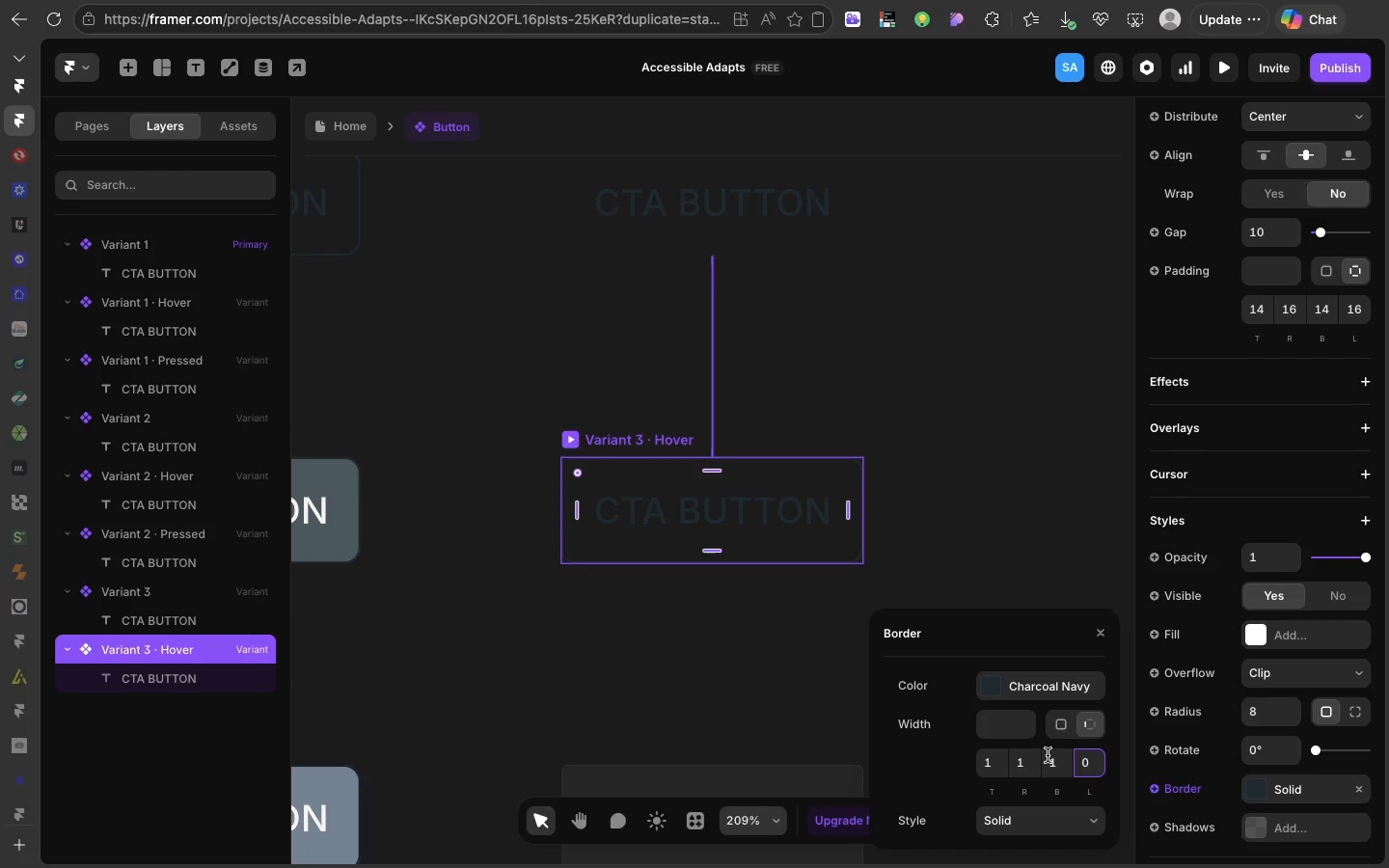 
left_click([1048, 755])
 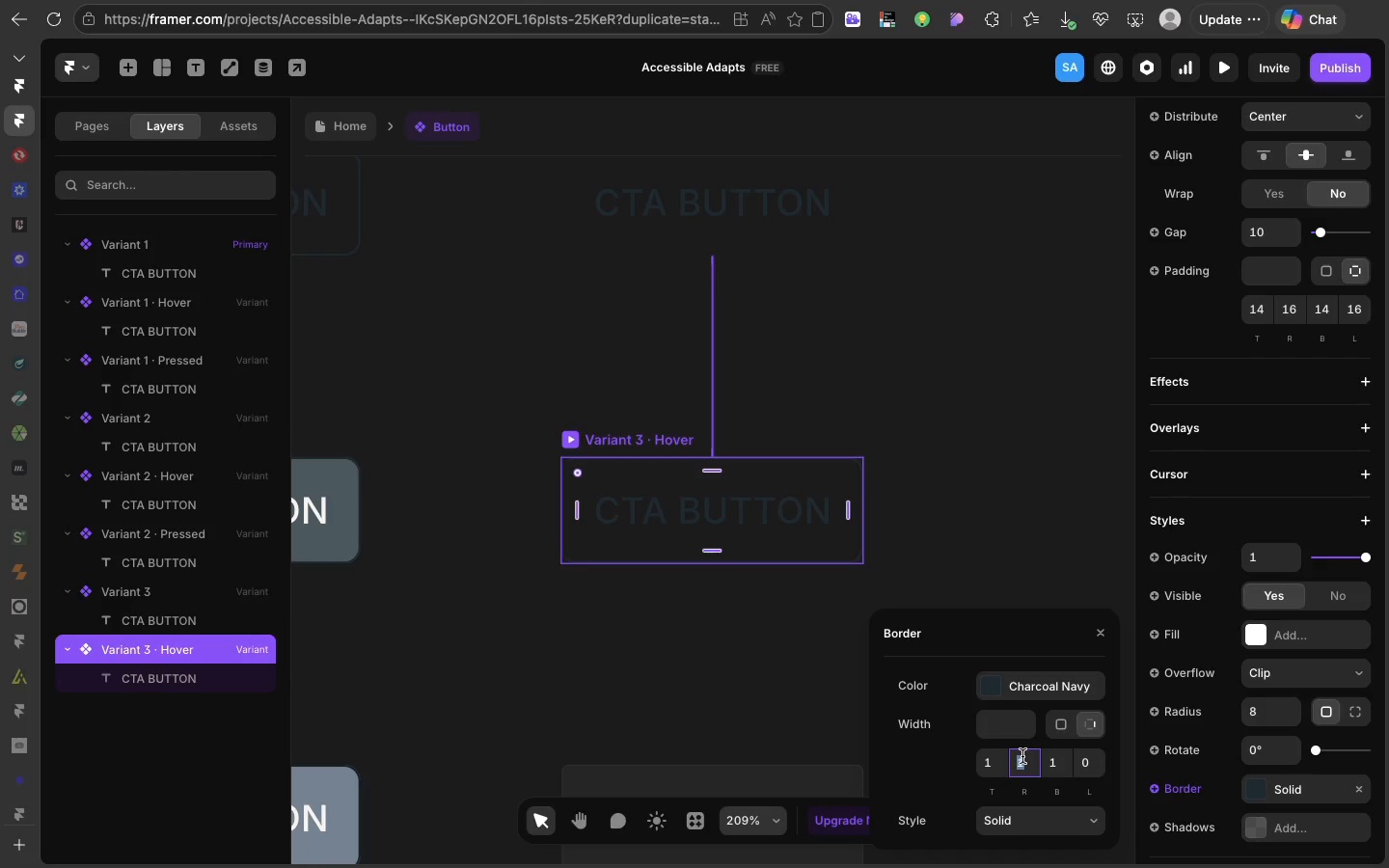 
left_click([1022, 756])
 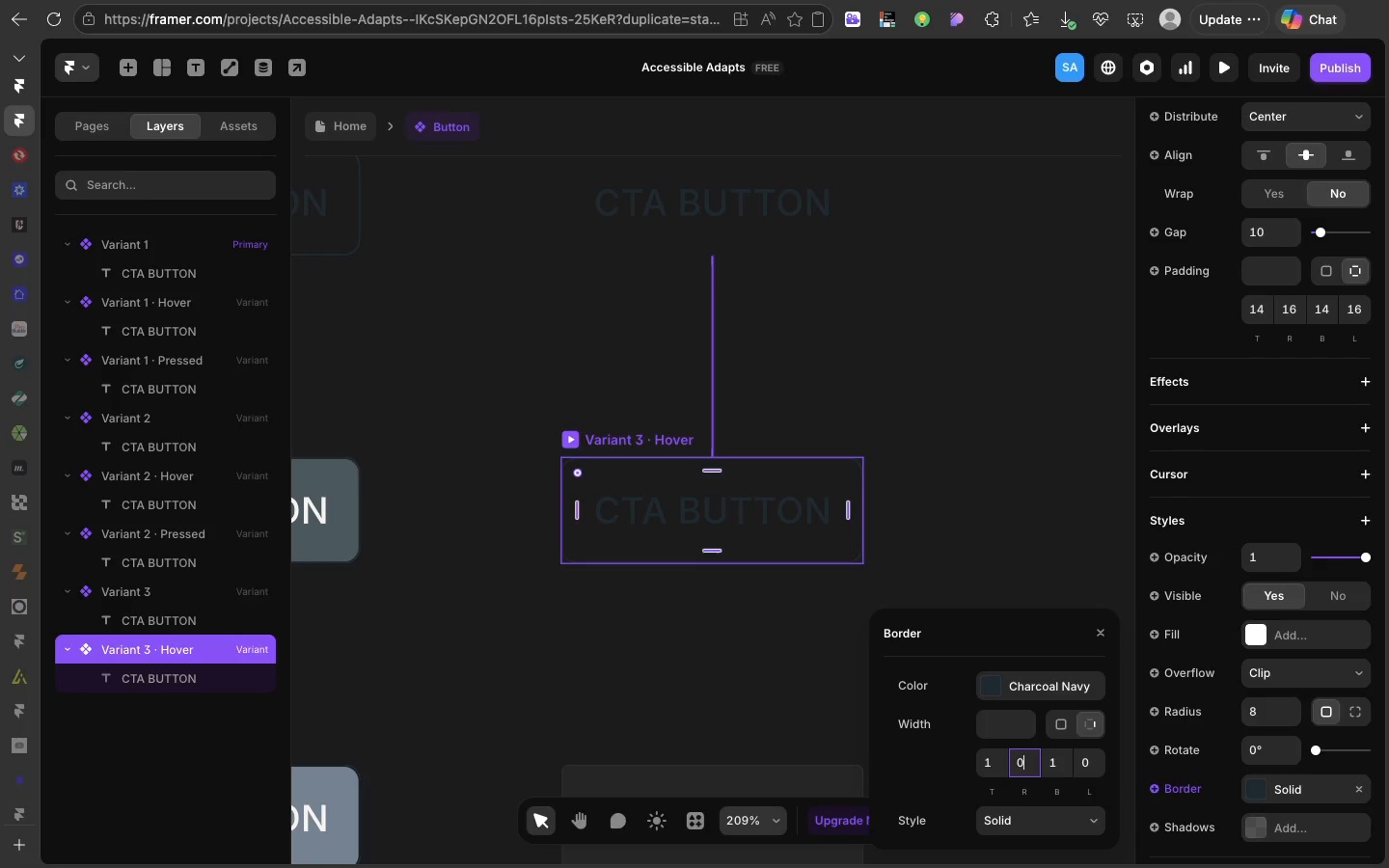 
key(0)
 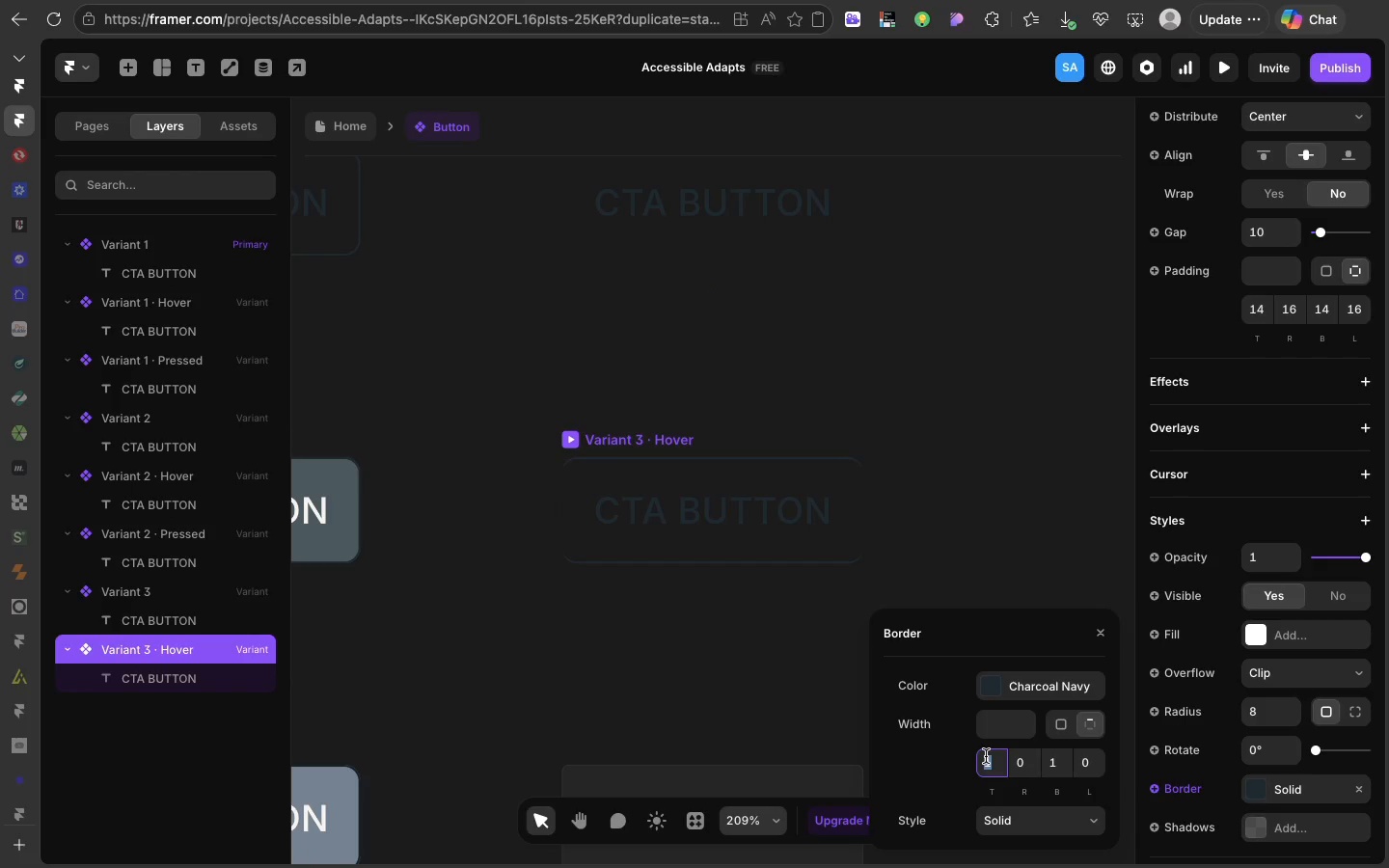 
double_click([986, 756])
 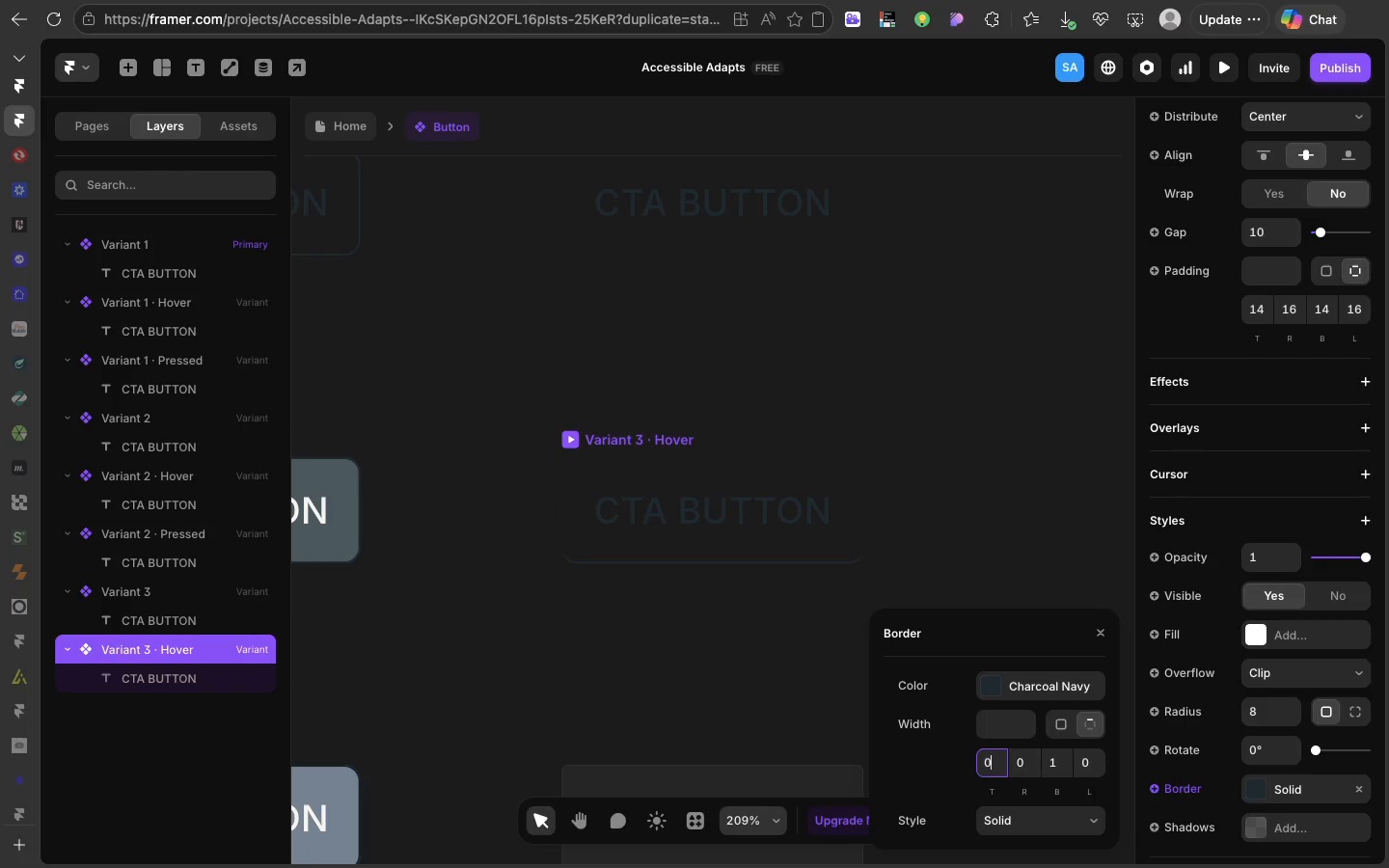 
key(0)
 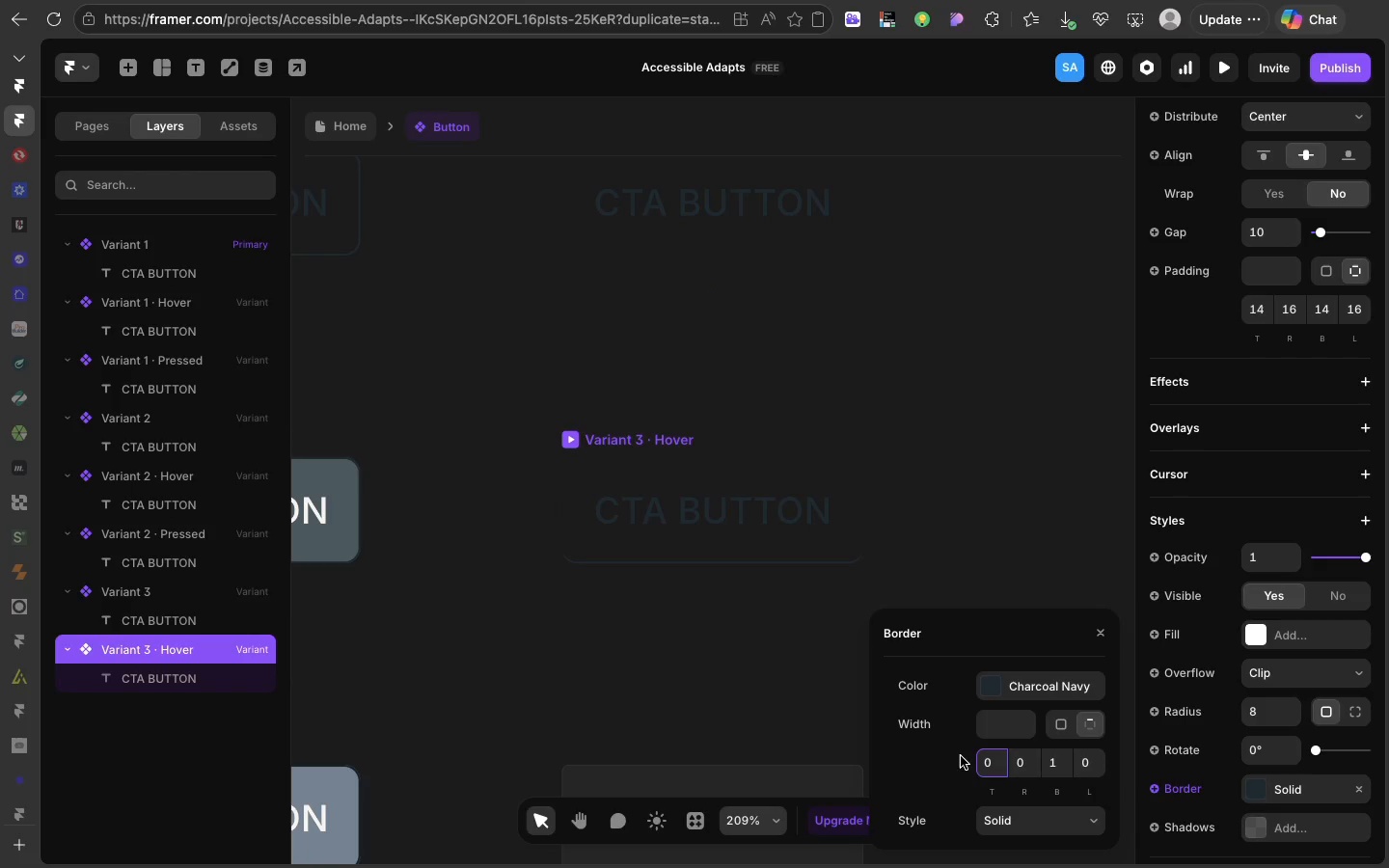 
key(Enter)
 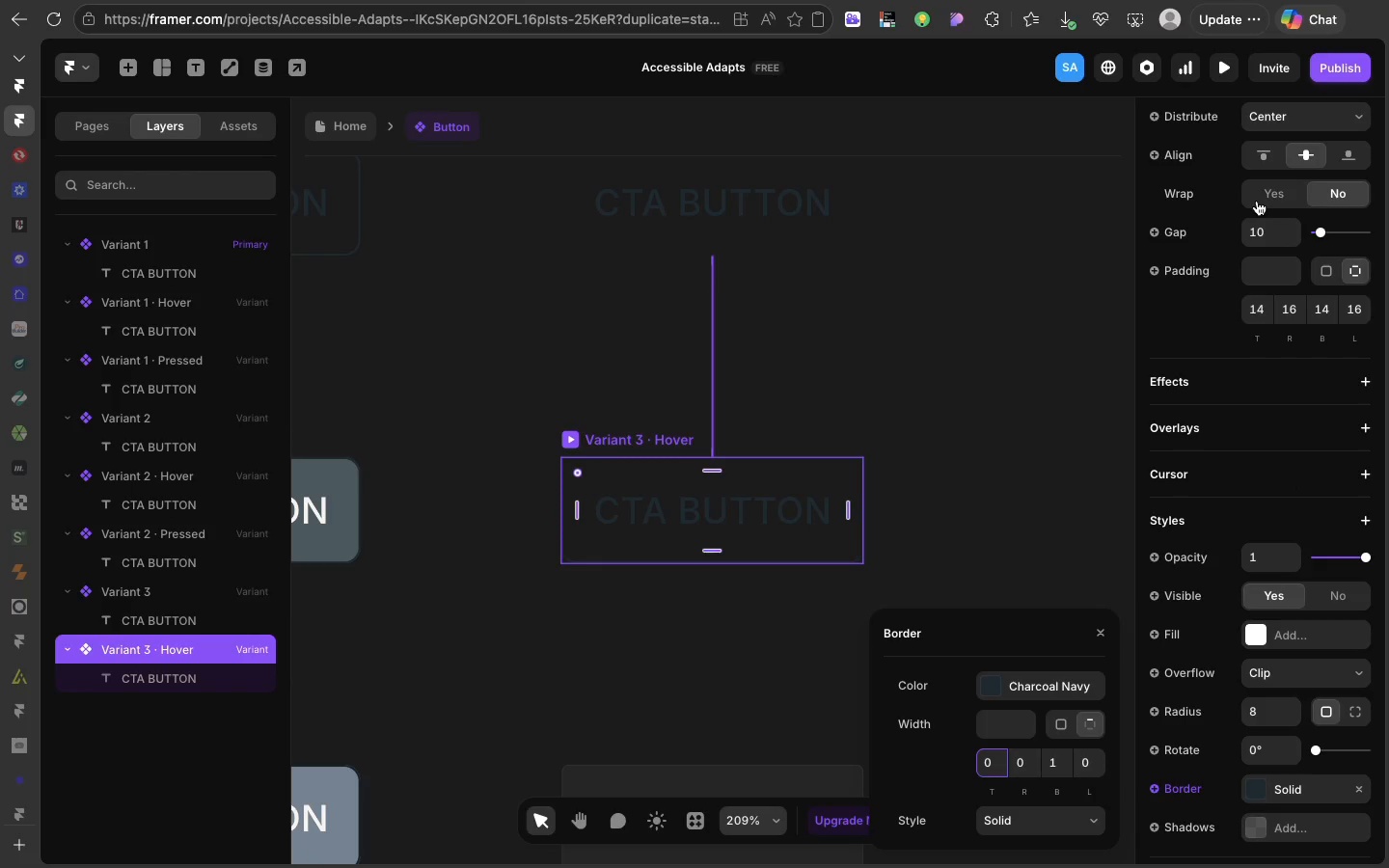 
scroll: coordinate [1257, 201], scroll_direction: down, amount: 18.0
 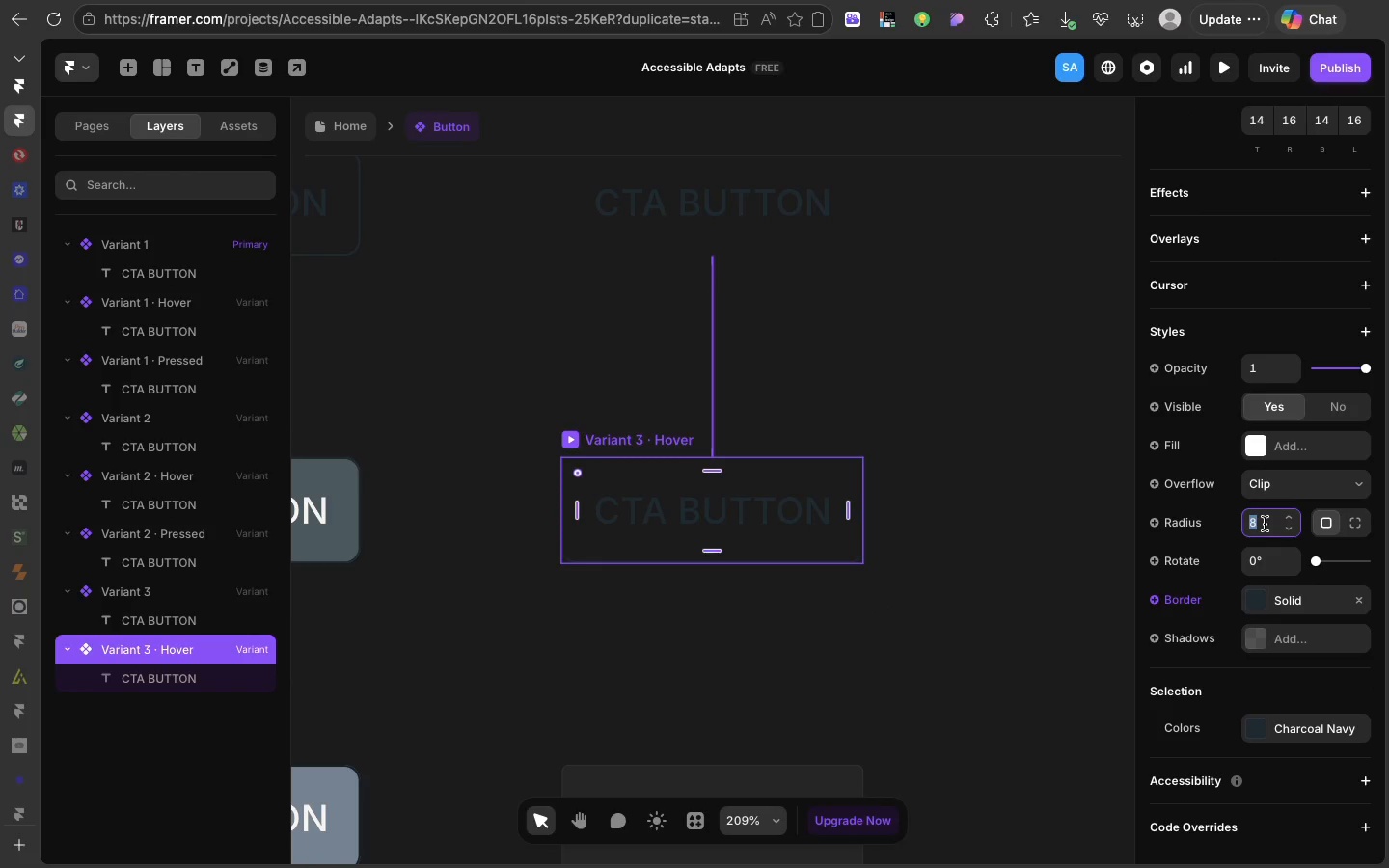 
left_click([1265, 524])
 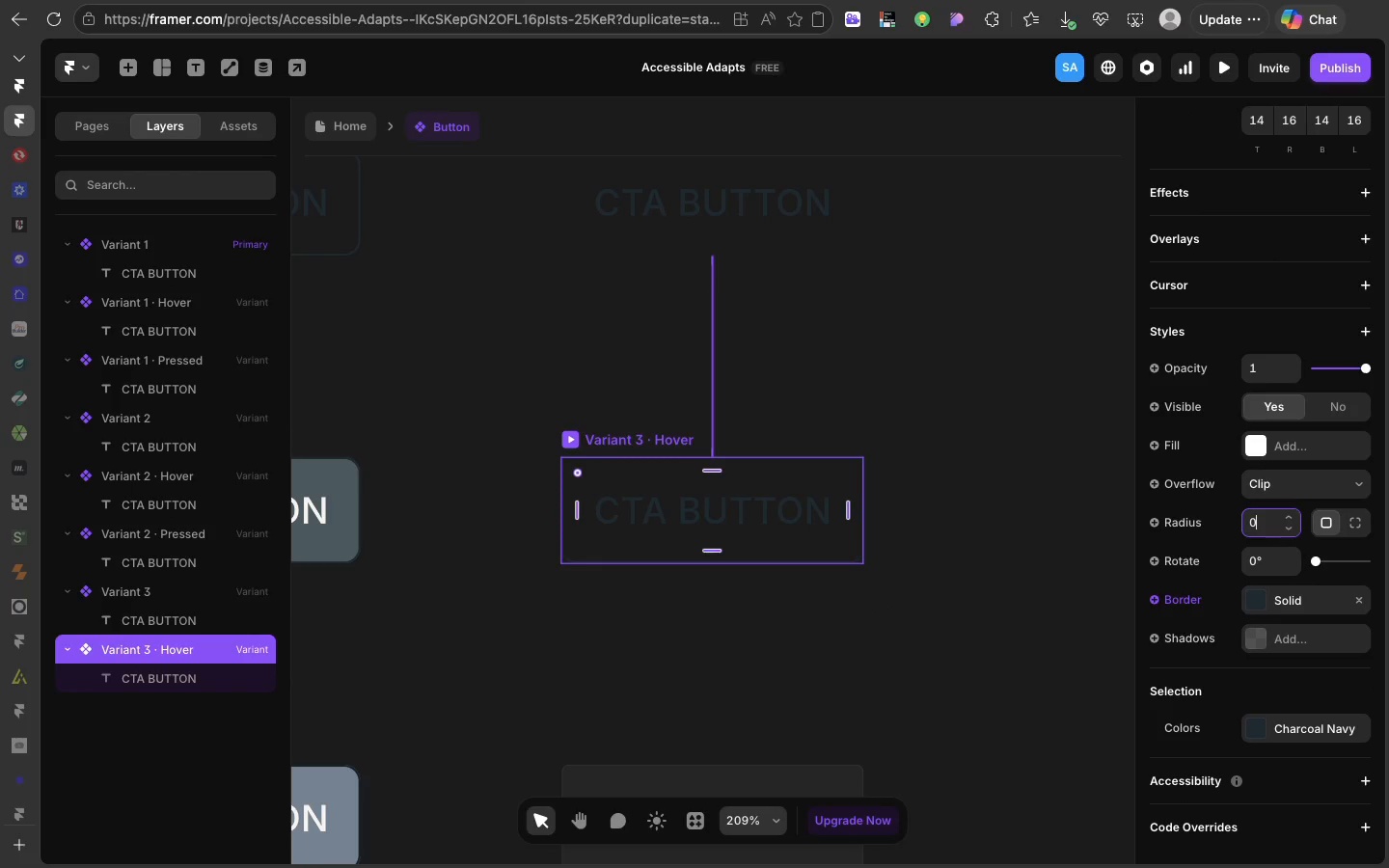 
key(0)
 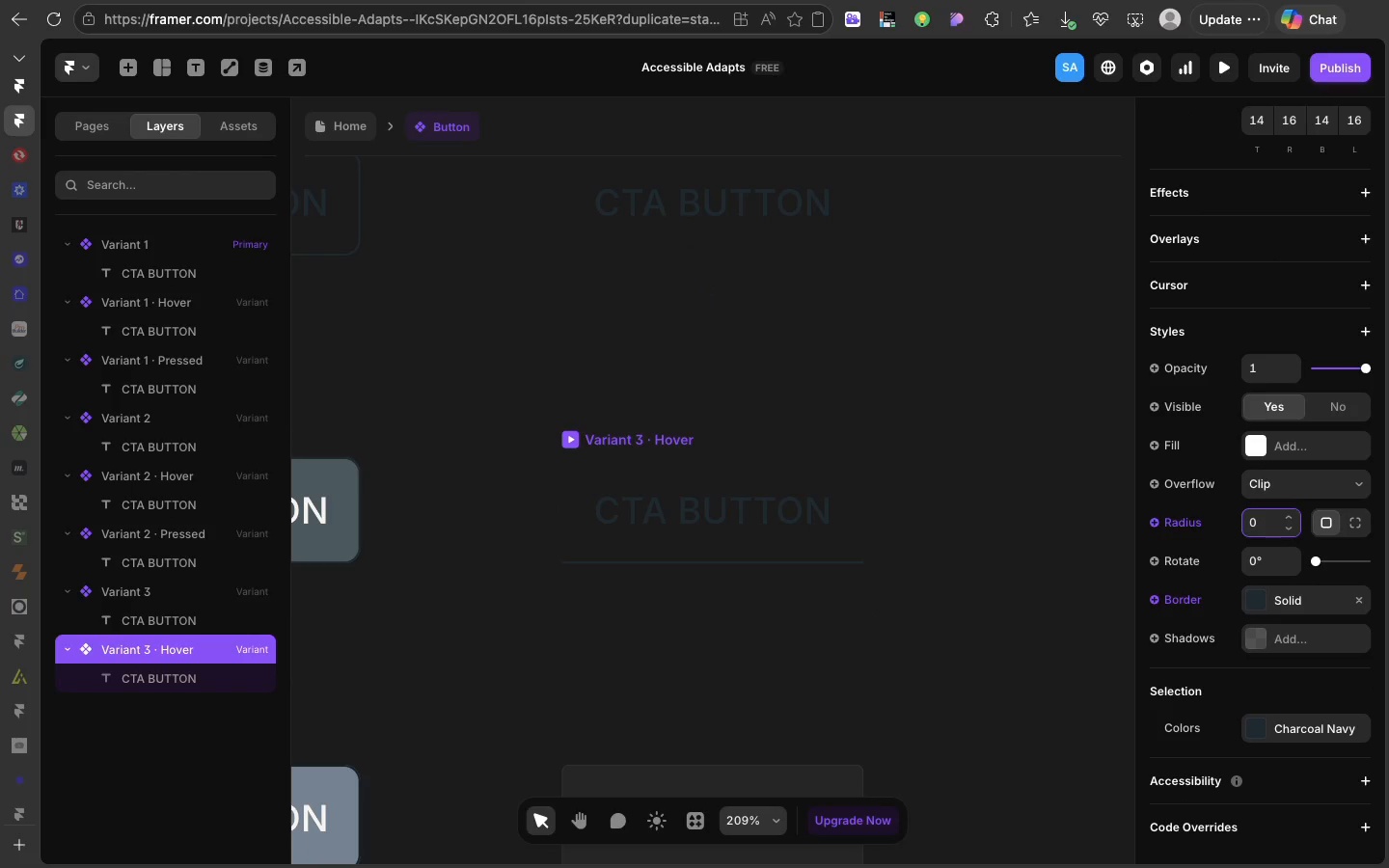 
key(Enter)
 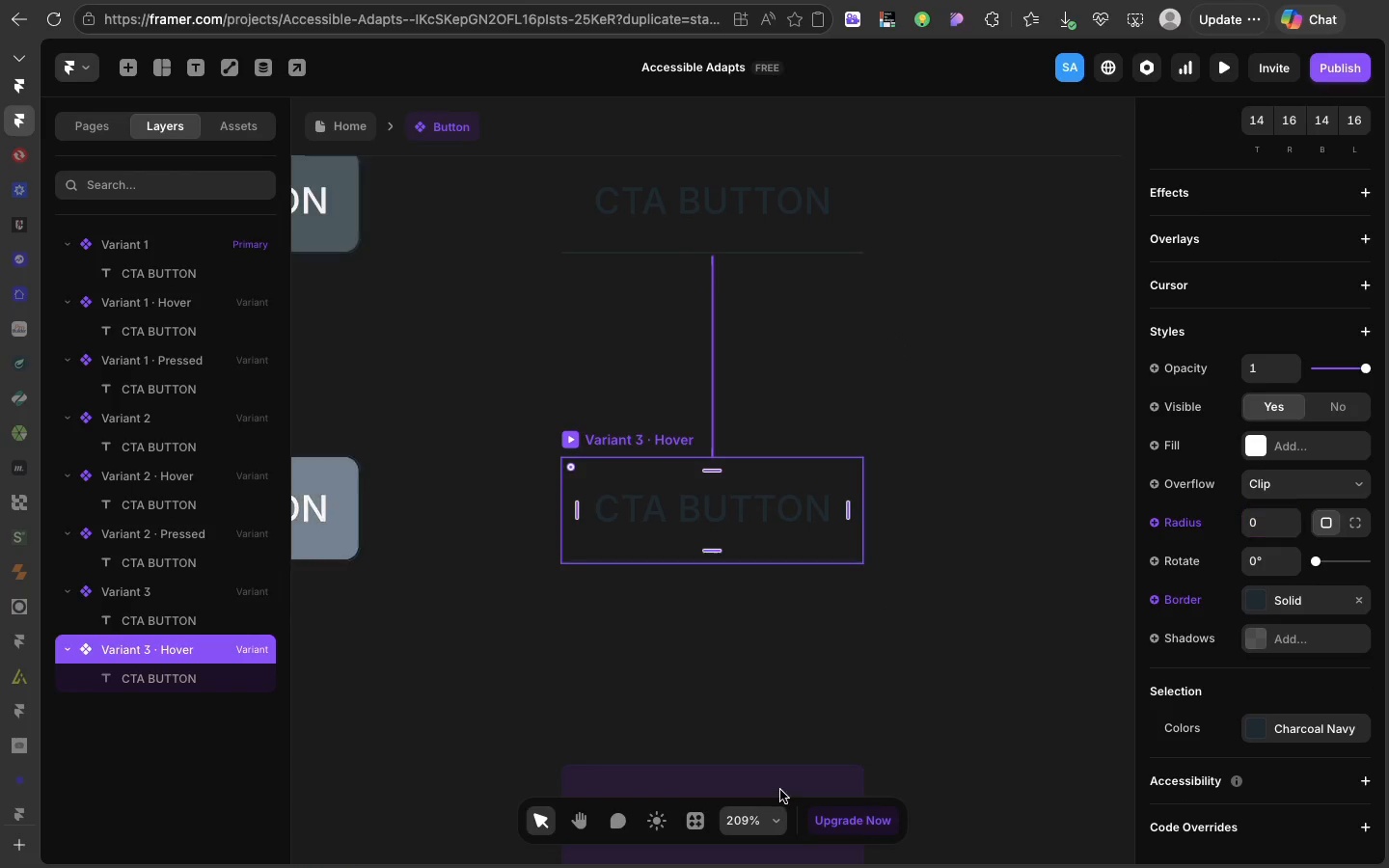 
left_click([780, 790])
 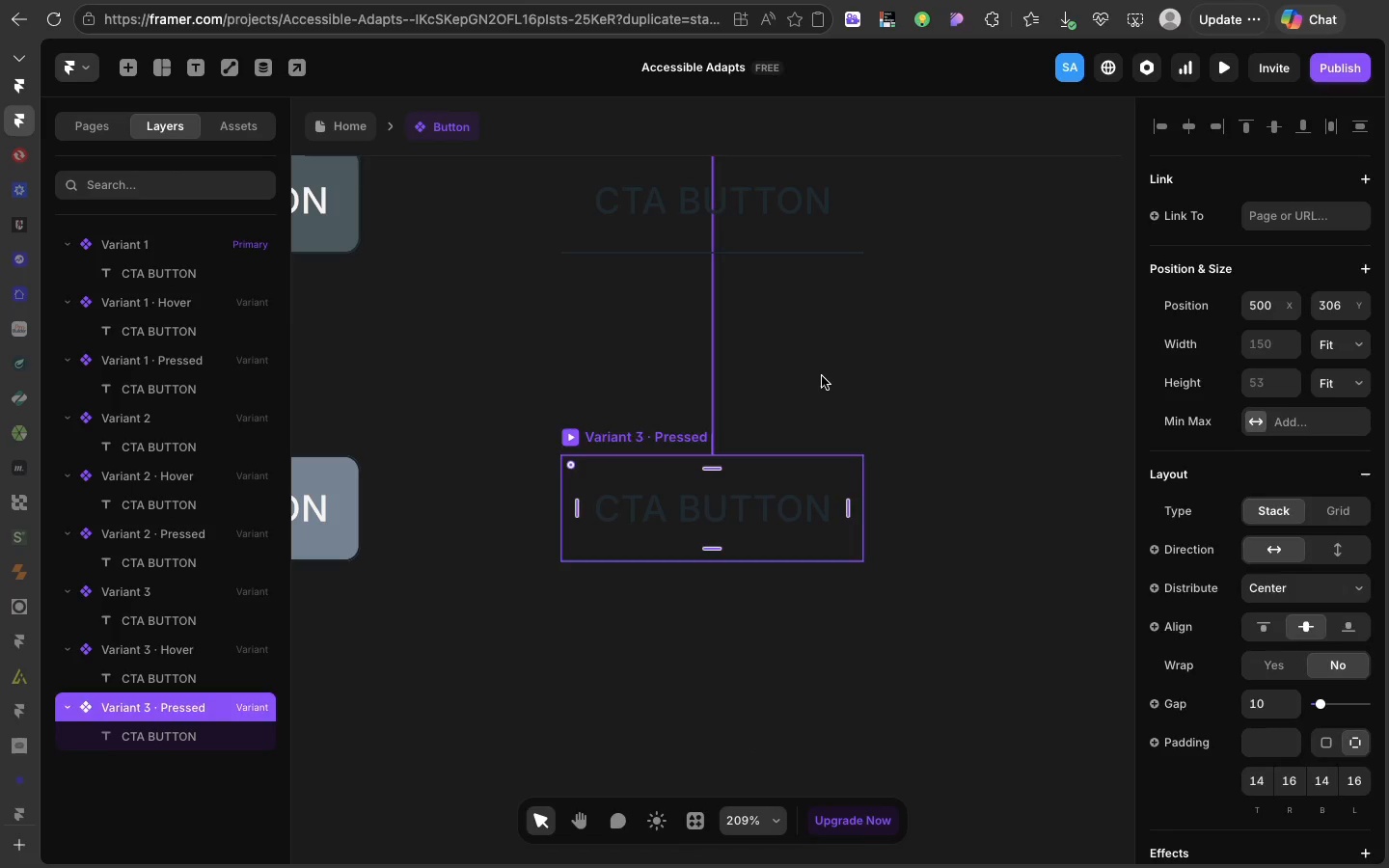 
left_click([822, 376])
 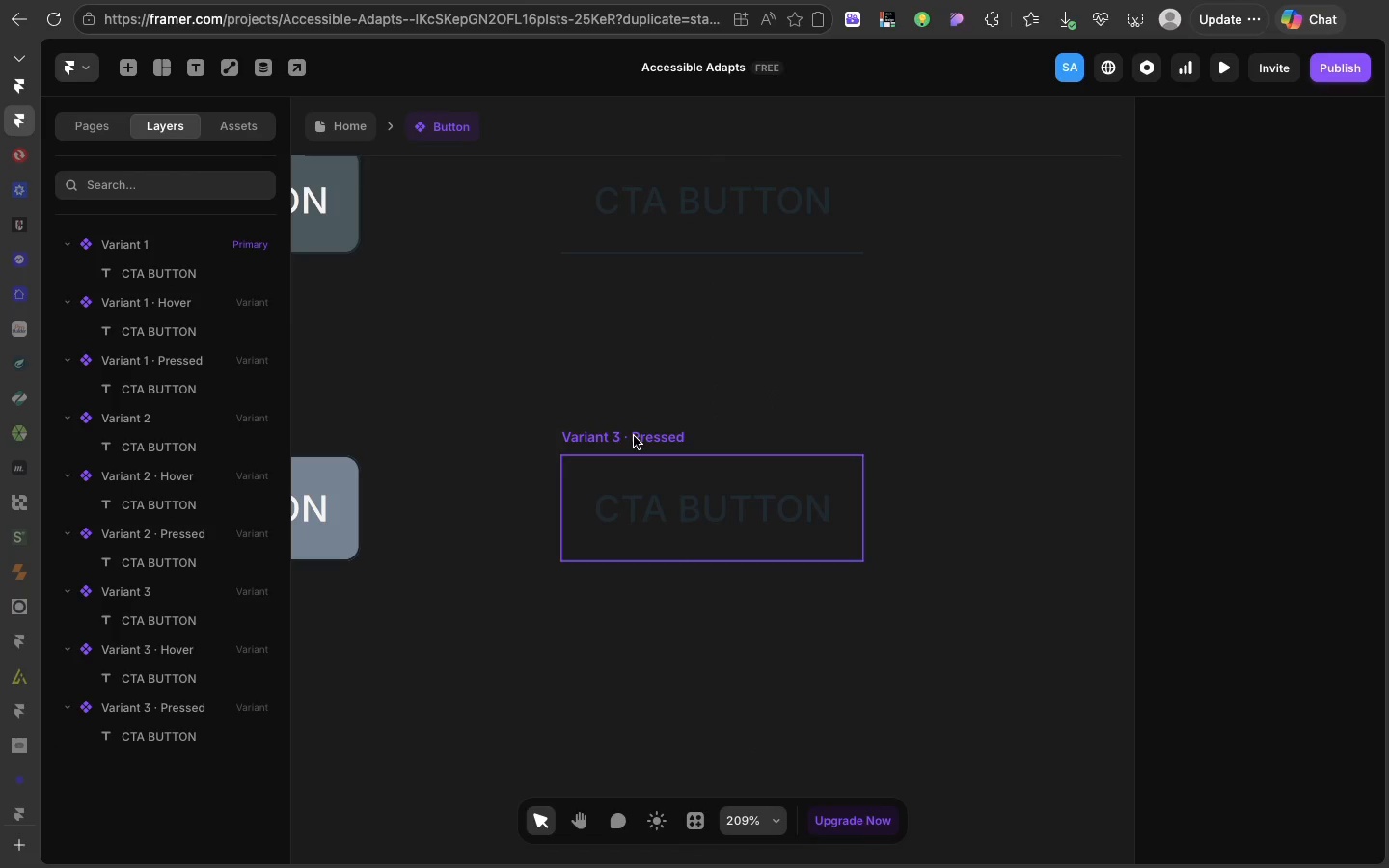 
left_click([634, 436])
 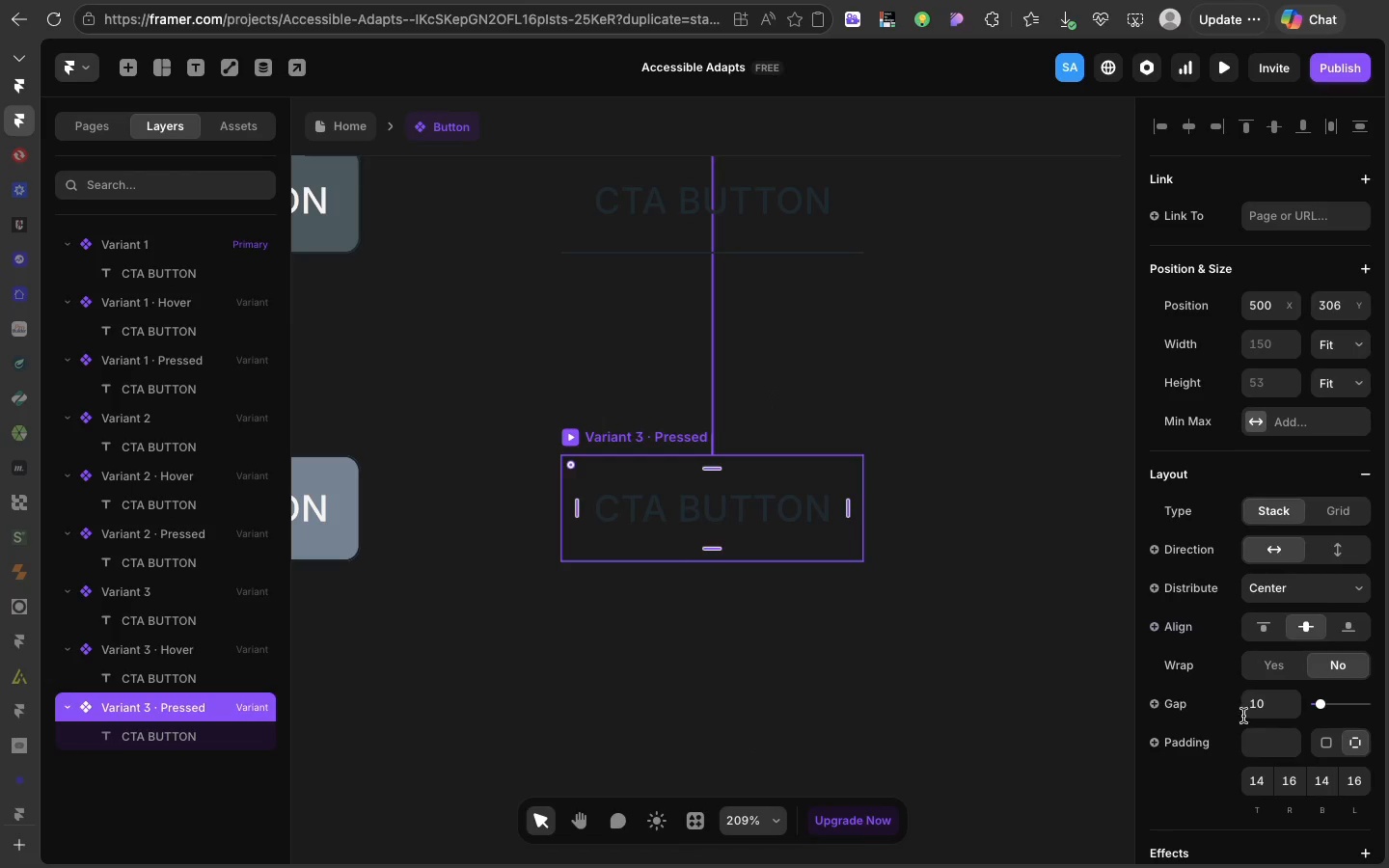 
scroll: coordinate [1232, 405], scroll_direction: down, amount: 61.0
 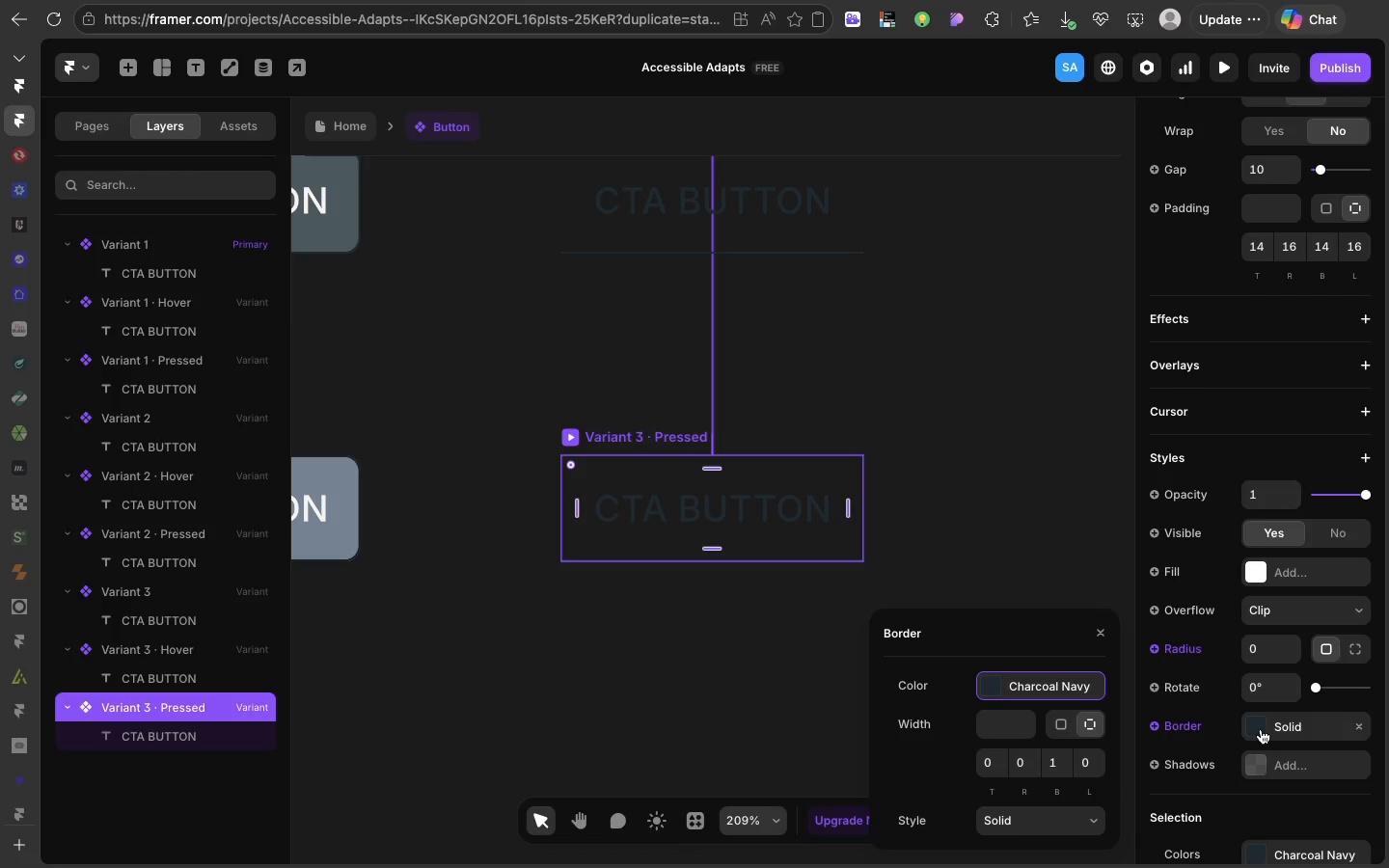 
left_click([1261, 729])
 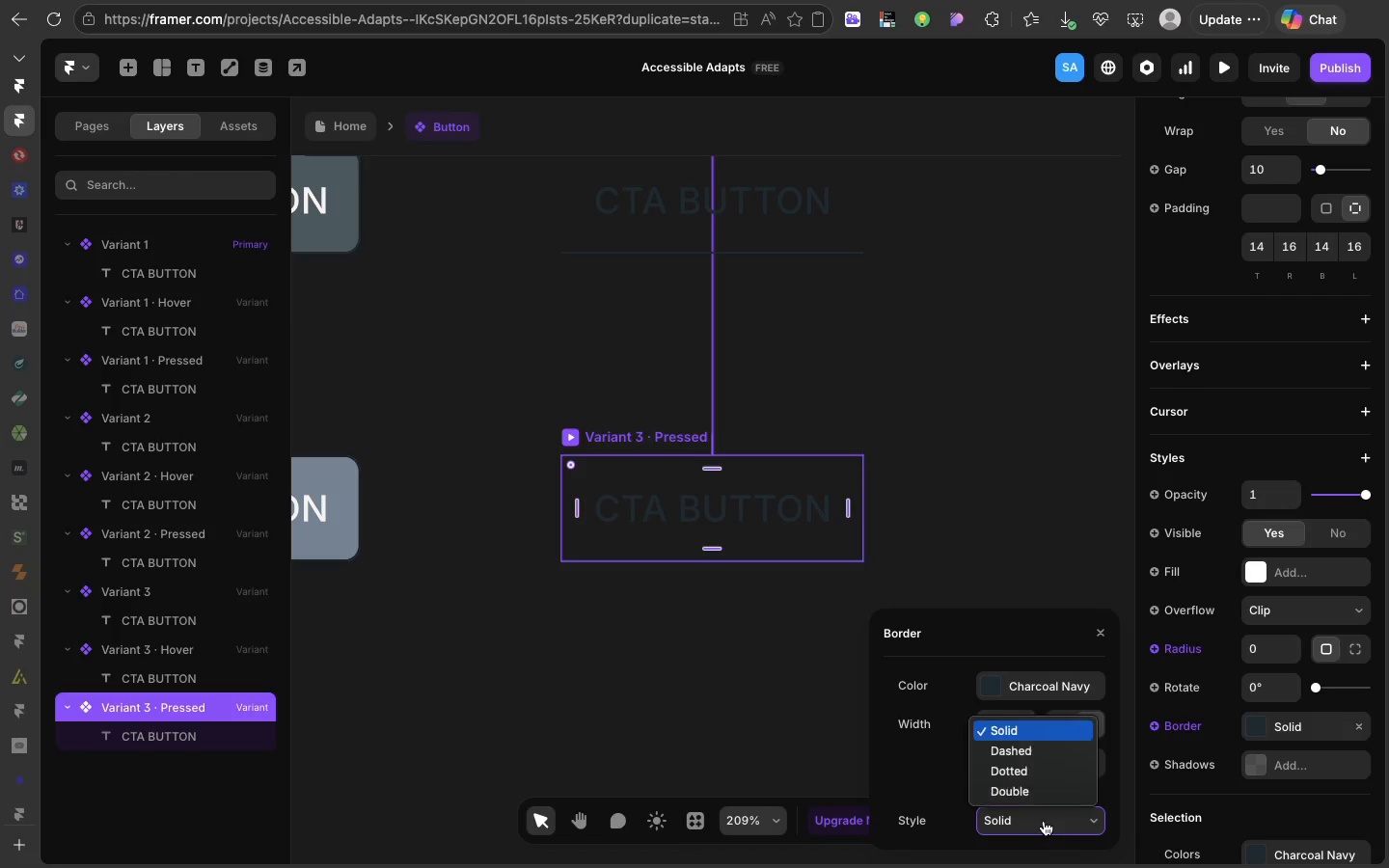 
left_click([1044, 821])
 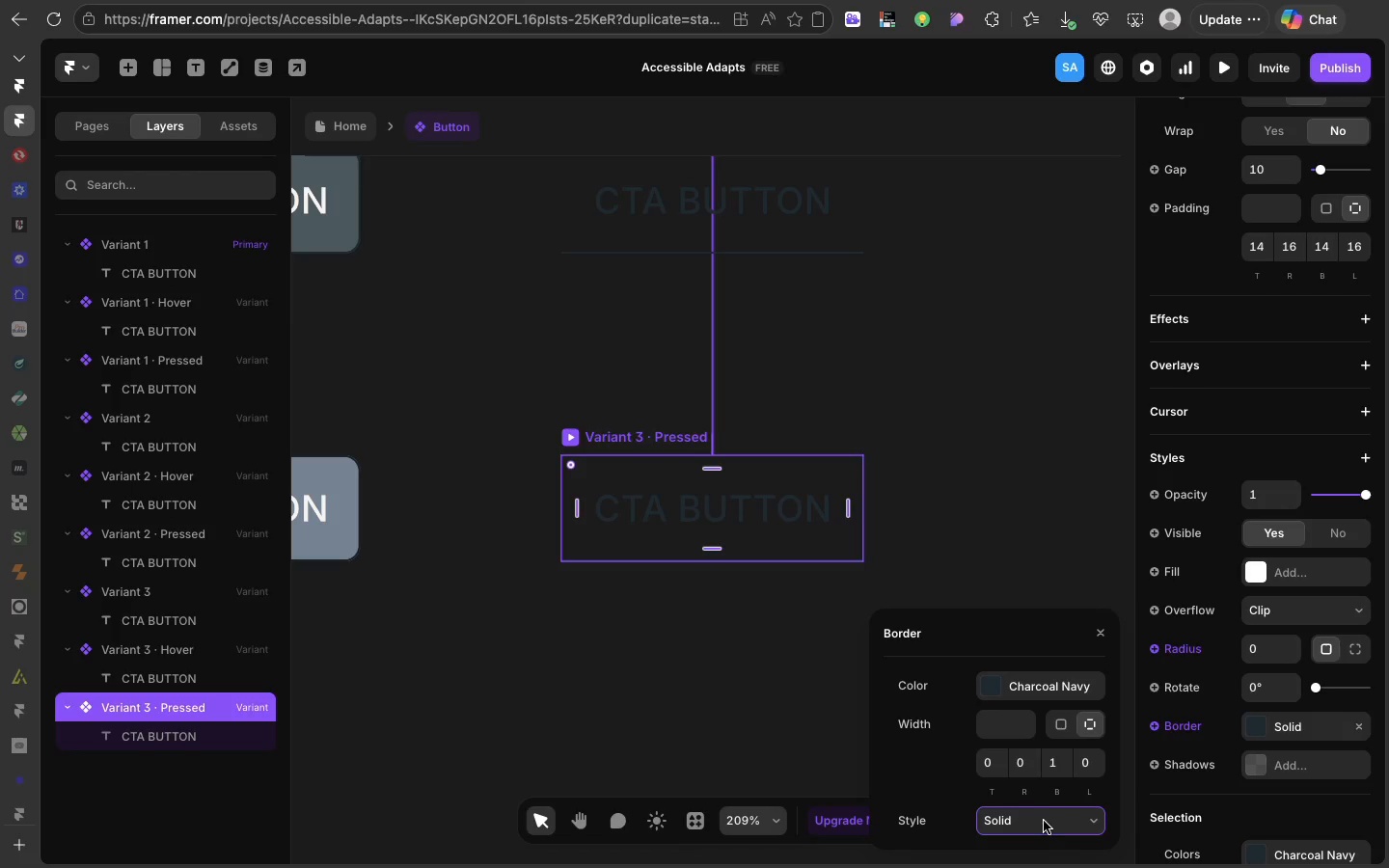 
left_click([1044, 821])
 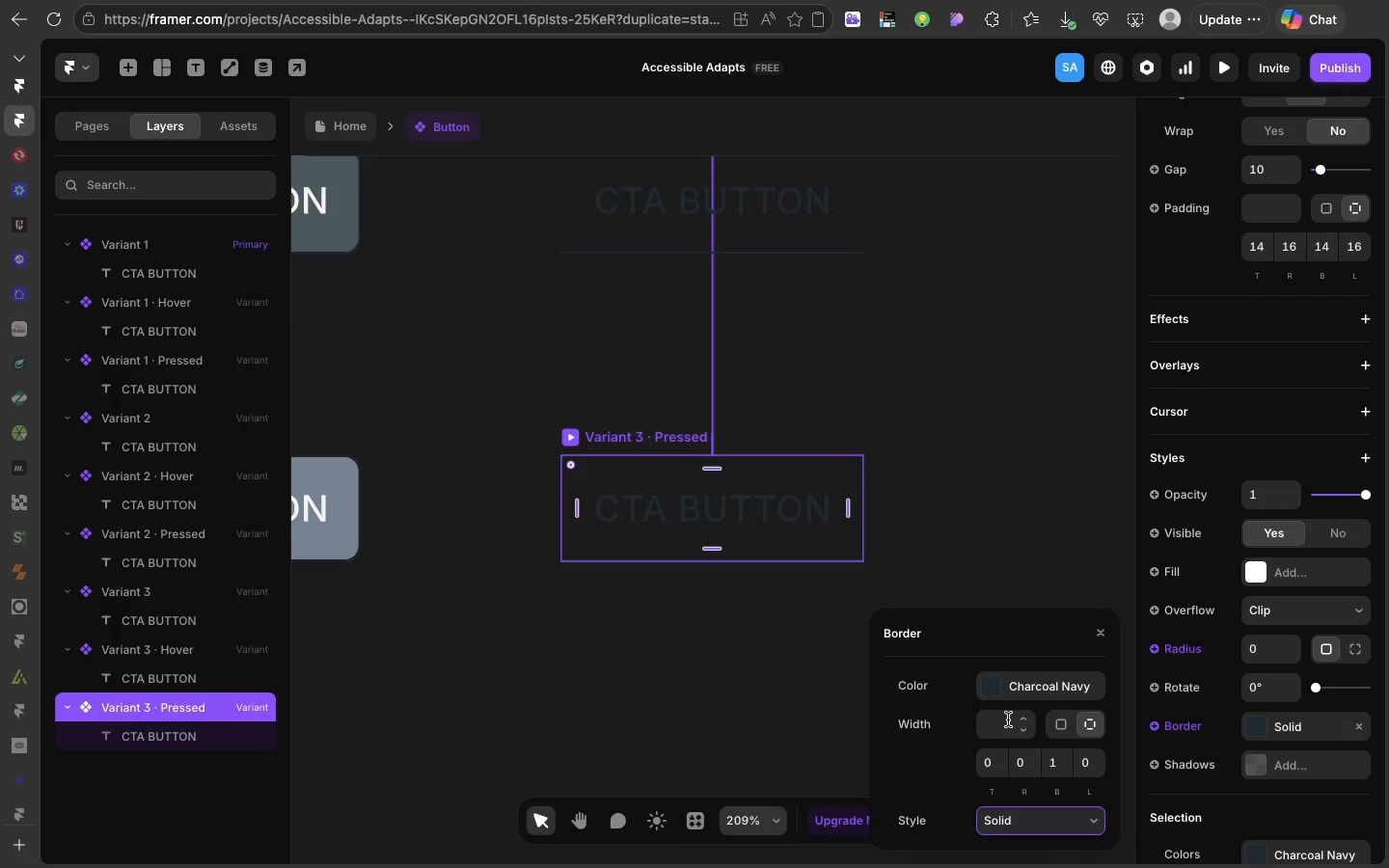 
left_click([1008, 719])
 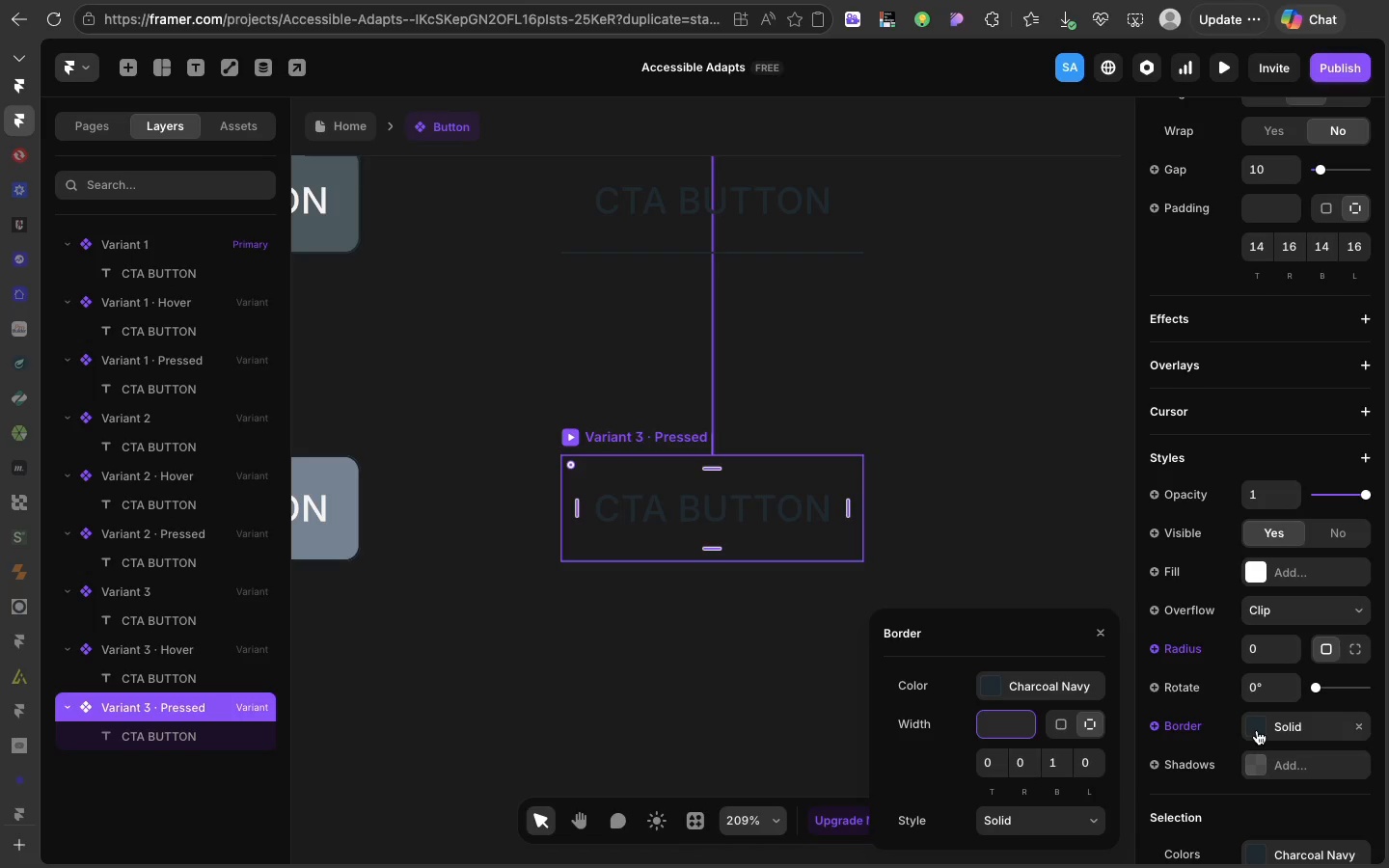 
scroll: coordinate [1257, 730], scroll_direction: down, amount: 14.0
 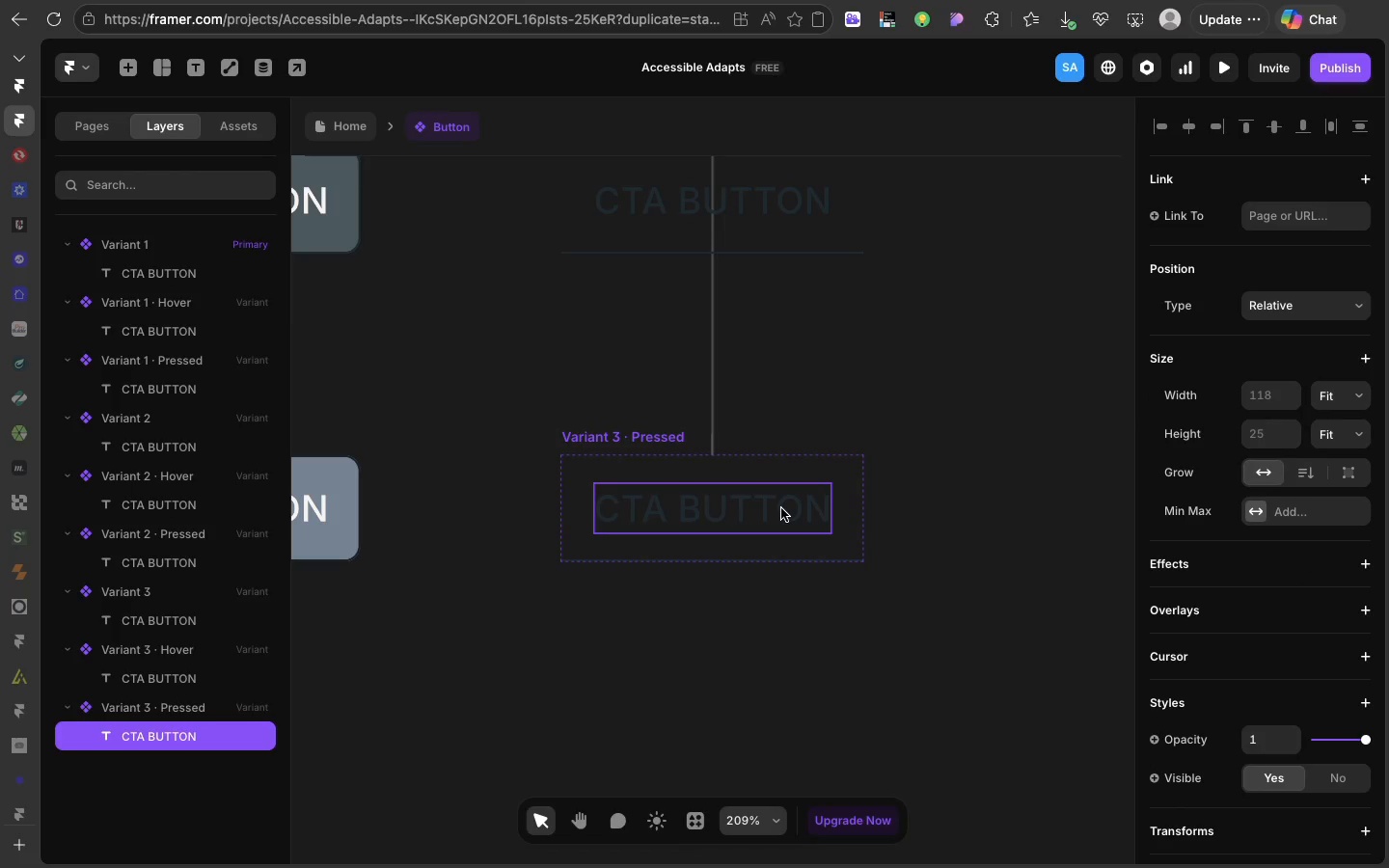 
left_click([781, 508])
 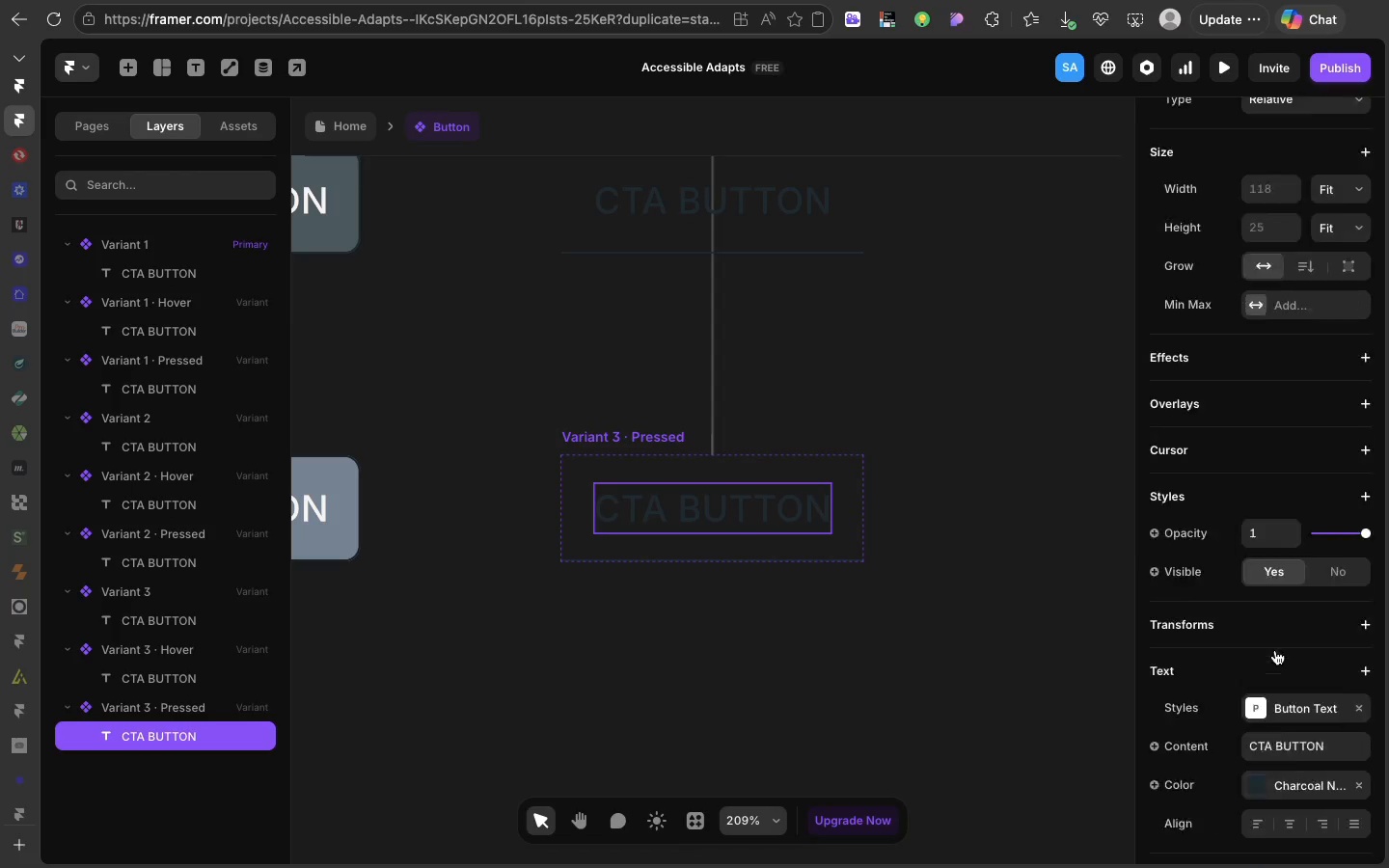 
scroll: coordinate [1275, 650], scroll_direction: down, amount: 42.0
 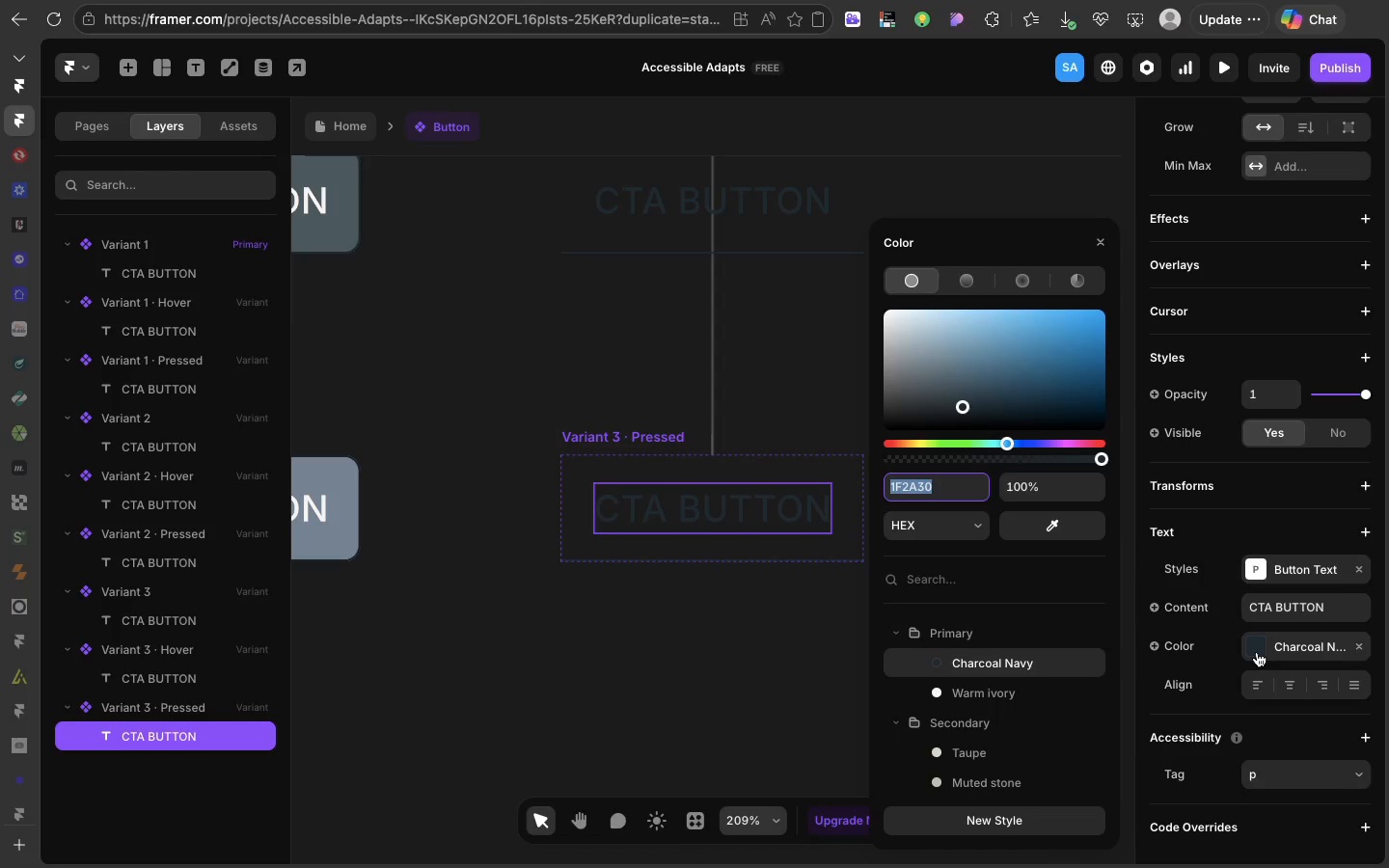 
left_click([1257, 652])
 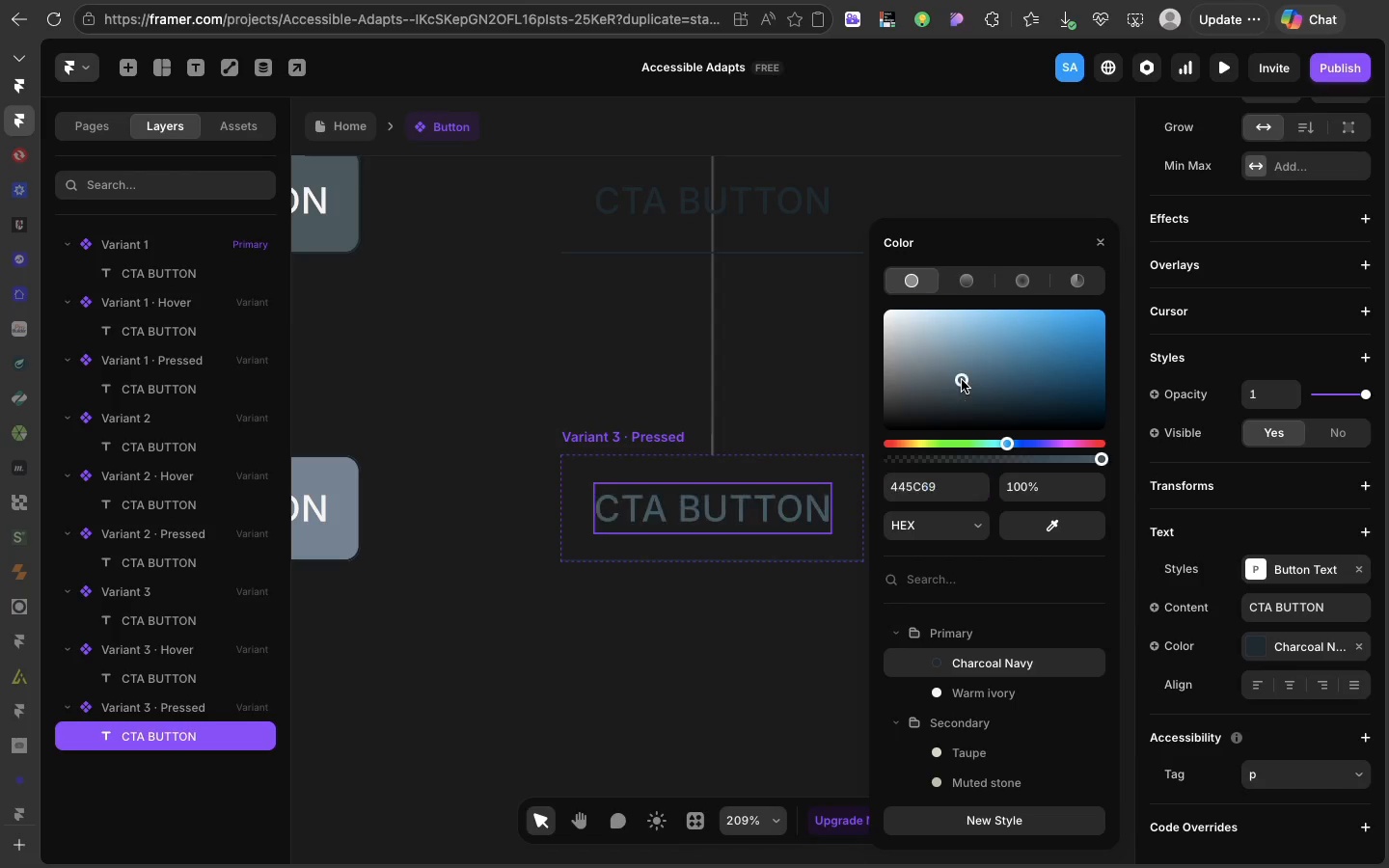 
left_click([962, 380])
 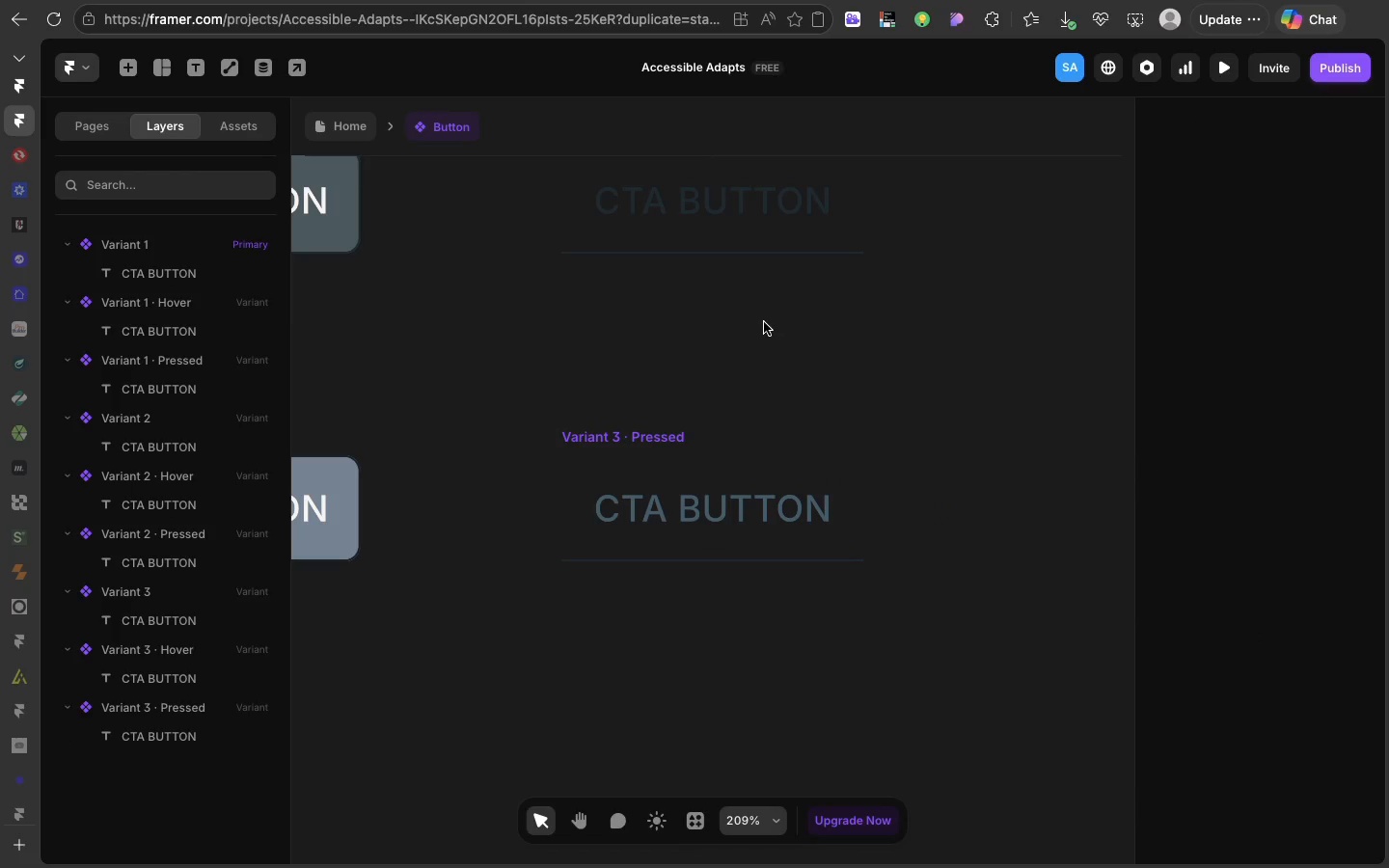 
left_click([765, 329])
 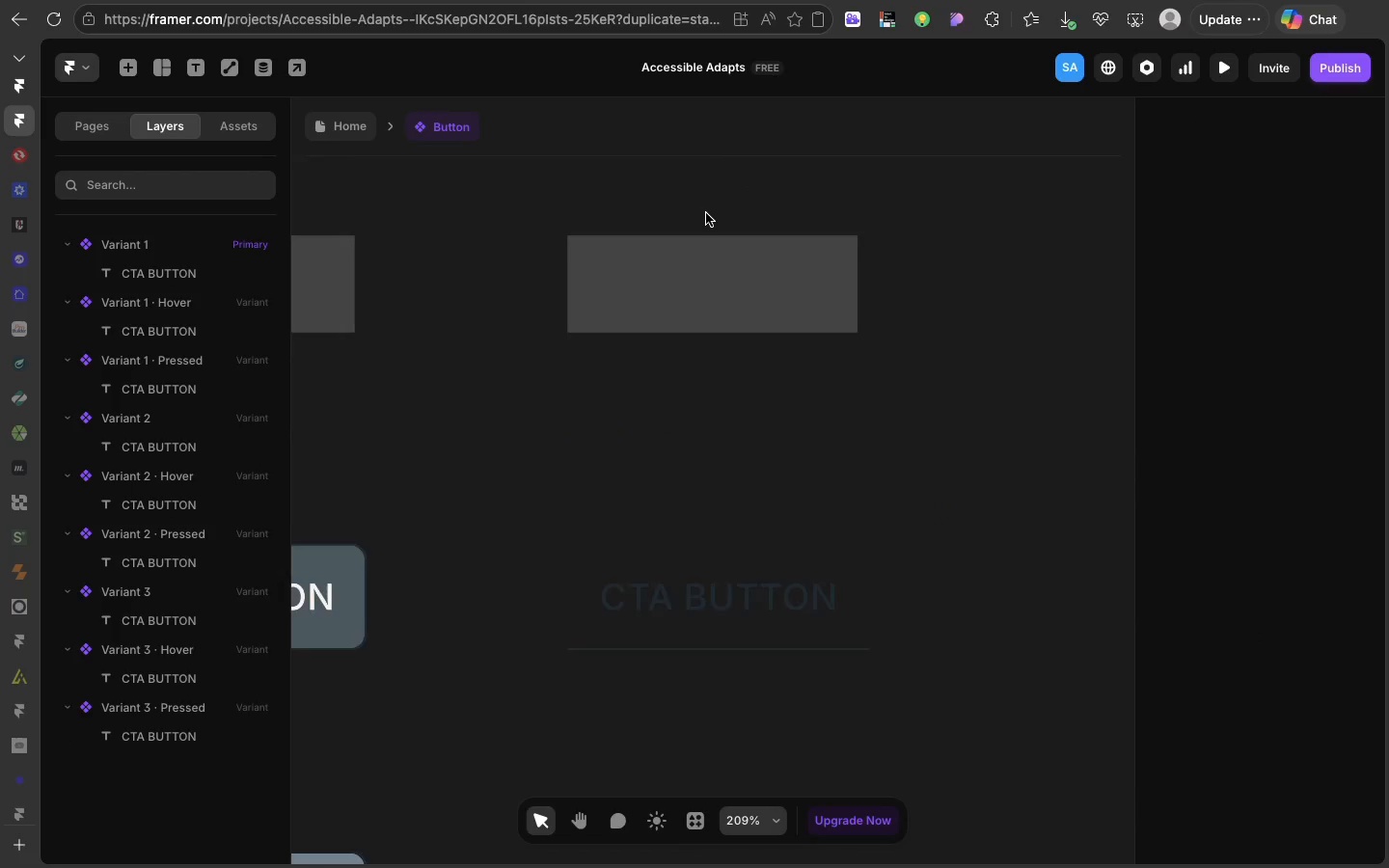 
scroll: coordinate [706, 213], scroll_direction: up, amount: 45.0
 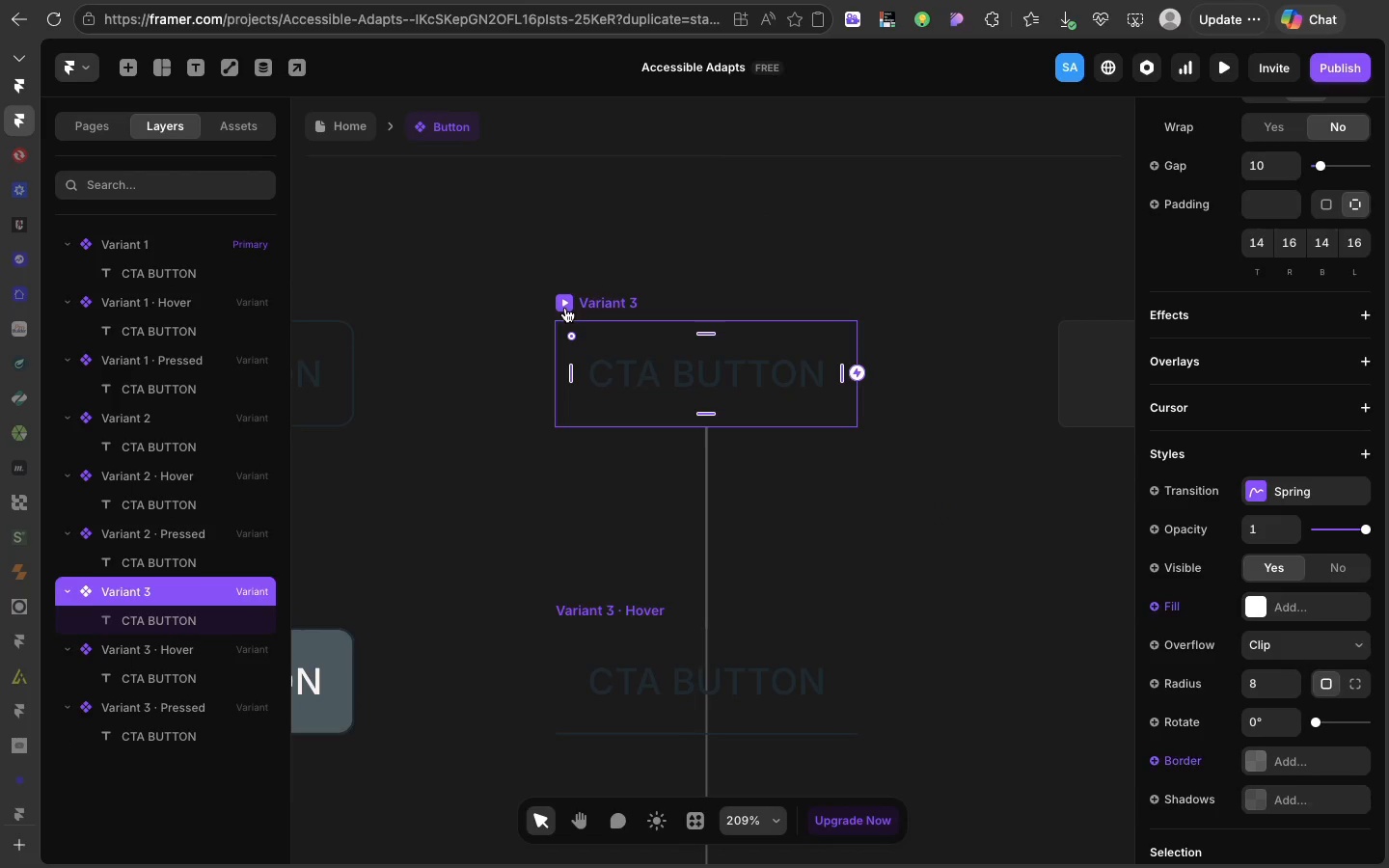 
left_click([565, 308])
 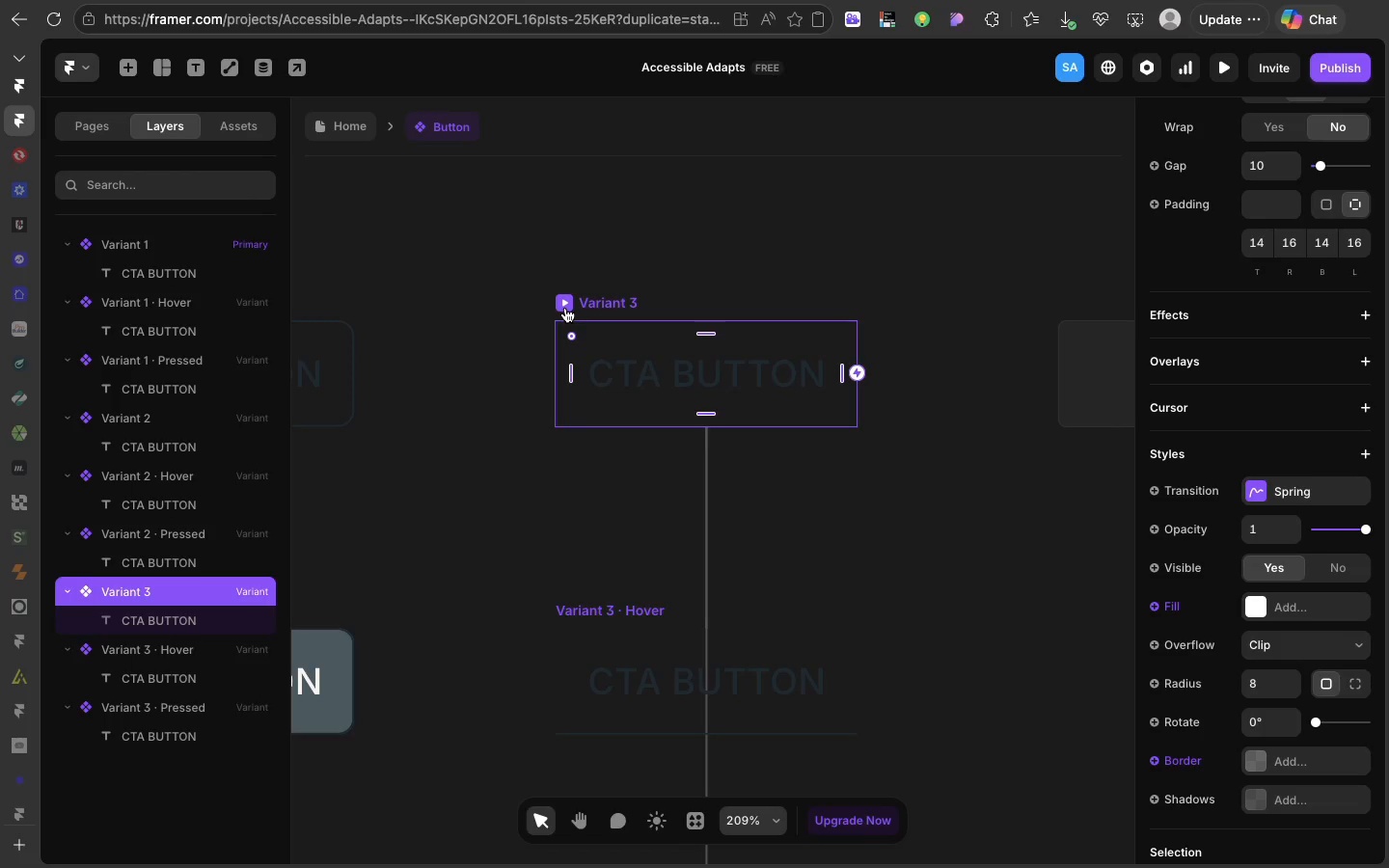 
left_click([565, 308])
 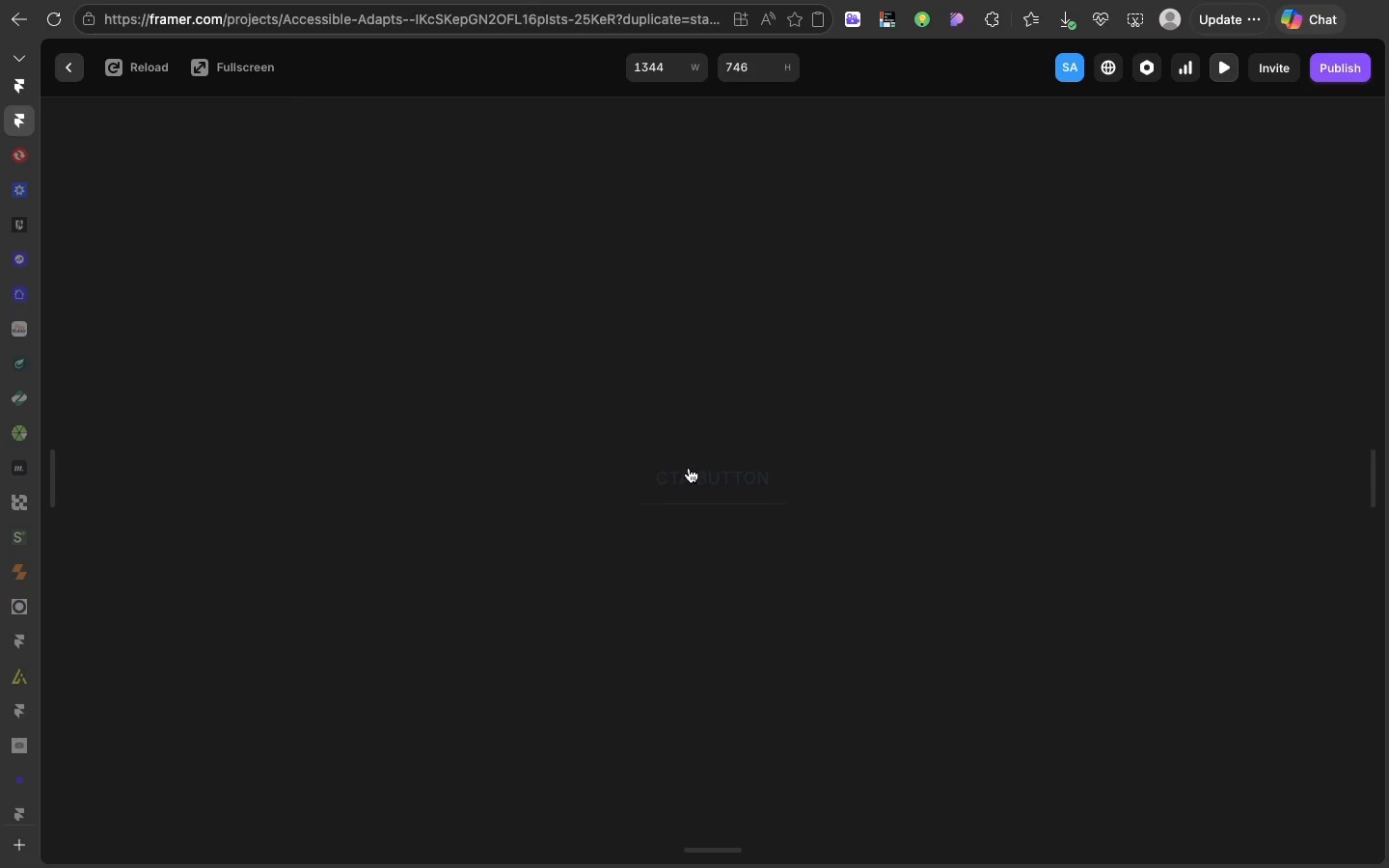 
left_click([689, 468])
 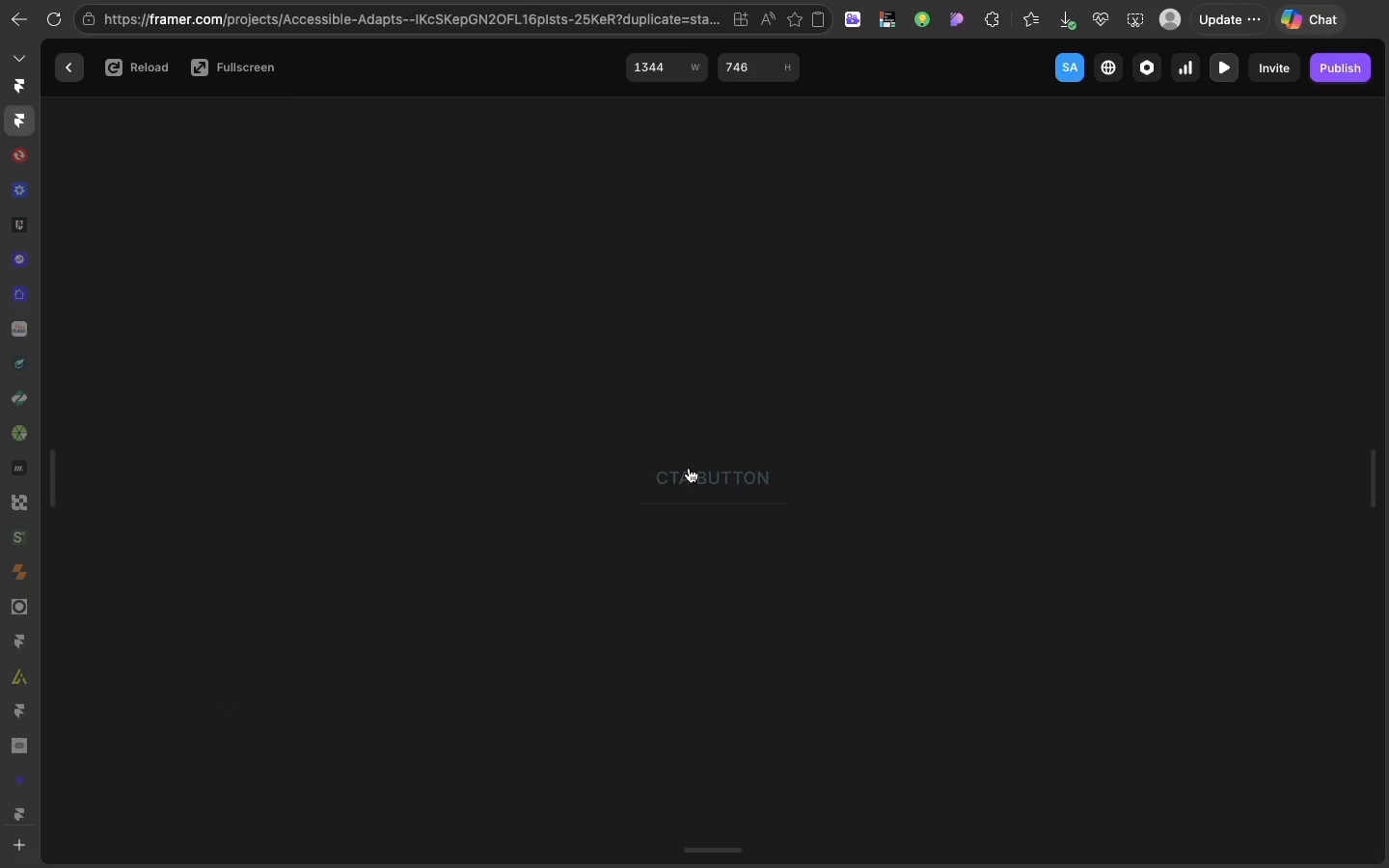 
left_click([689, 468])
 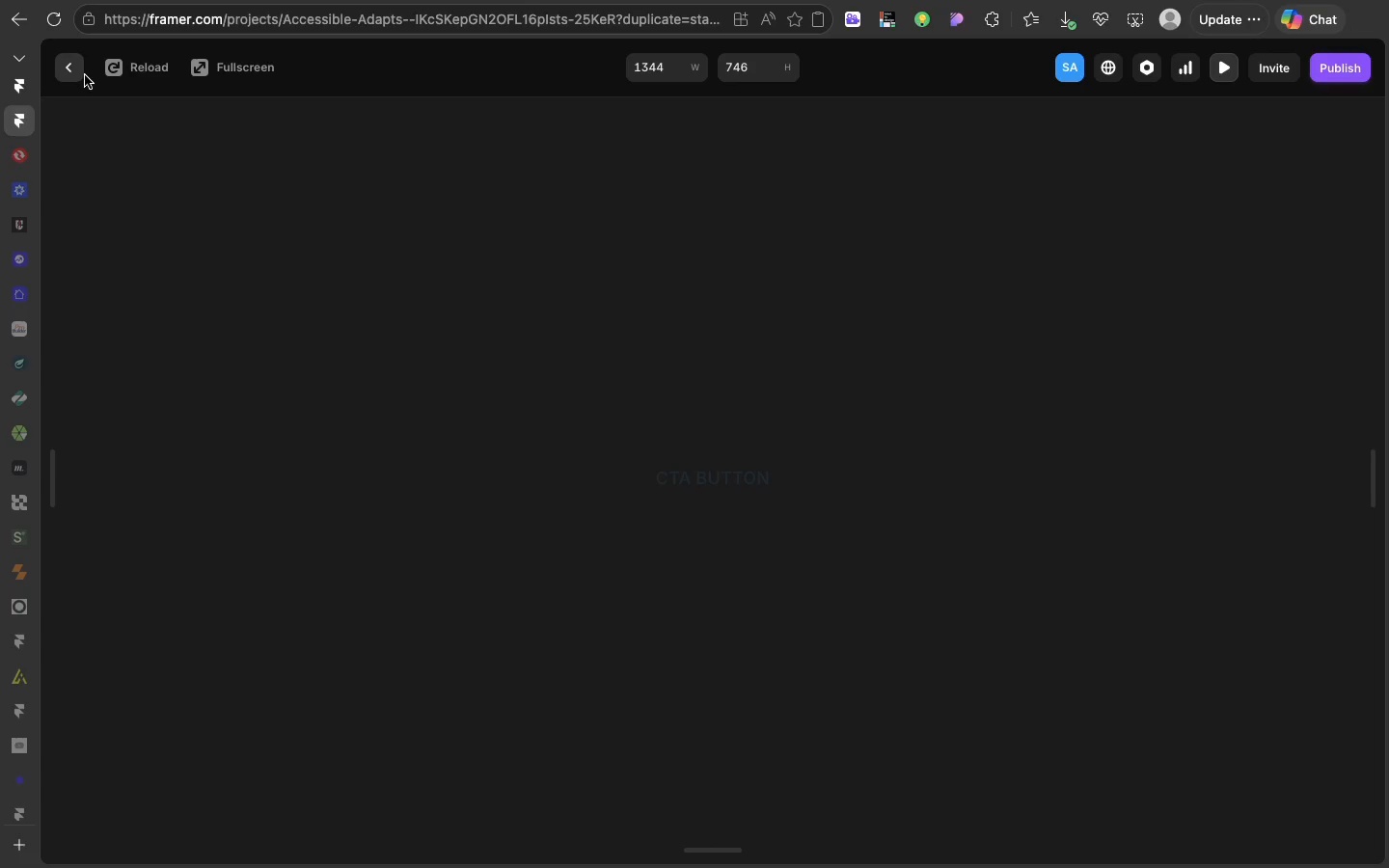 
left_click([85, 75])
 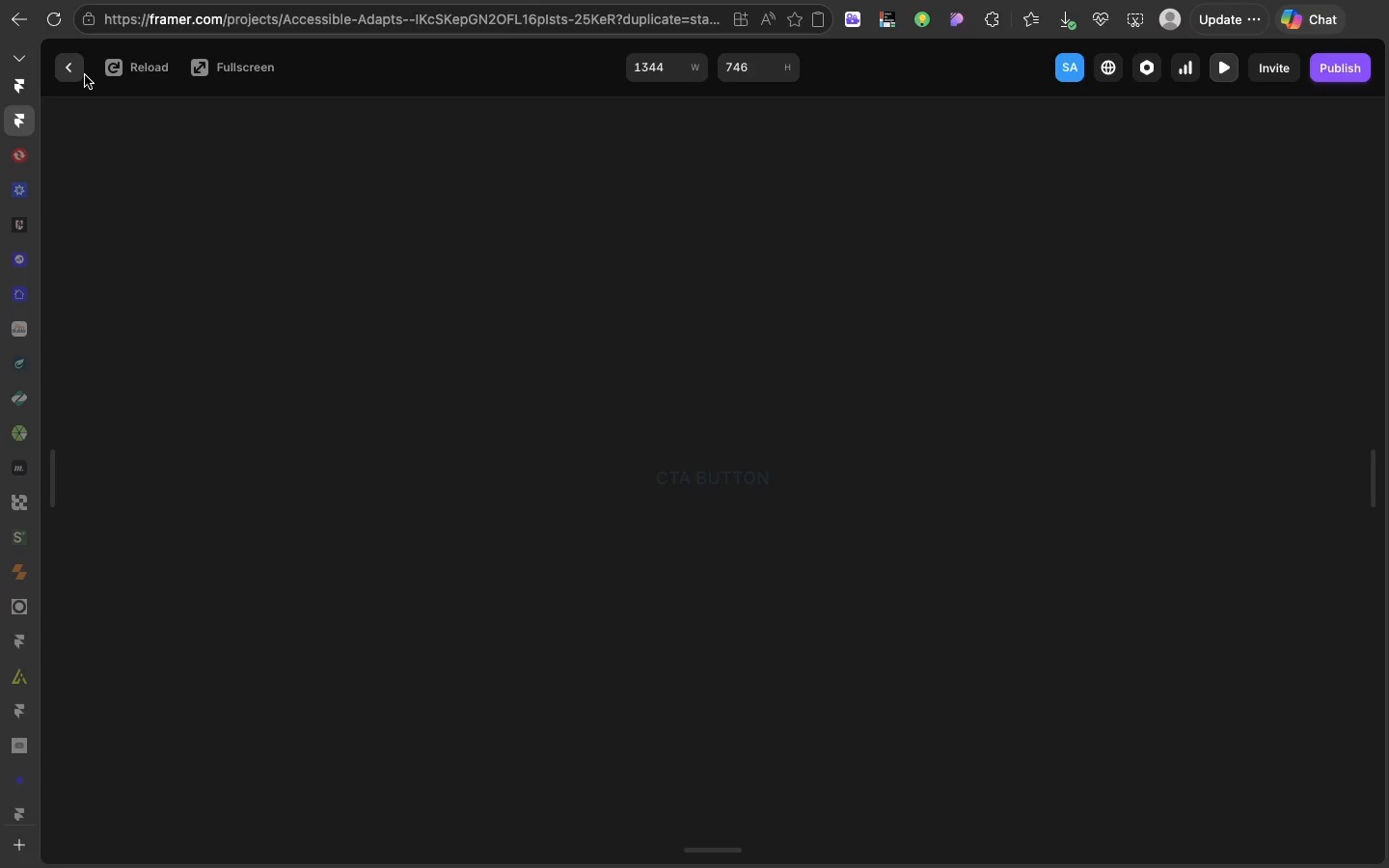 
wait(55.45)
 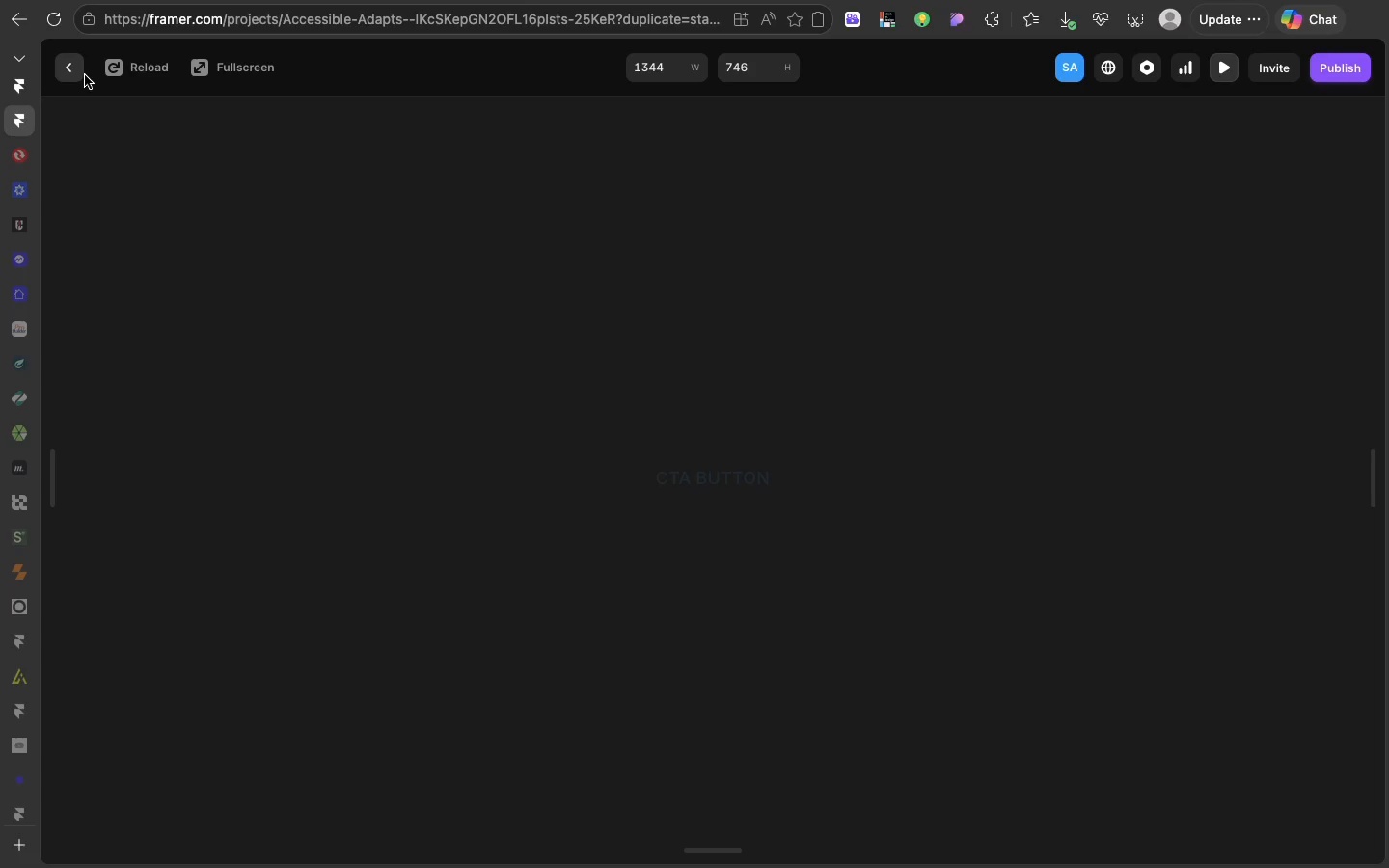 
left_click([75, 72])
 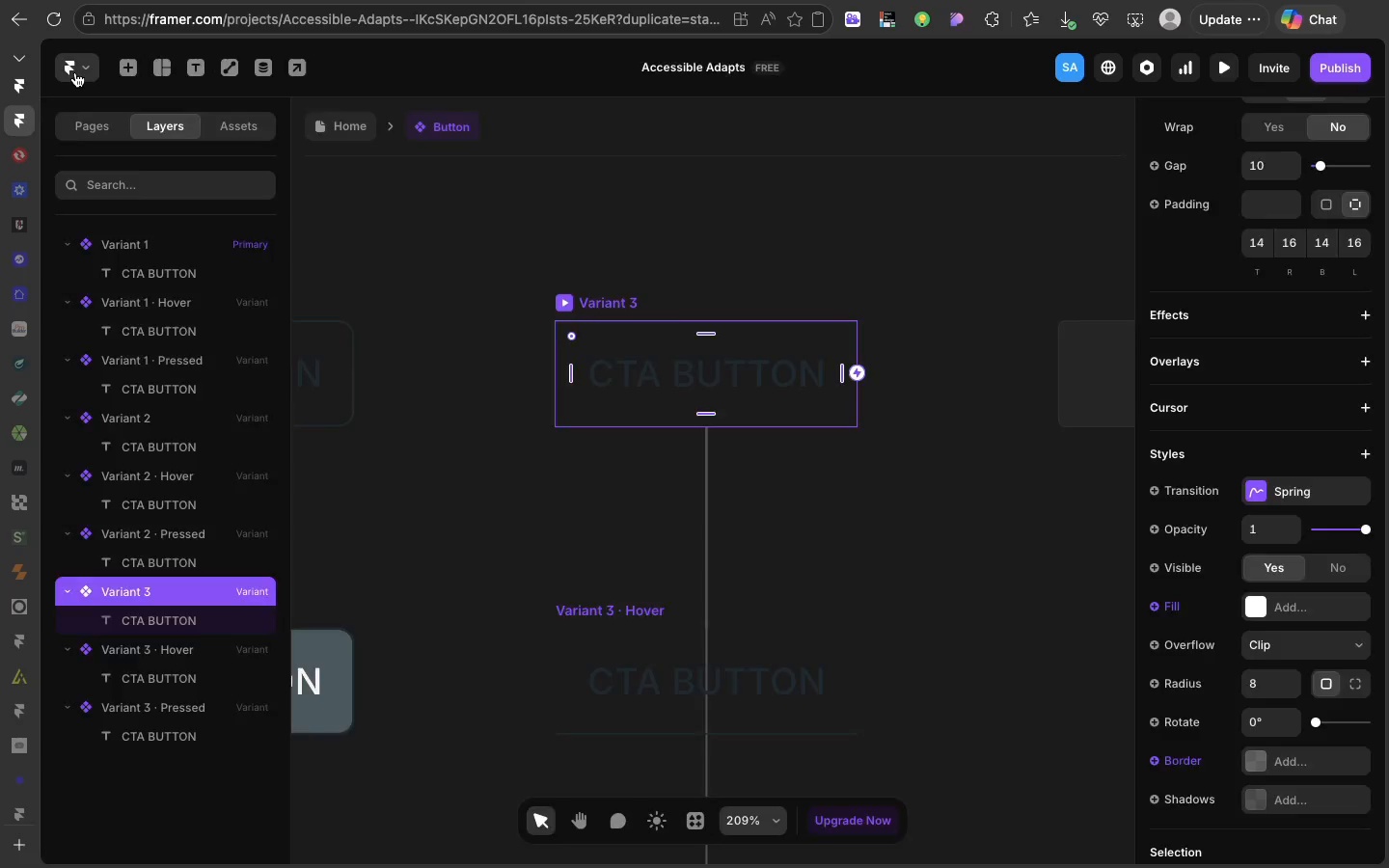 
mouse_move([99, 71])
 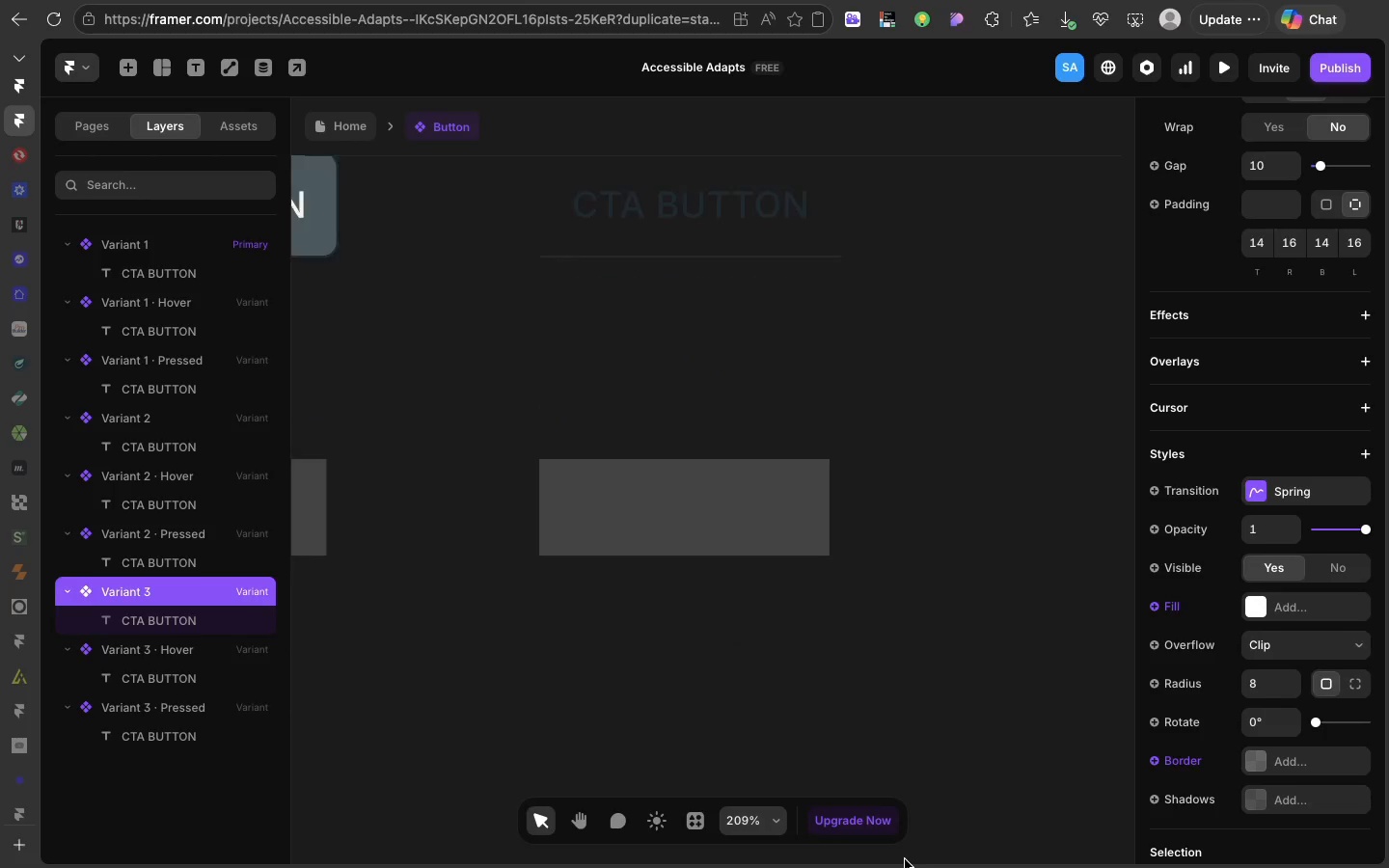 
scroll: coordinate [1163, 687], scroll_direction: down, amount: 73.0
 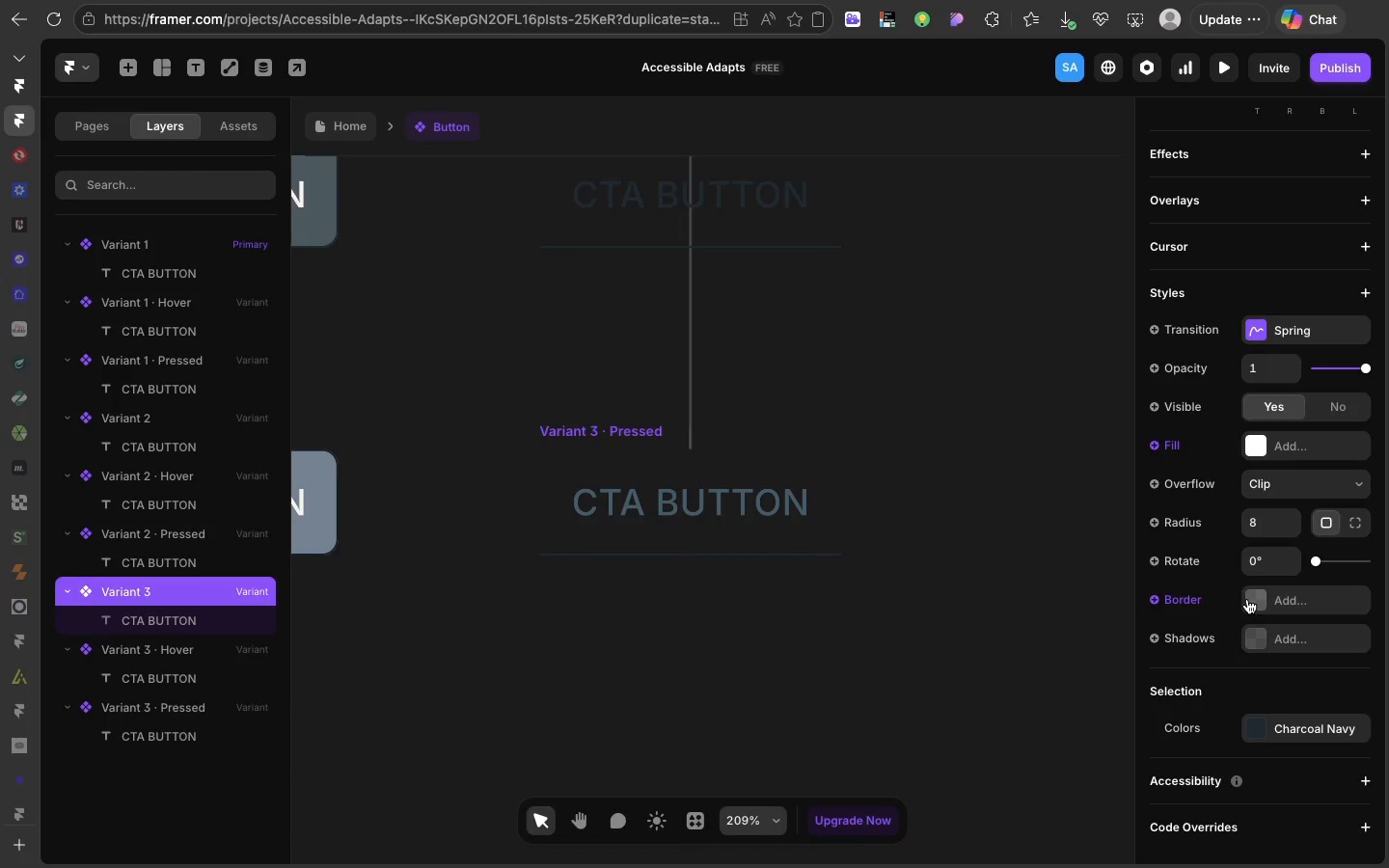 
left_click([1247, 599])
 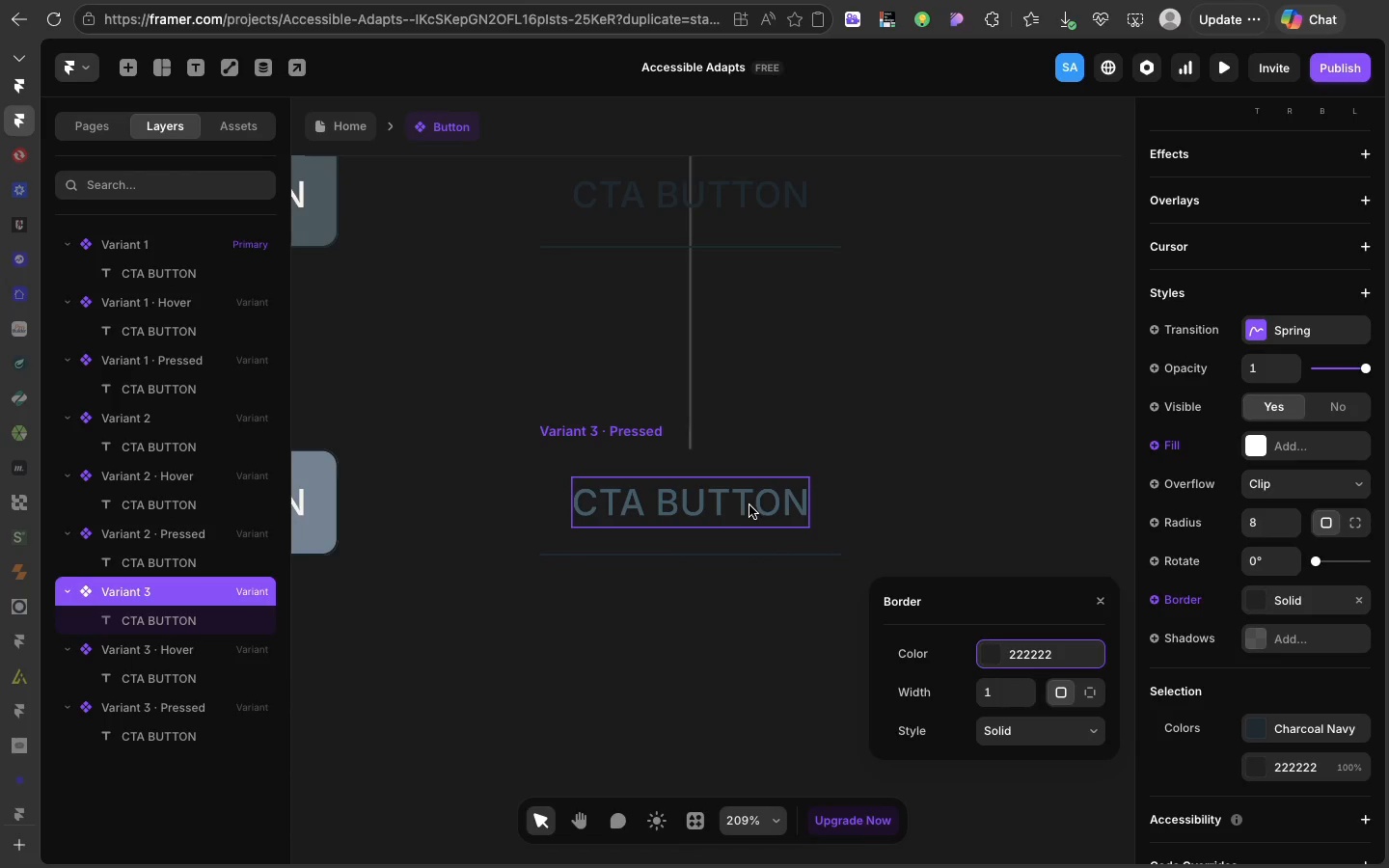 
left_click([749, 505])
 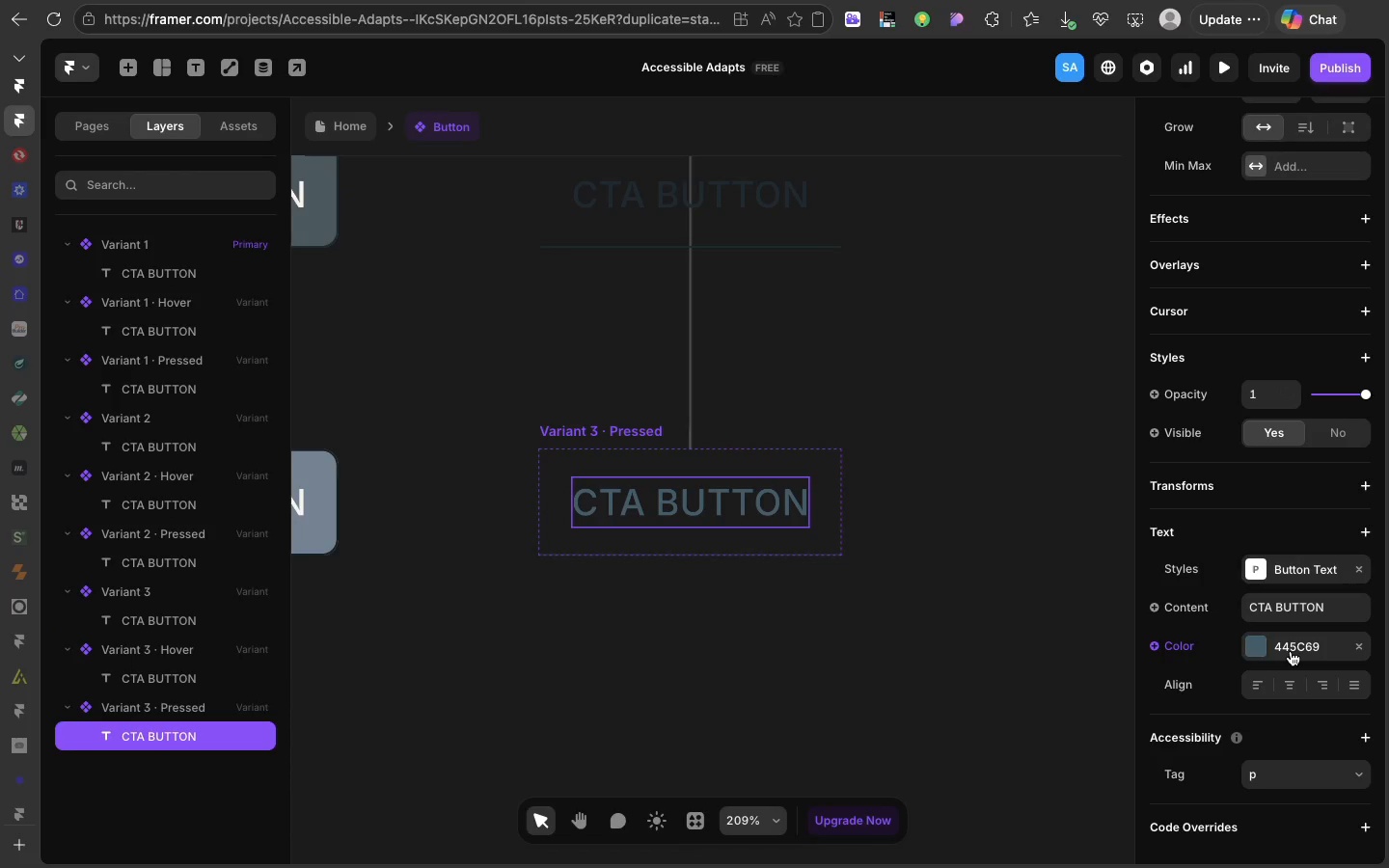 
double_click([1291, 651])
 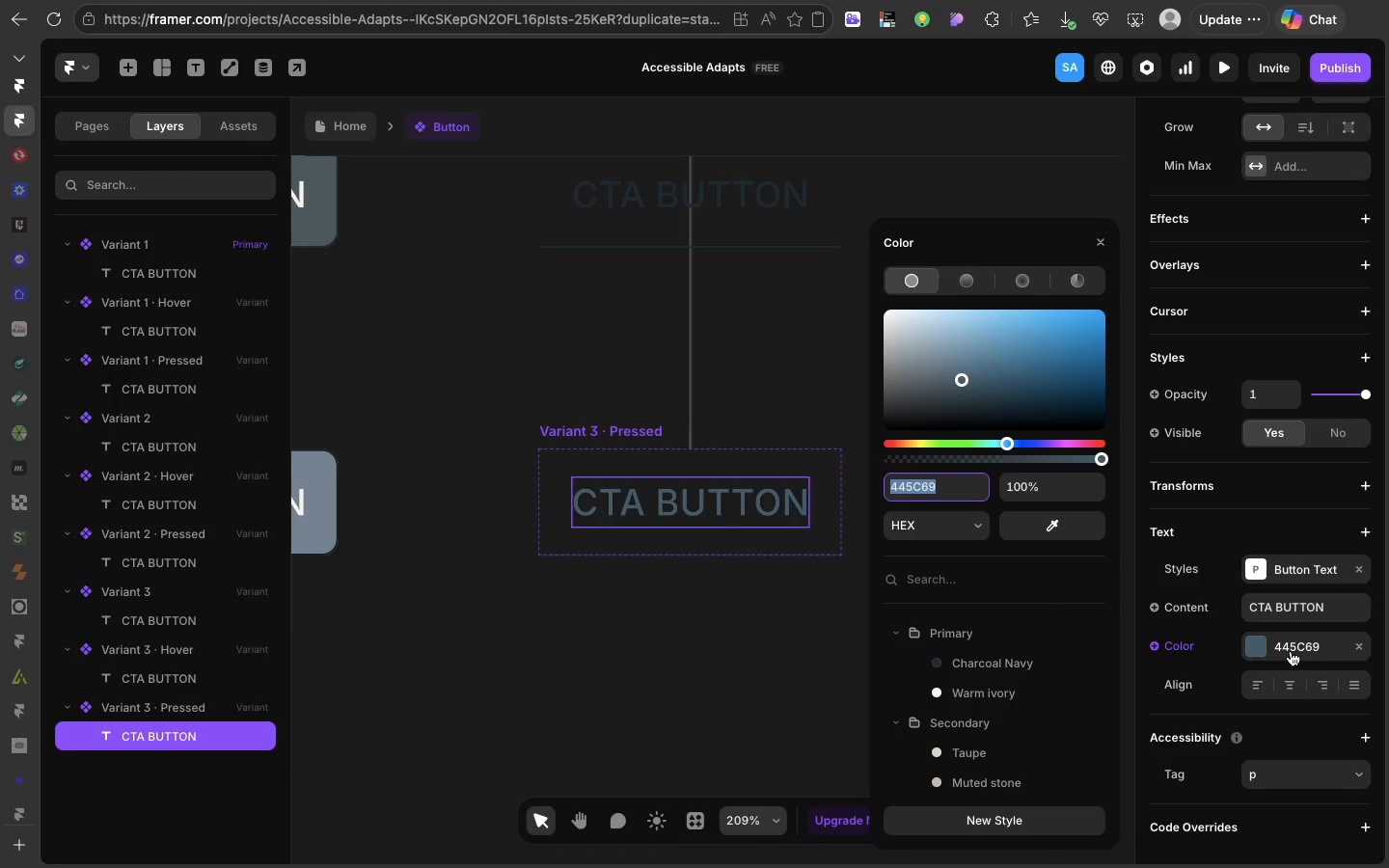 
left_click([1291, 651])
 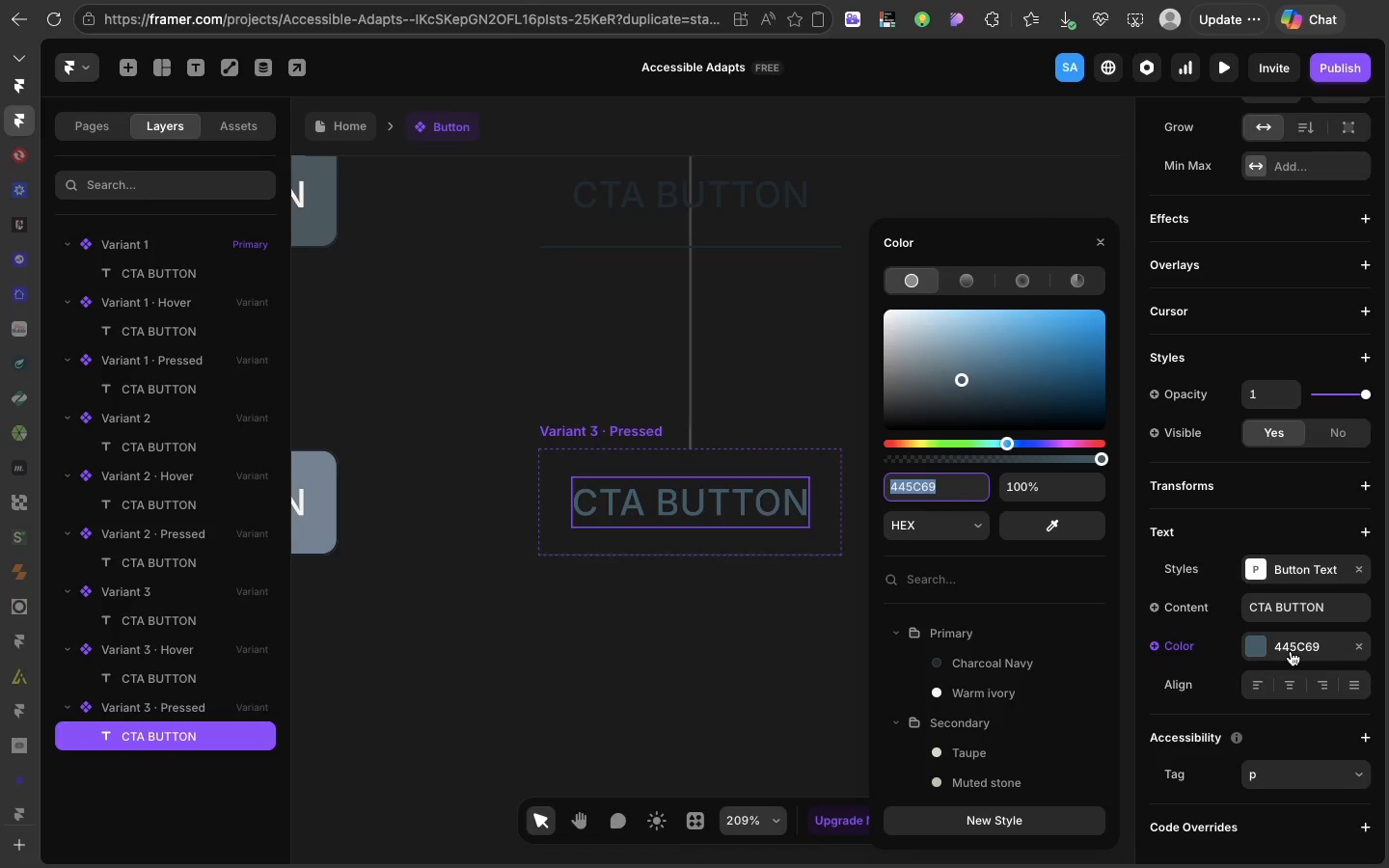 
key(Meta+CommandLeft)
 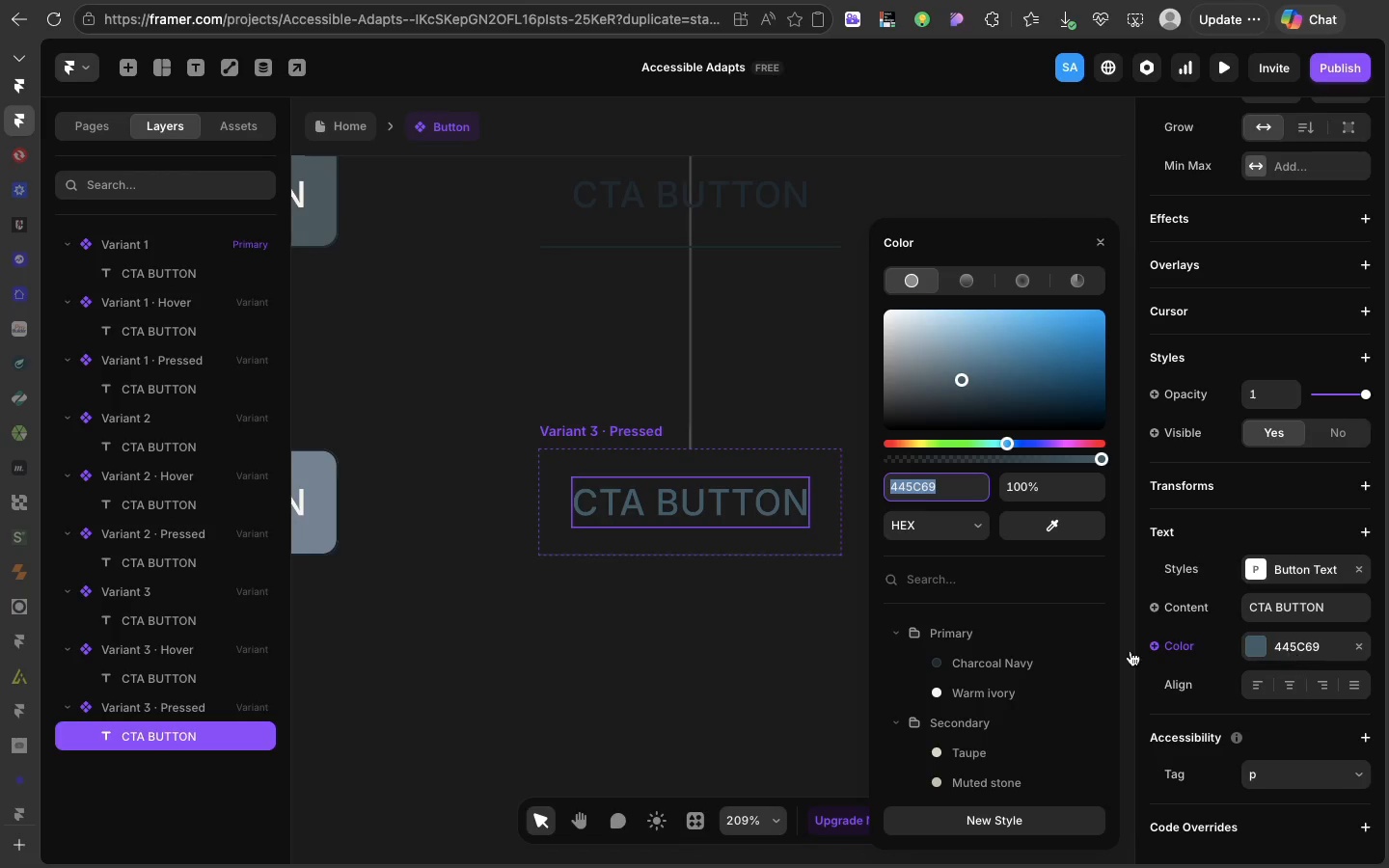 
key(Meta+C)
 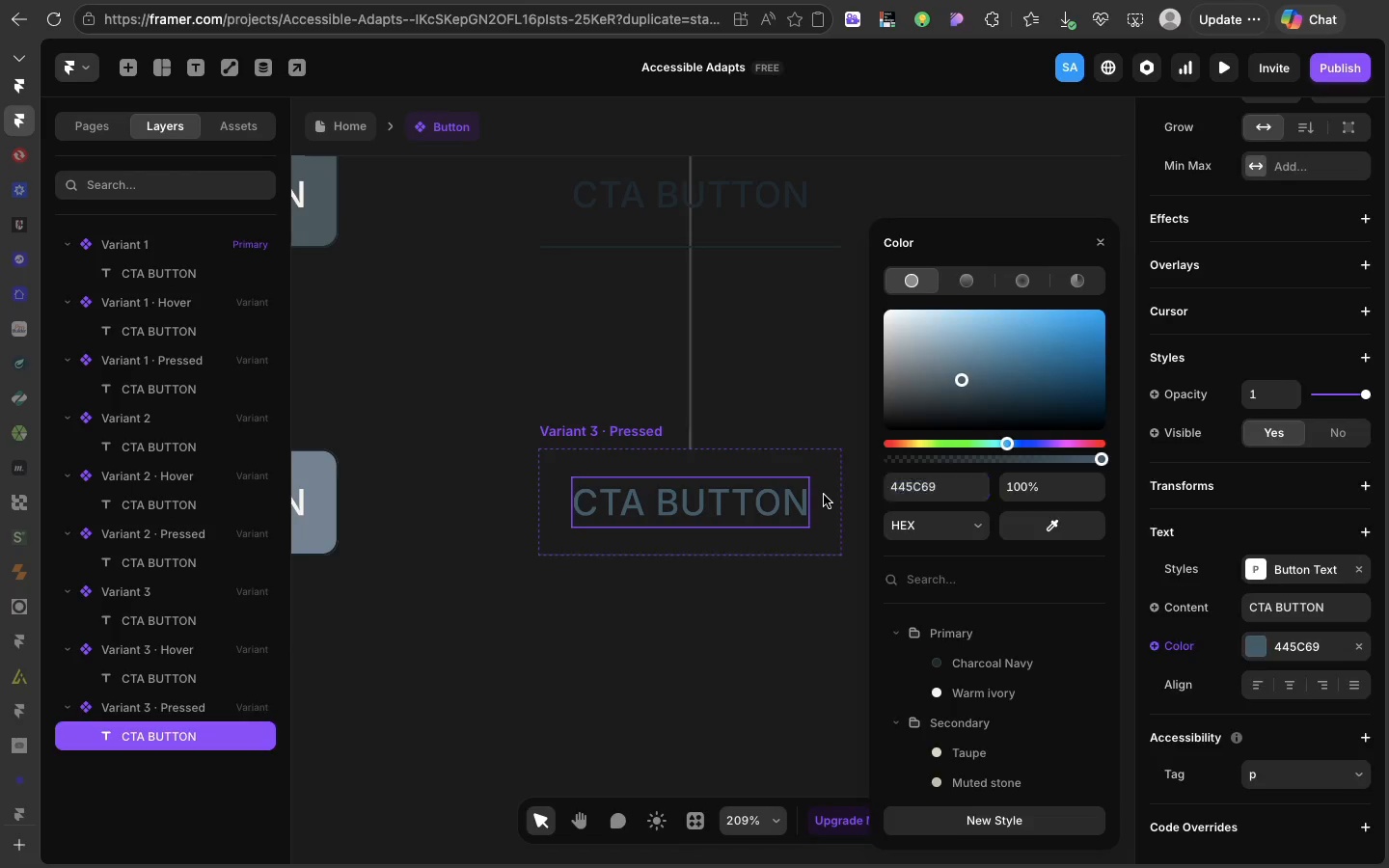 
left_click([824, 495])
 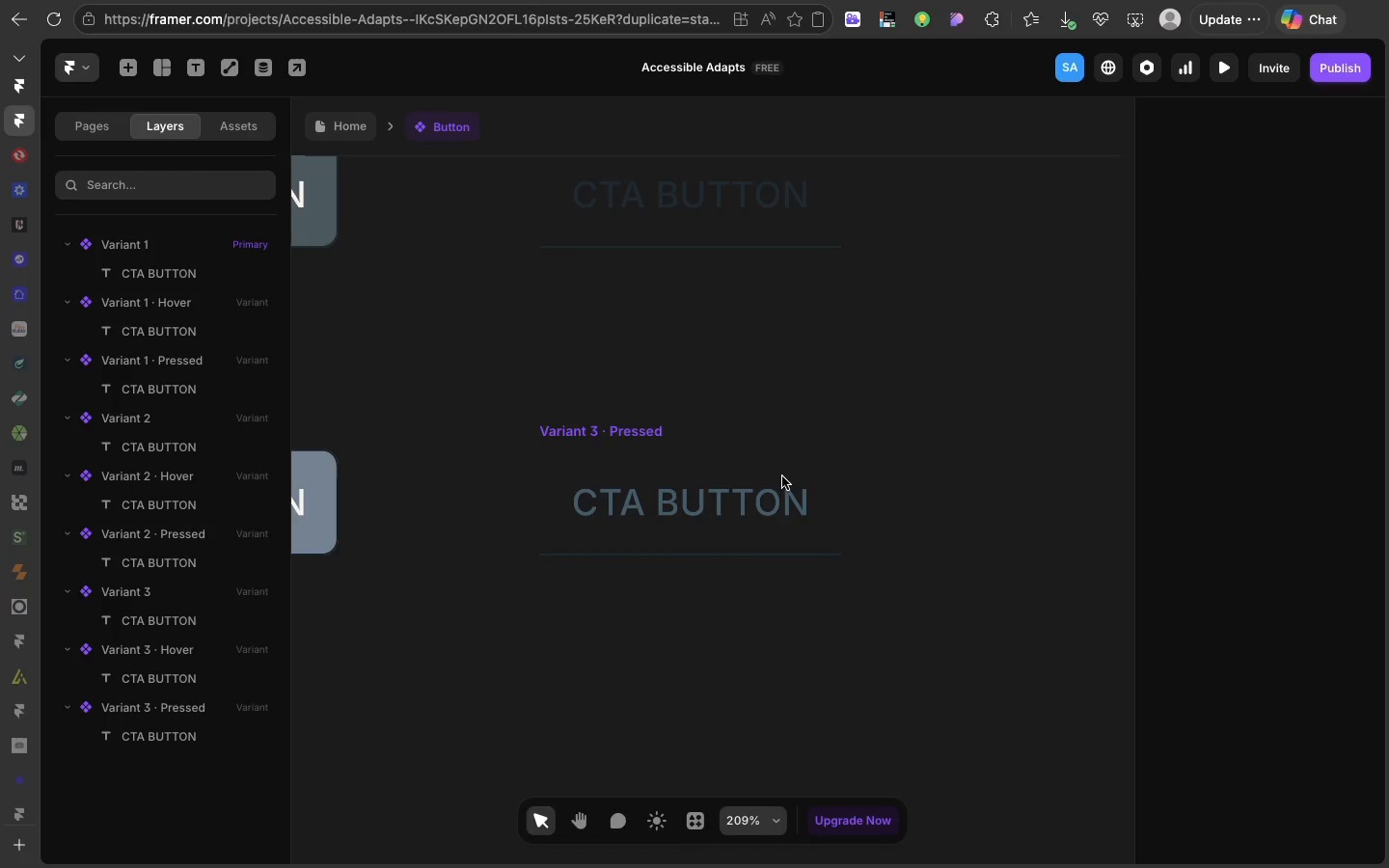 
left_click([782, 476])
 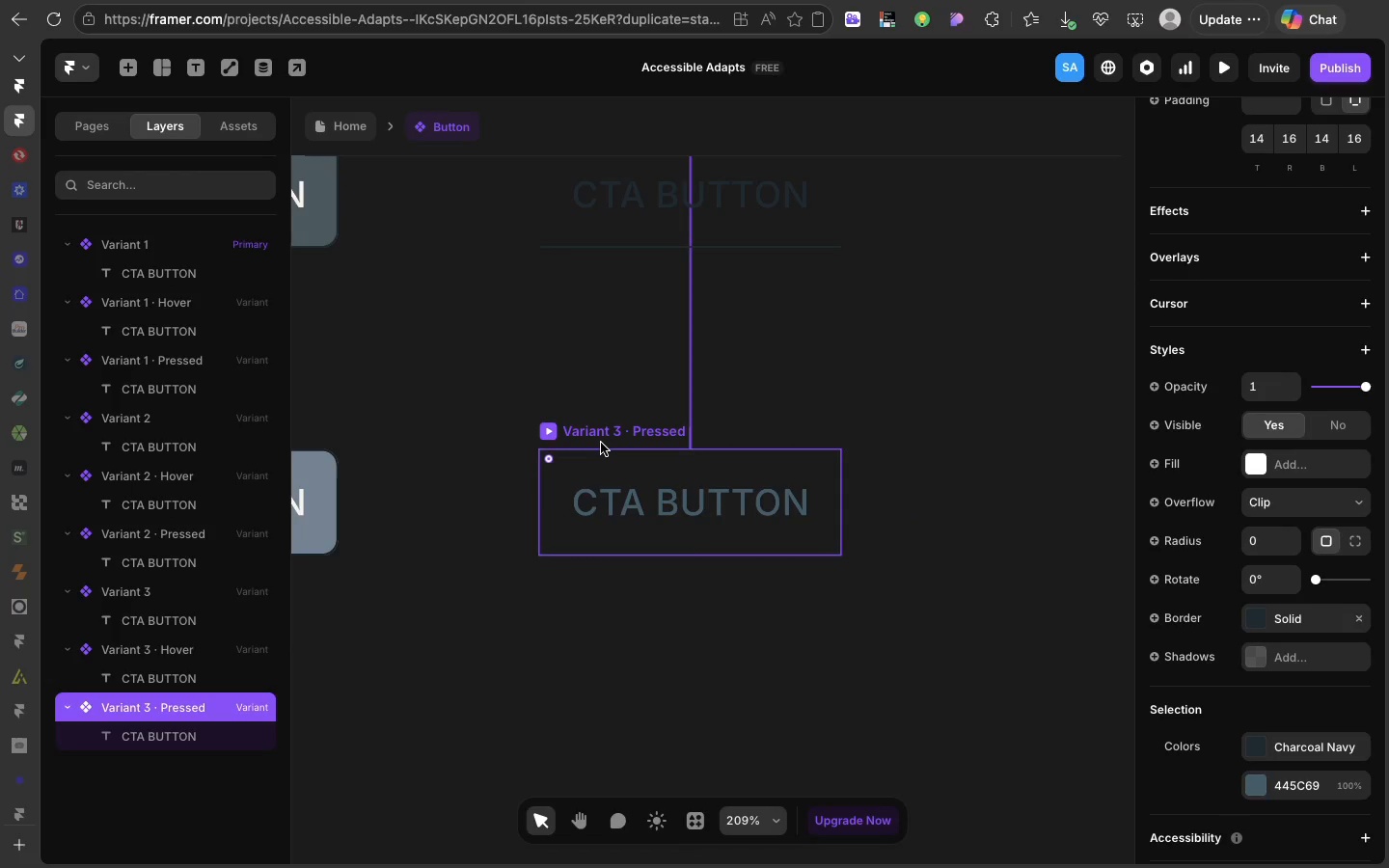 
left_click([601, 443])
 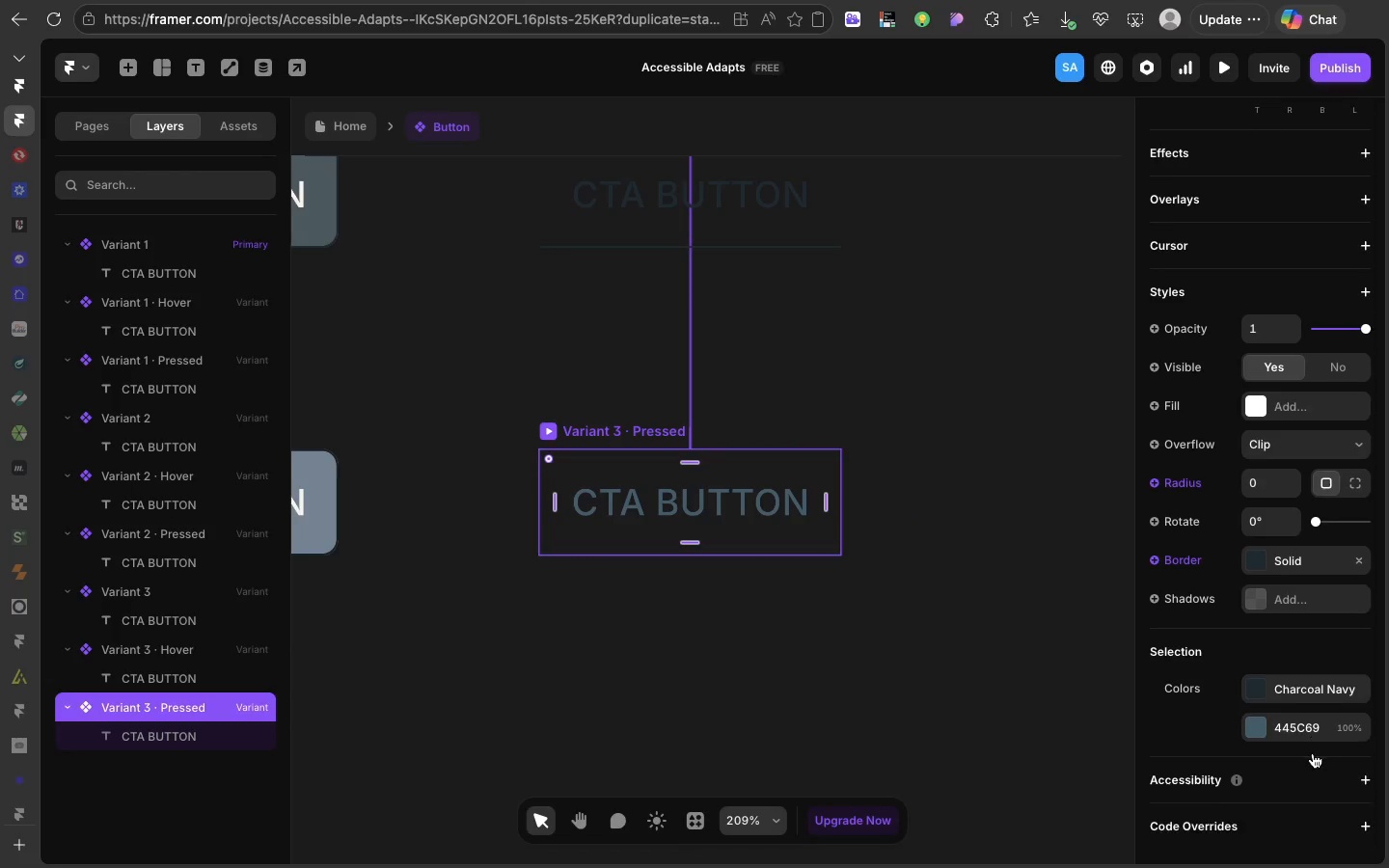 
scroll: coordinate [1313, 755], scroll_direction: down, amount: 19.0
 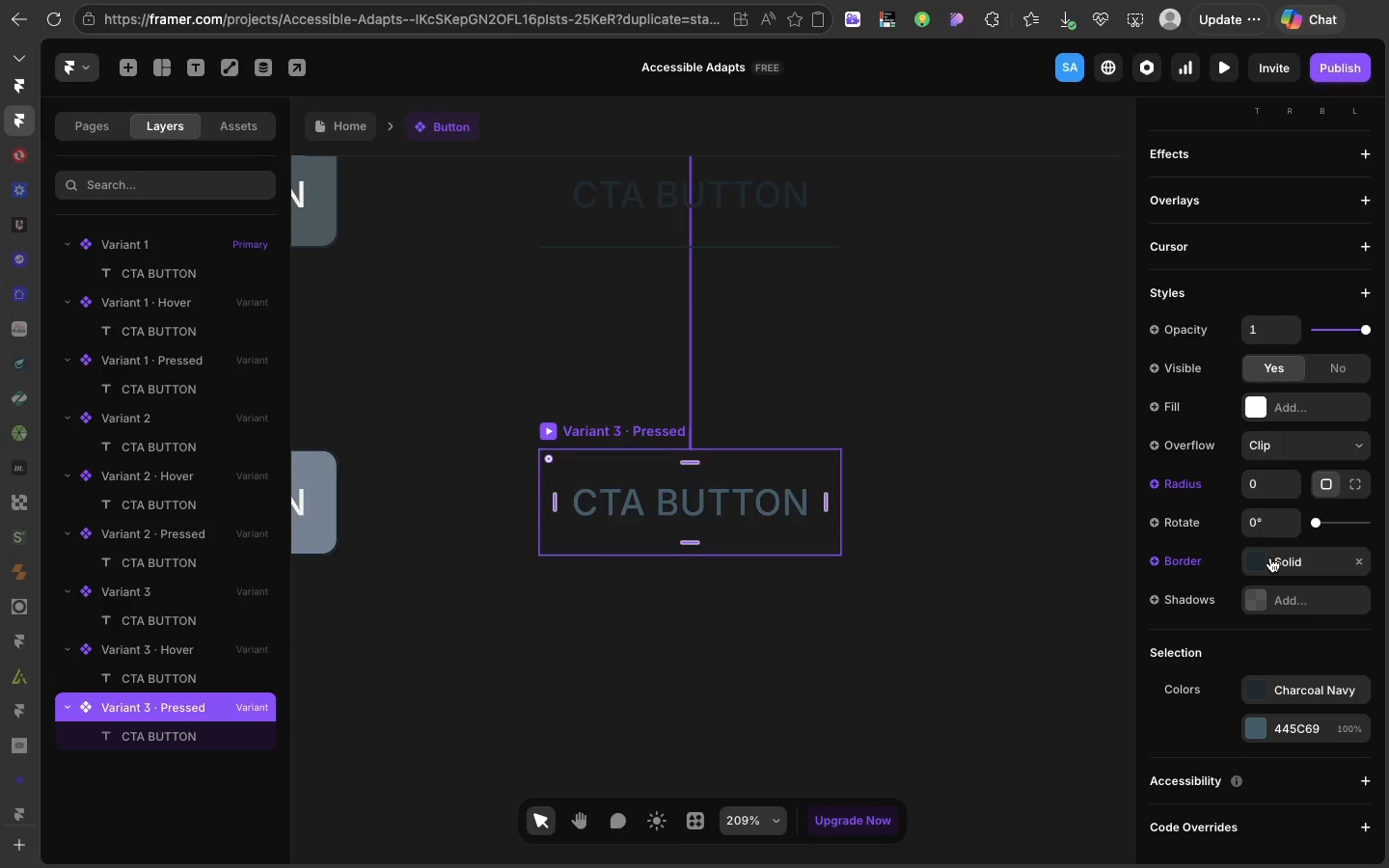 
left_click([1270, 557])
 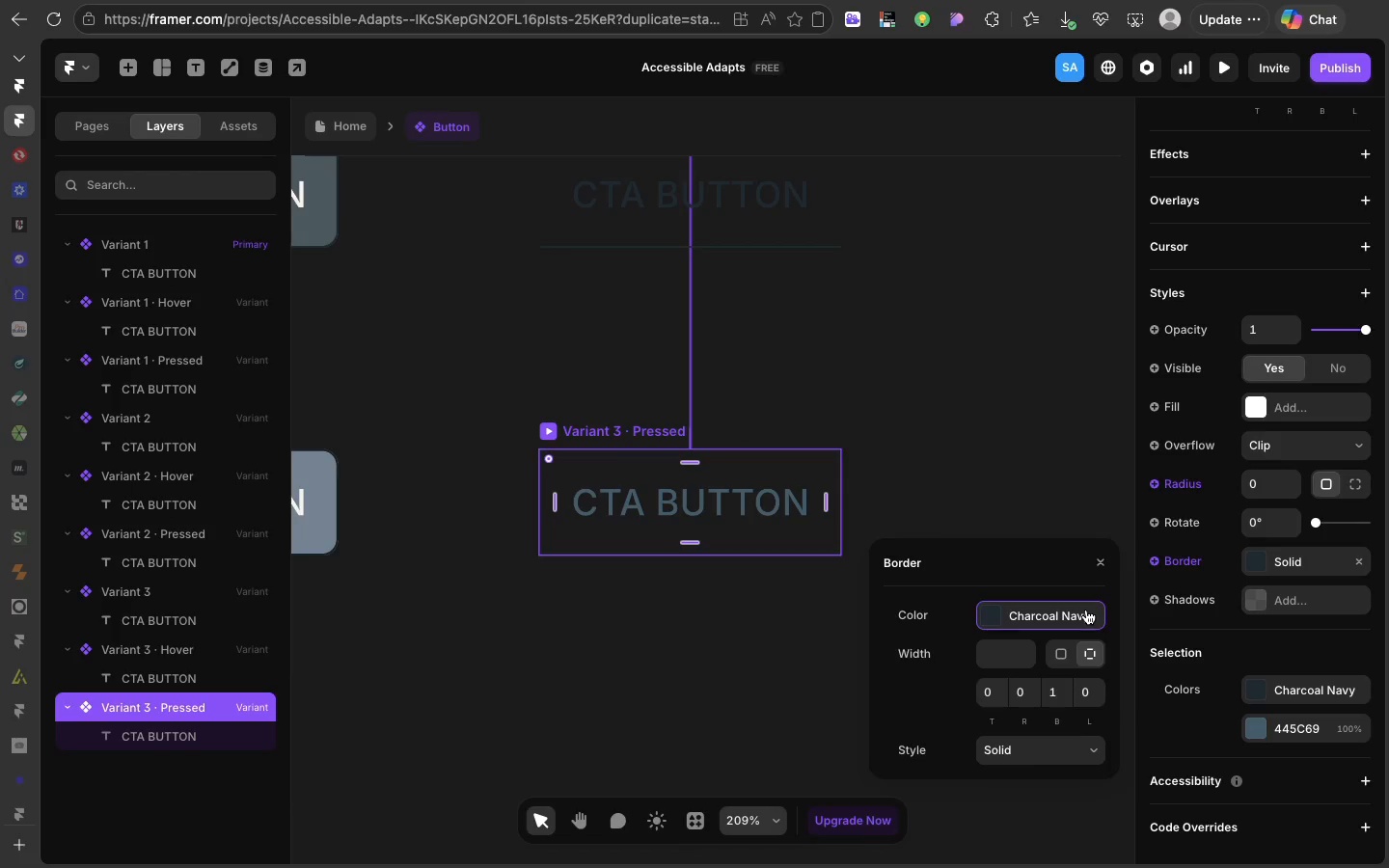 
left_click([1086, 610])
 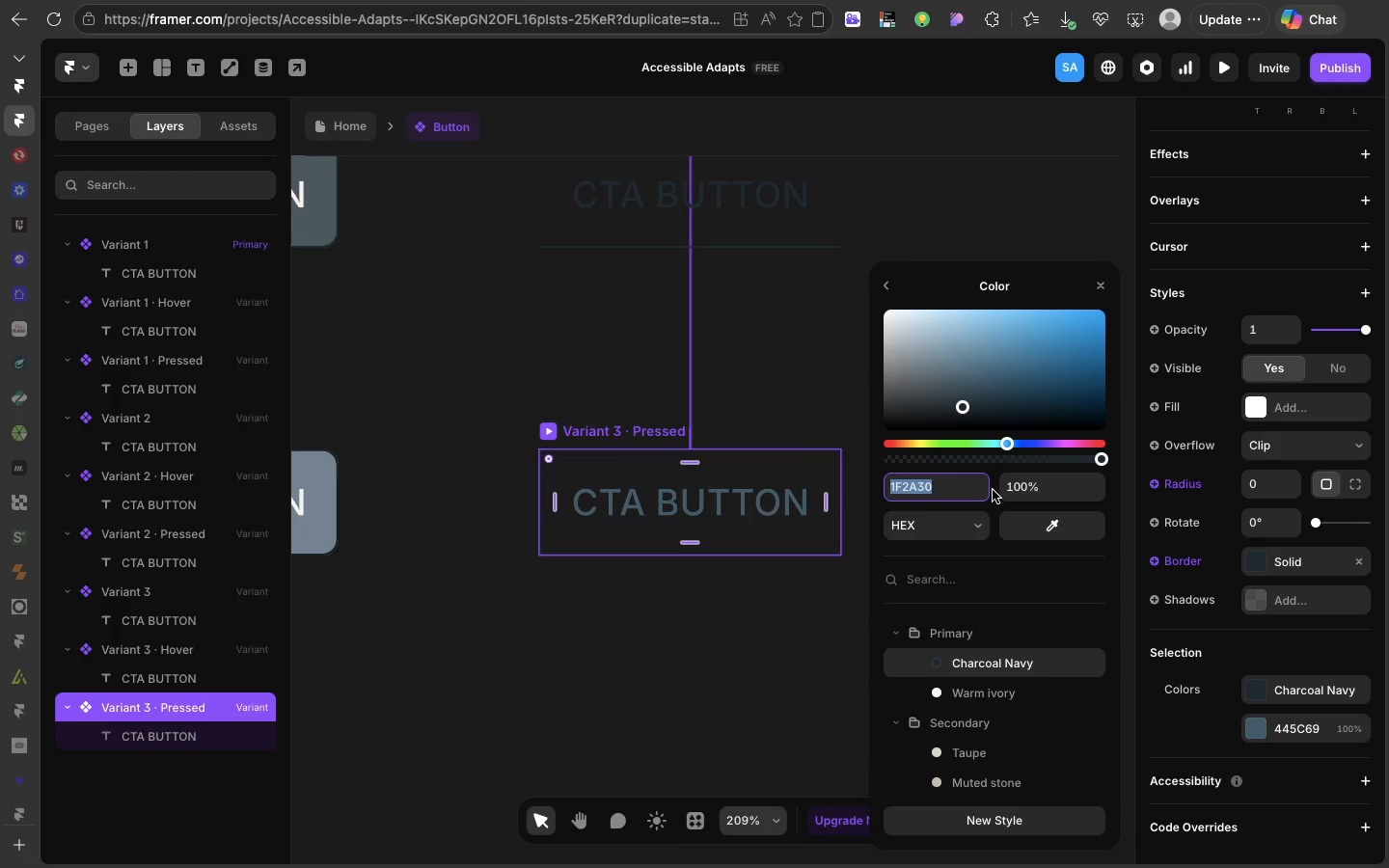 
key(Meta+V)
 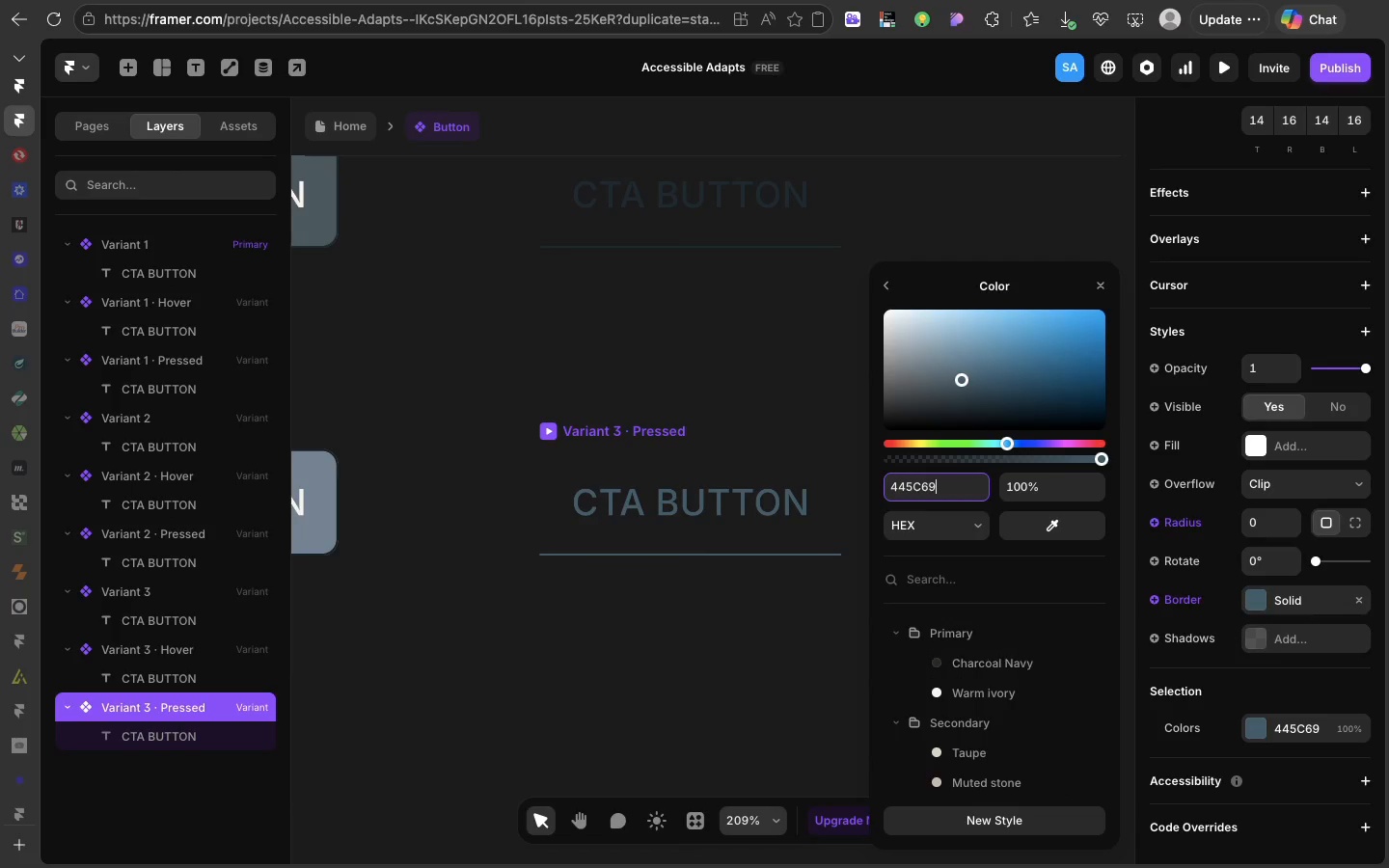 
key(Enter)
 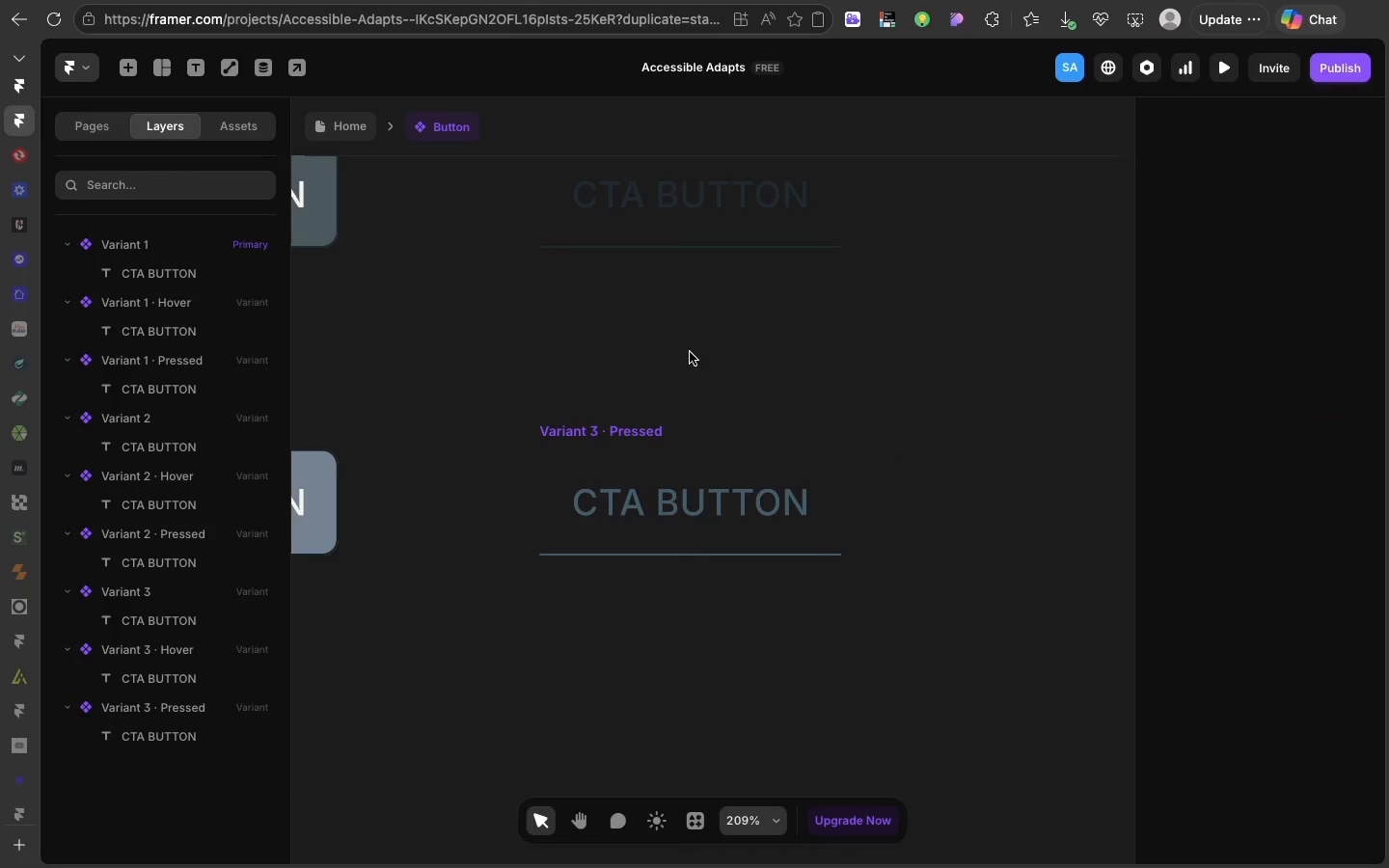 
left_click([690, 352])
 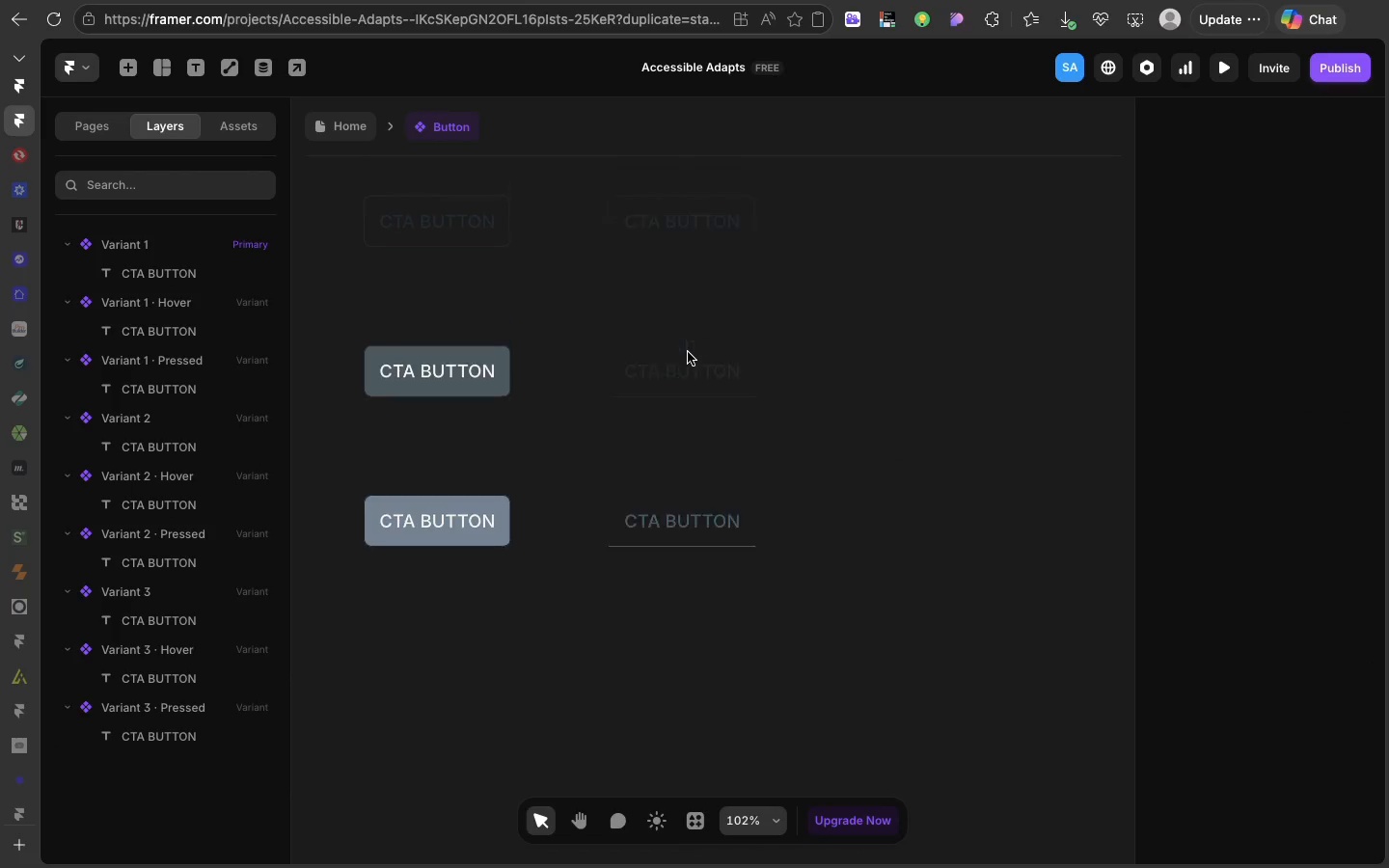 
scroll: coordinate [688, 352], scroll_direction: up, amount: 31.0
 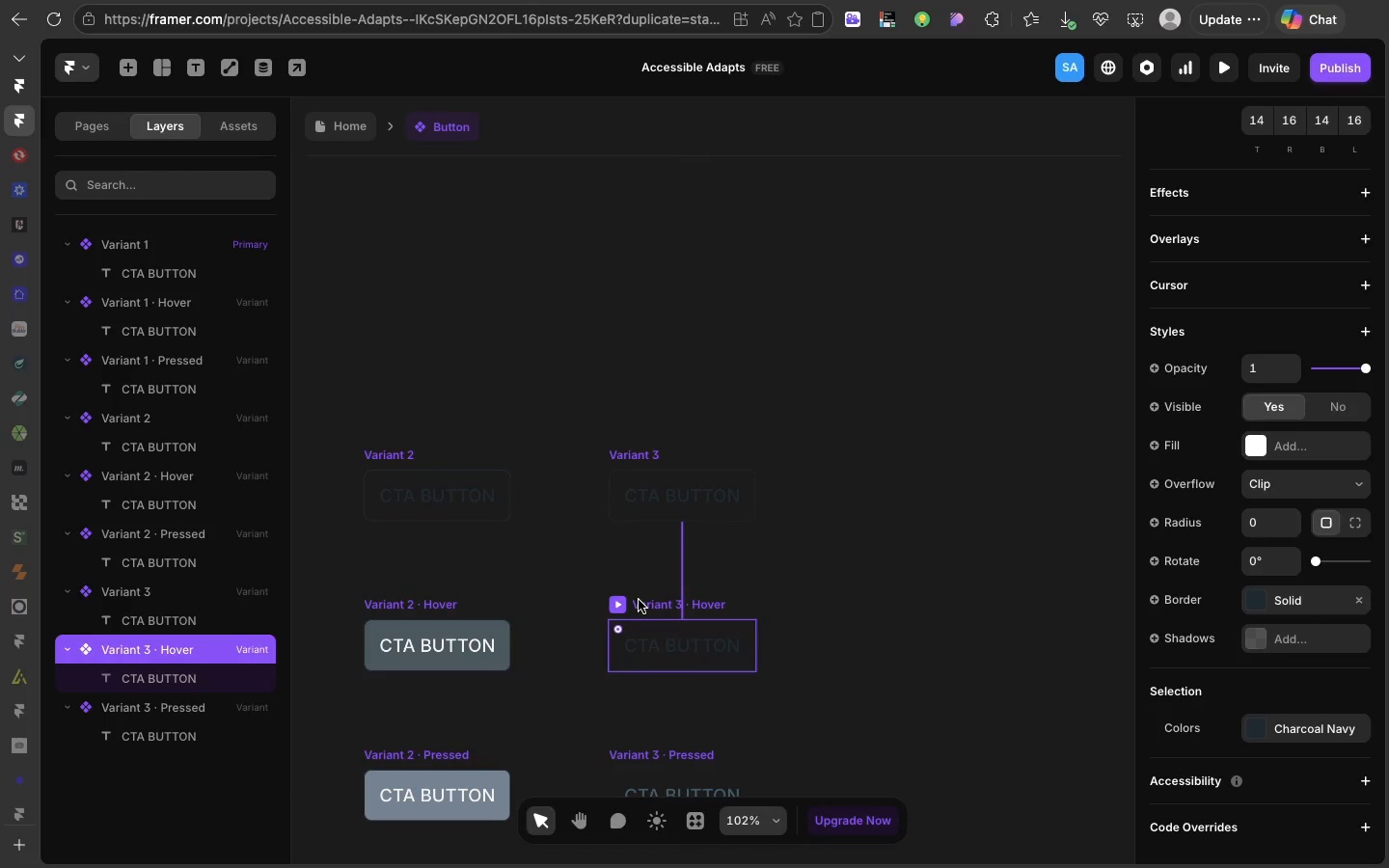 
left_click([639, 600])
 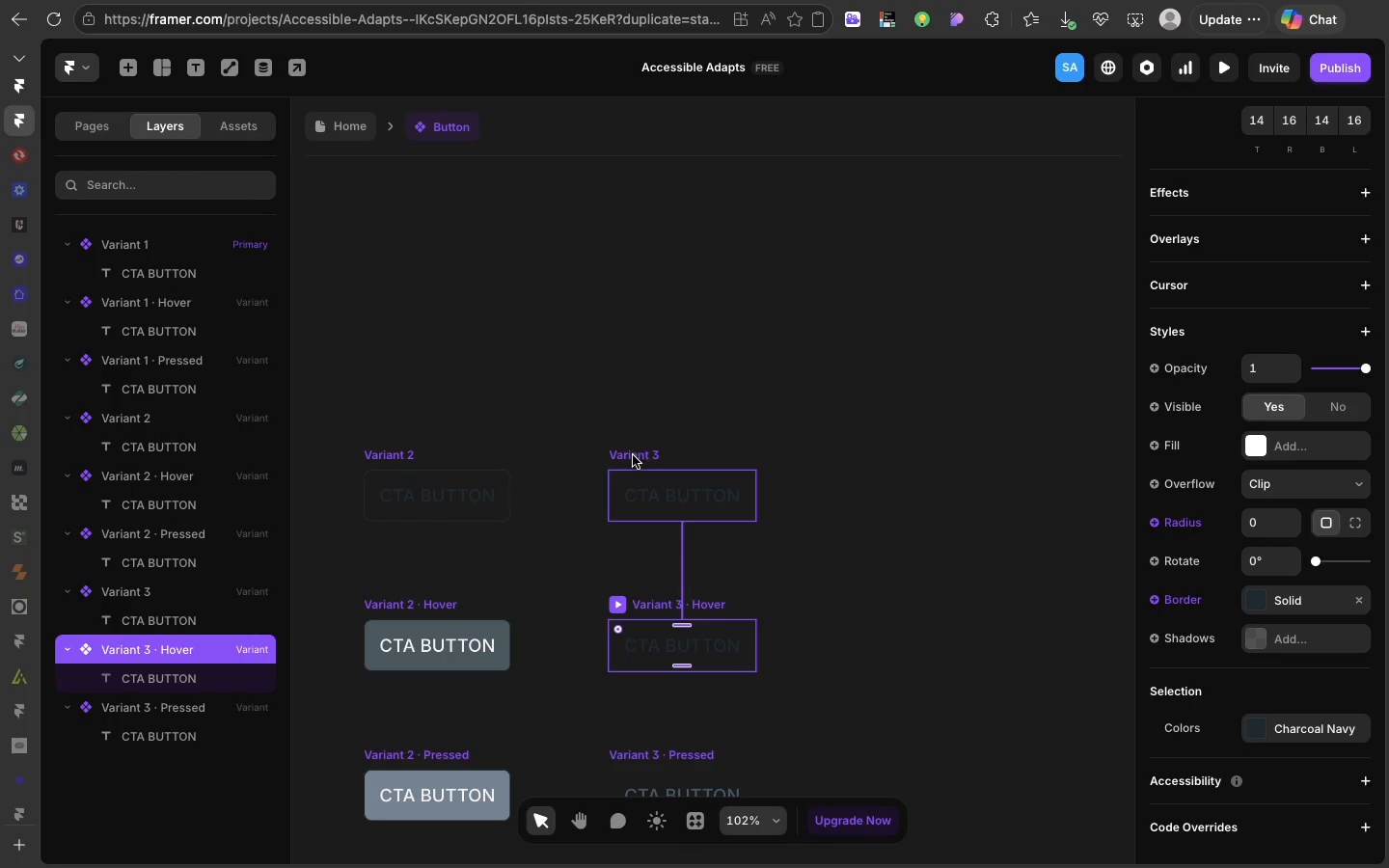 
double_click([633, 455])
 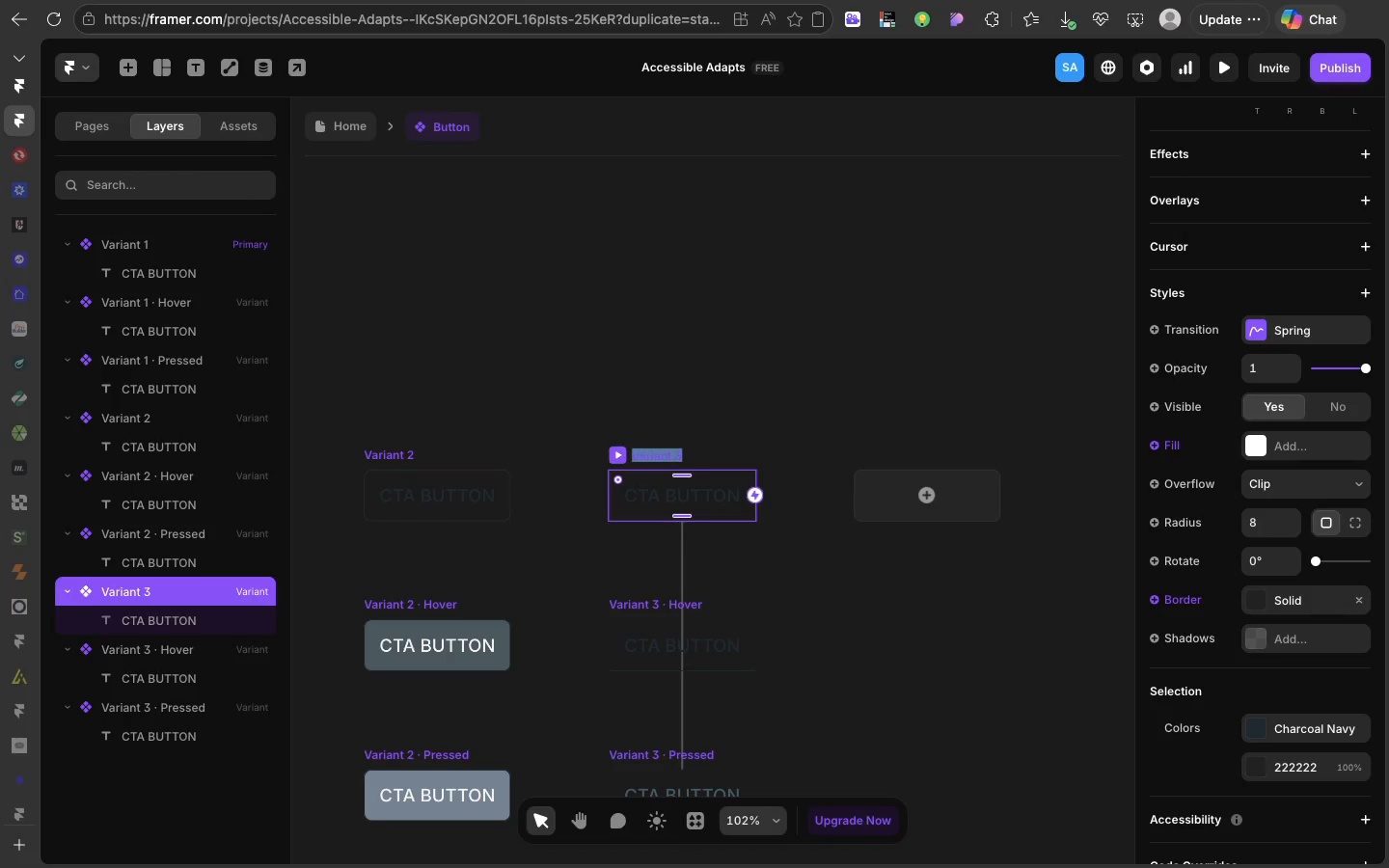 
type(Ghost)
 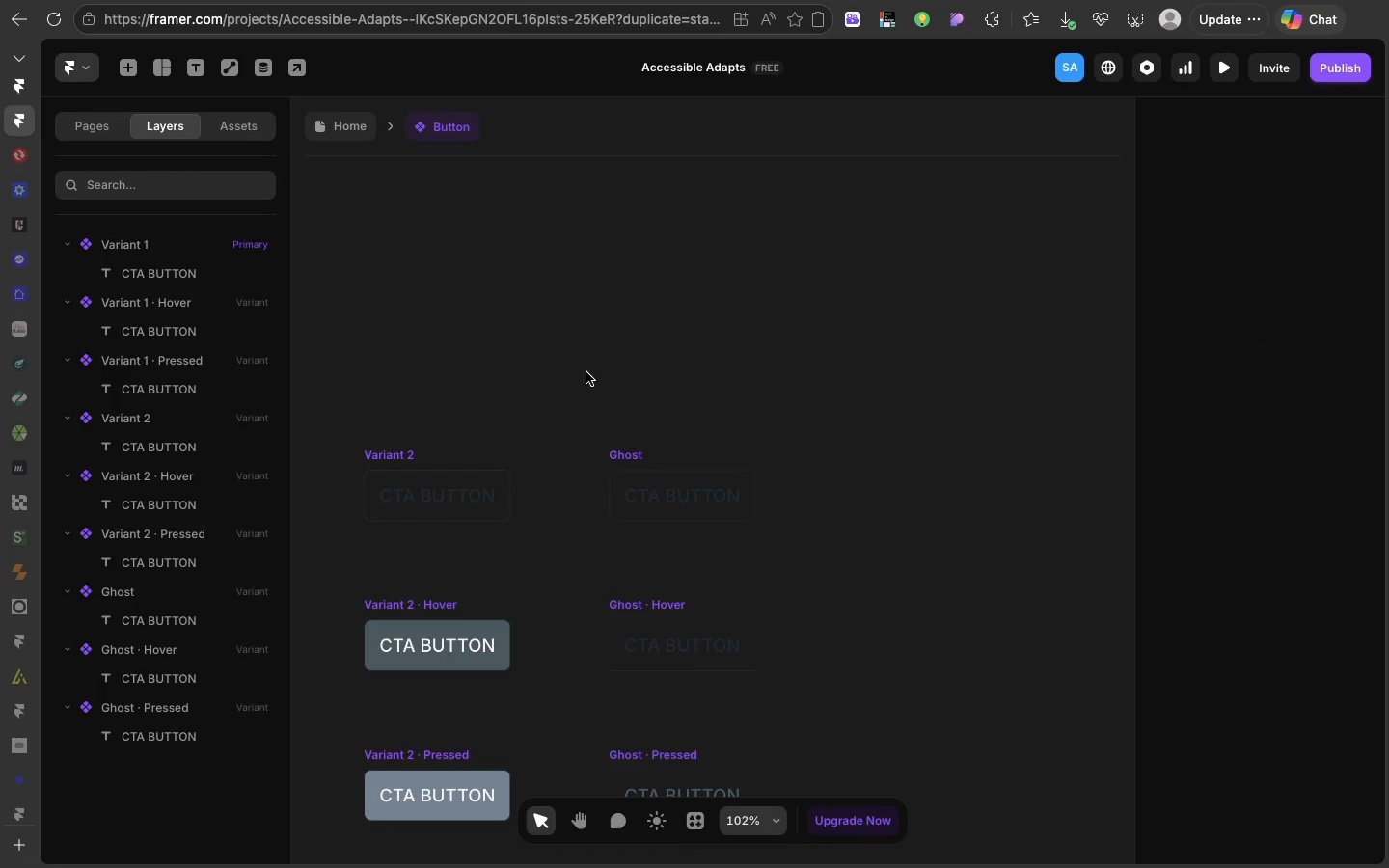 
left_click([736, 349])
 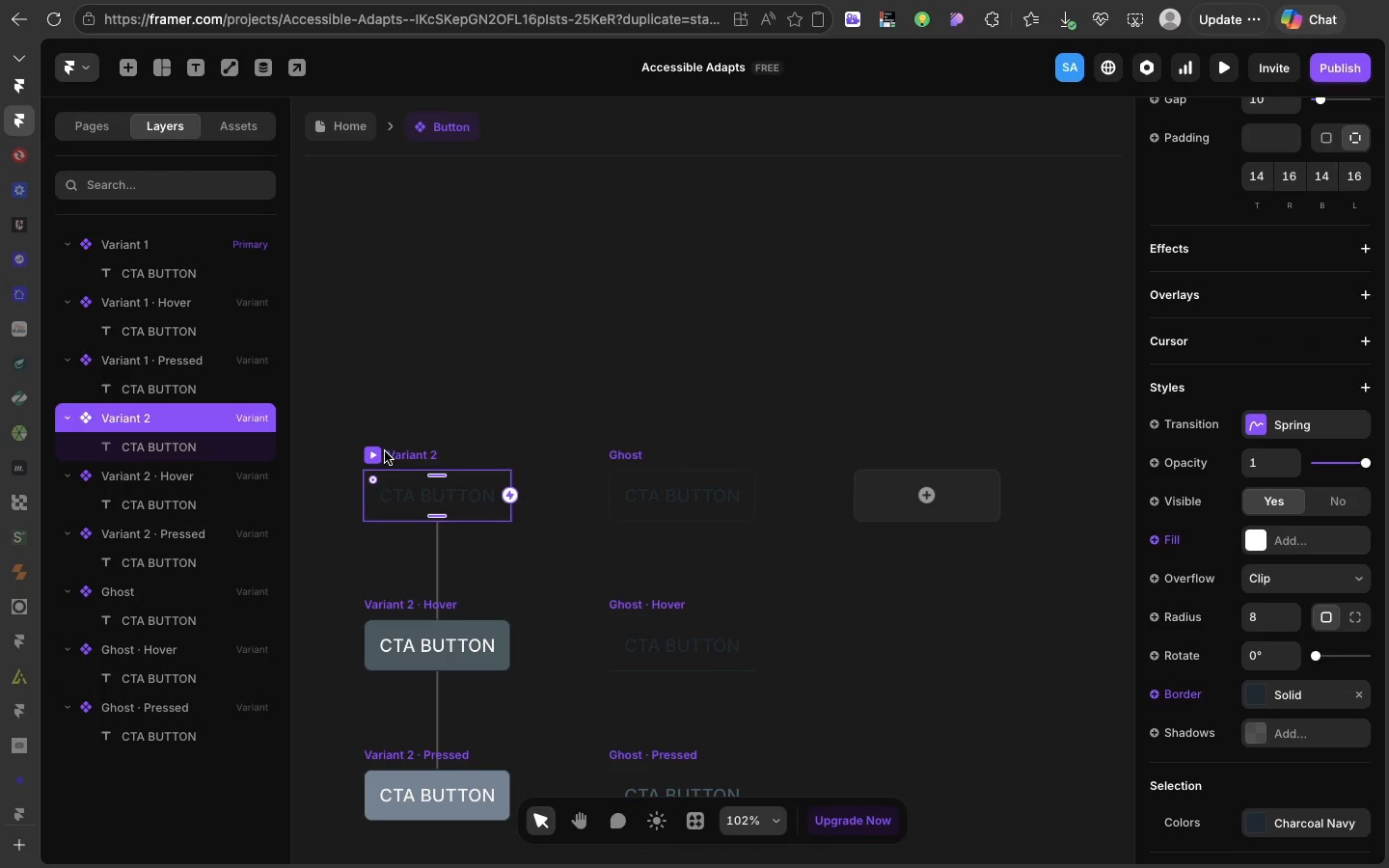 
double_click([385, 451])
 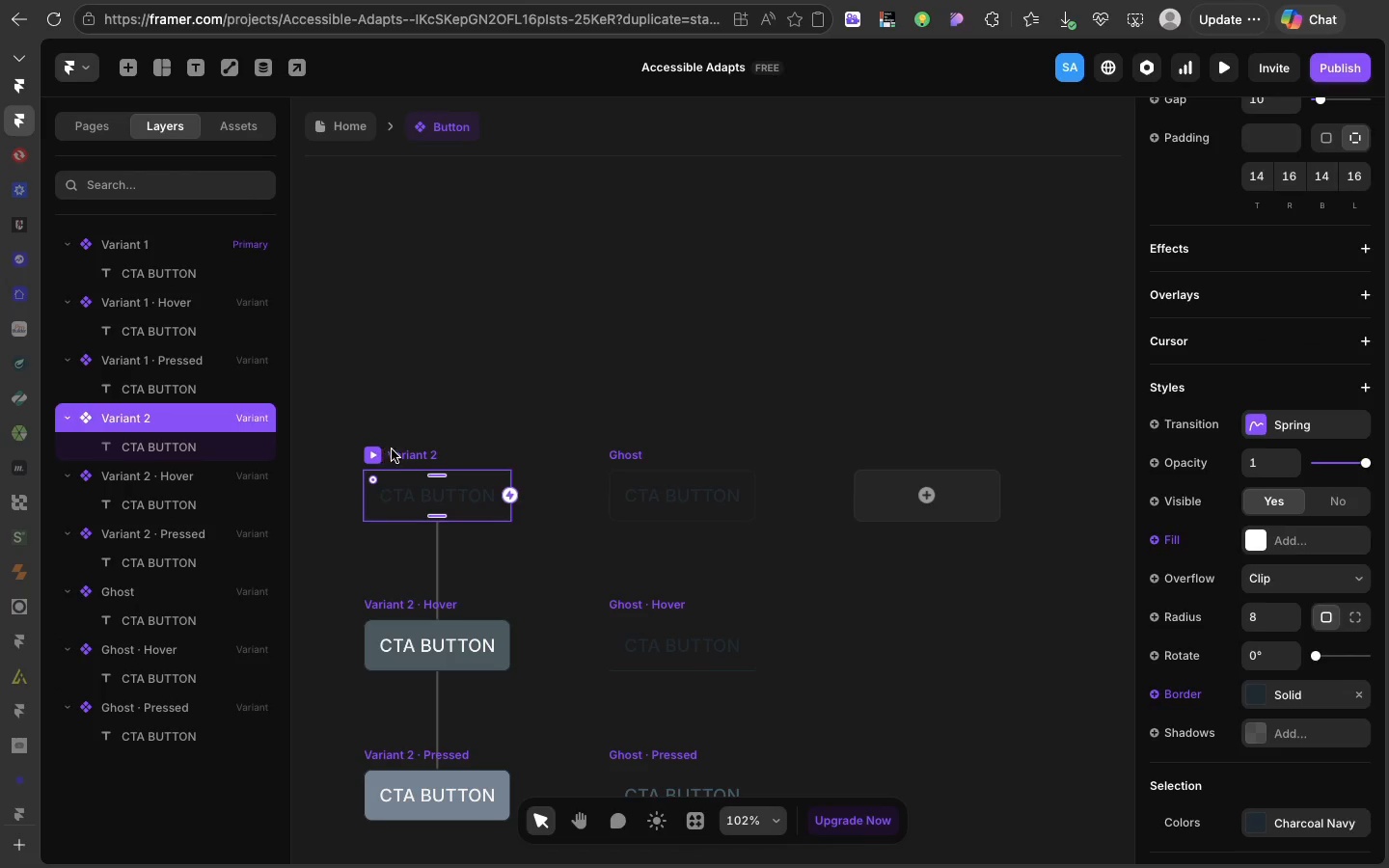 
triple_click([385, 451])
 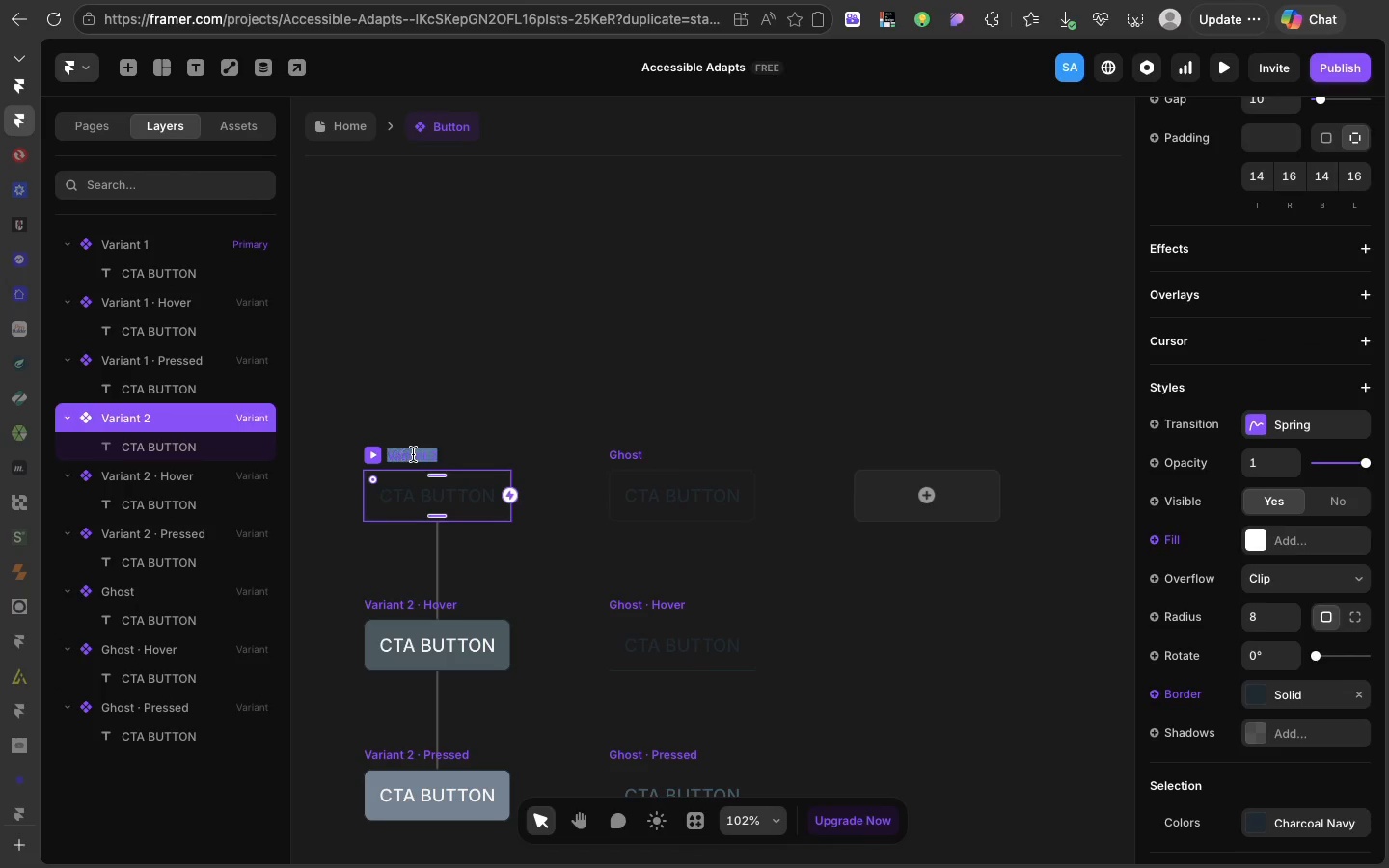 
double_click([413, 454])
 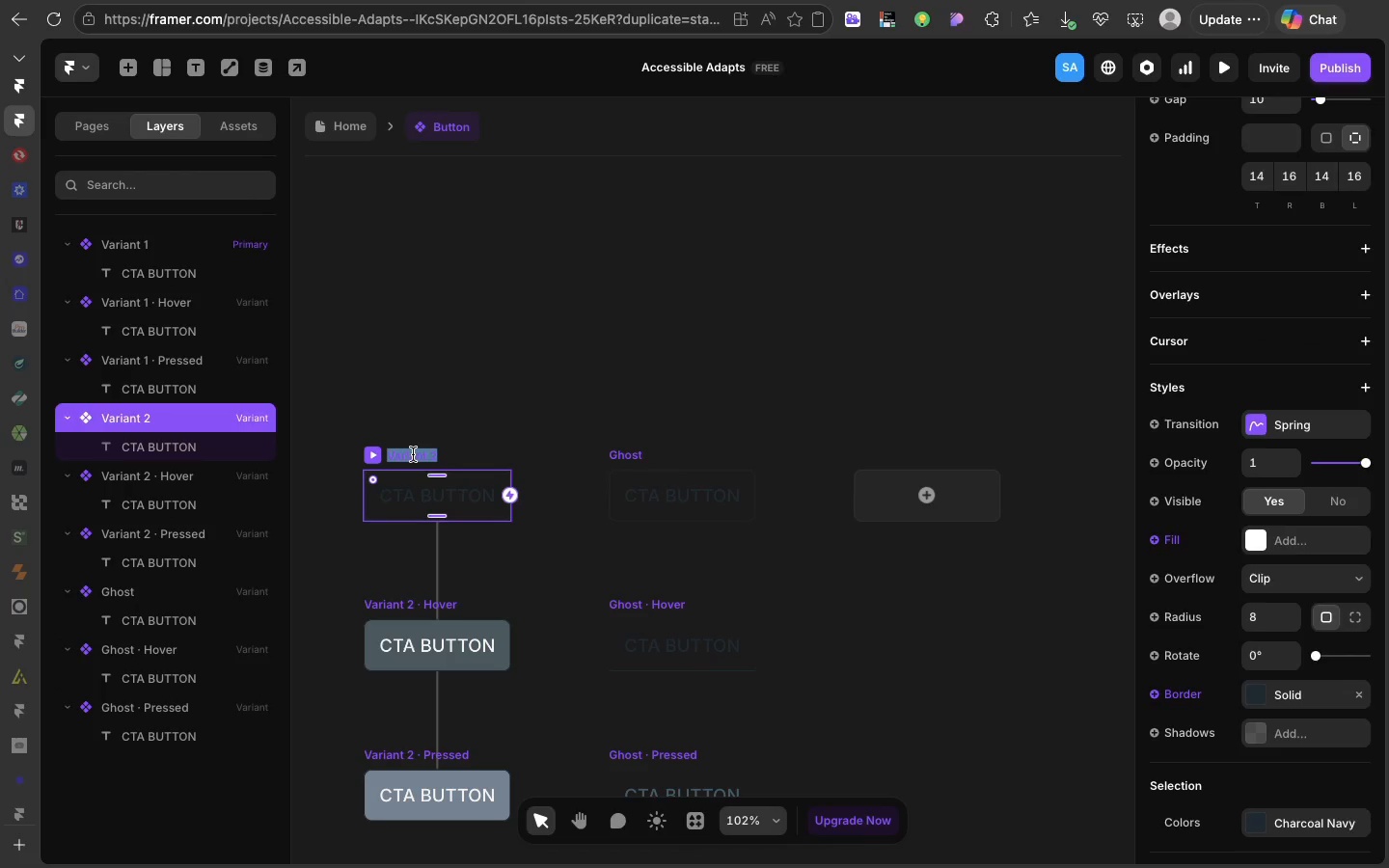 
type(Secondary)
 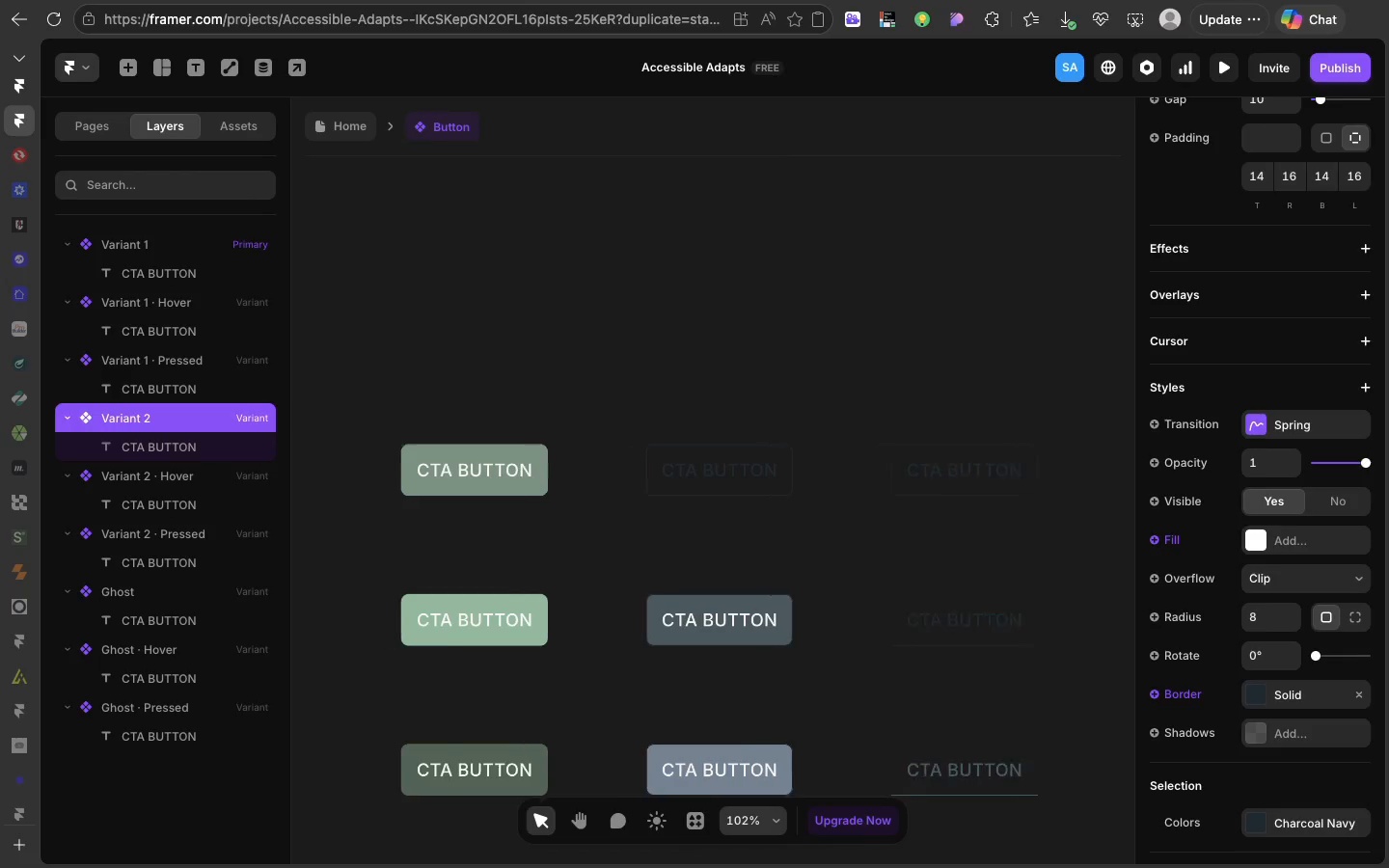 
scroll: coordinate [413, 454], scroll_direction: up, amount: 11.0
 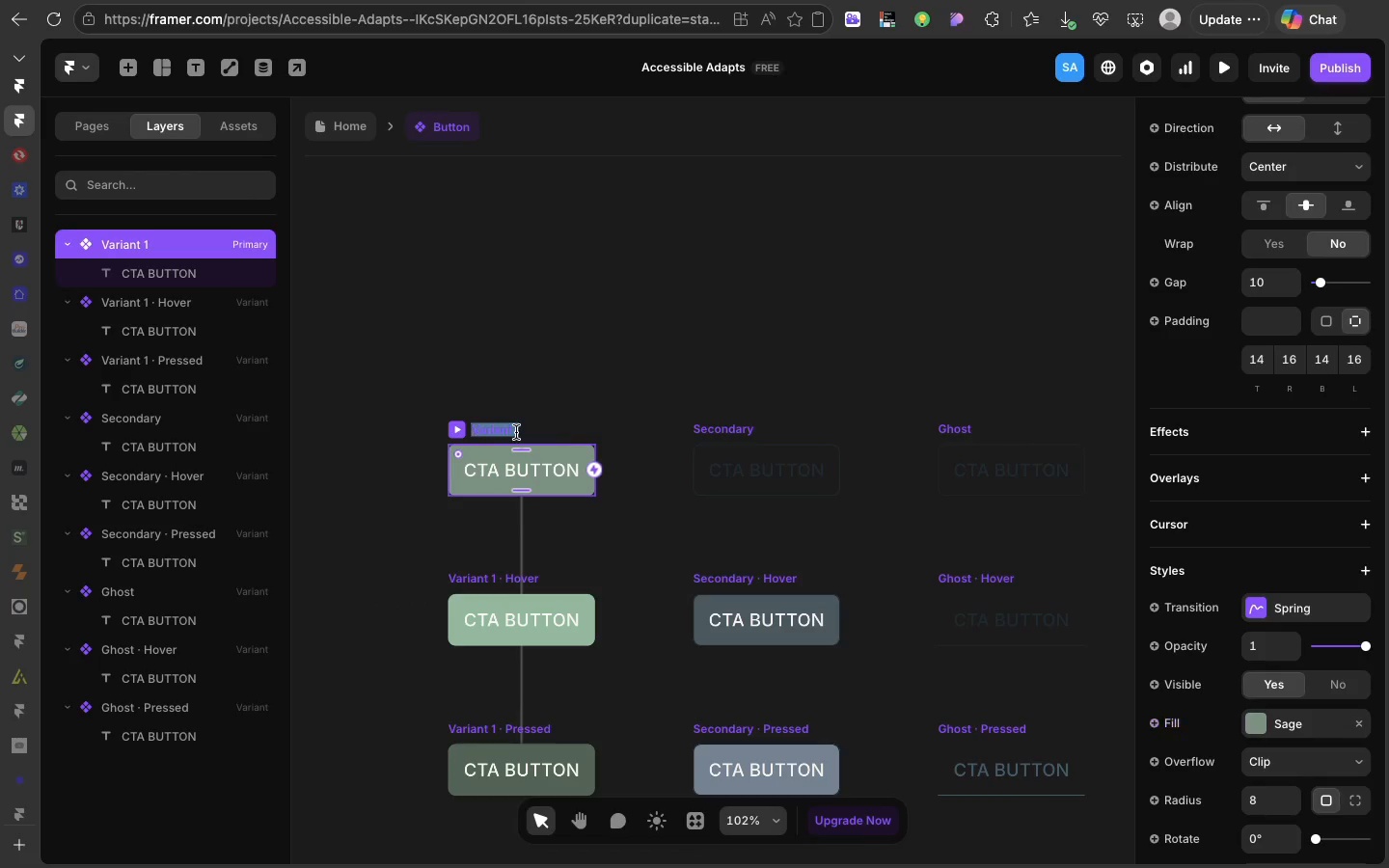 
double_click([516, 432])
 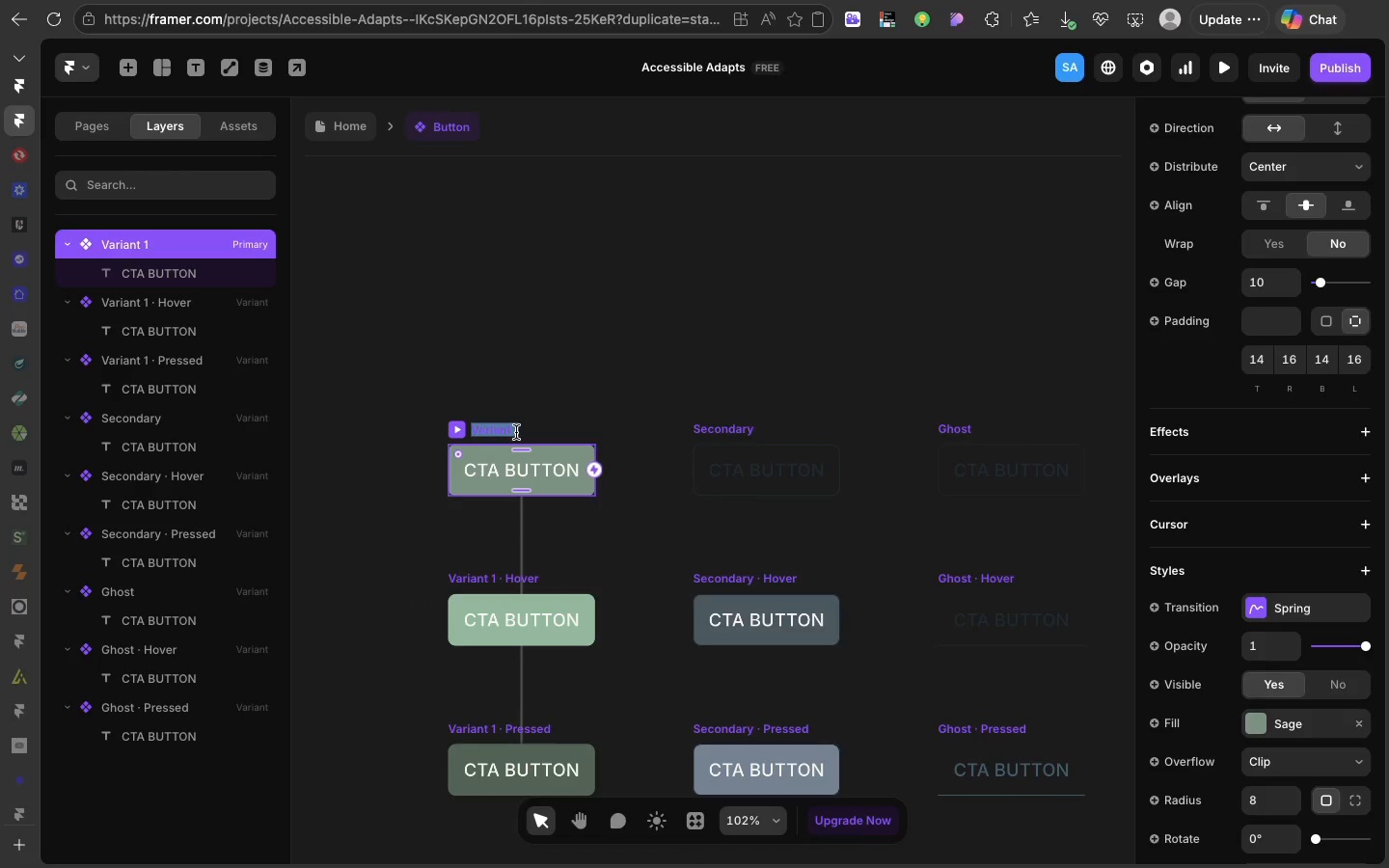 
triple_click([516, 432])
 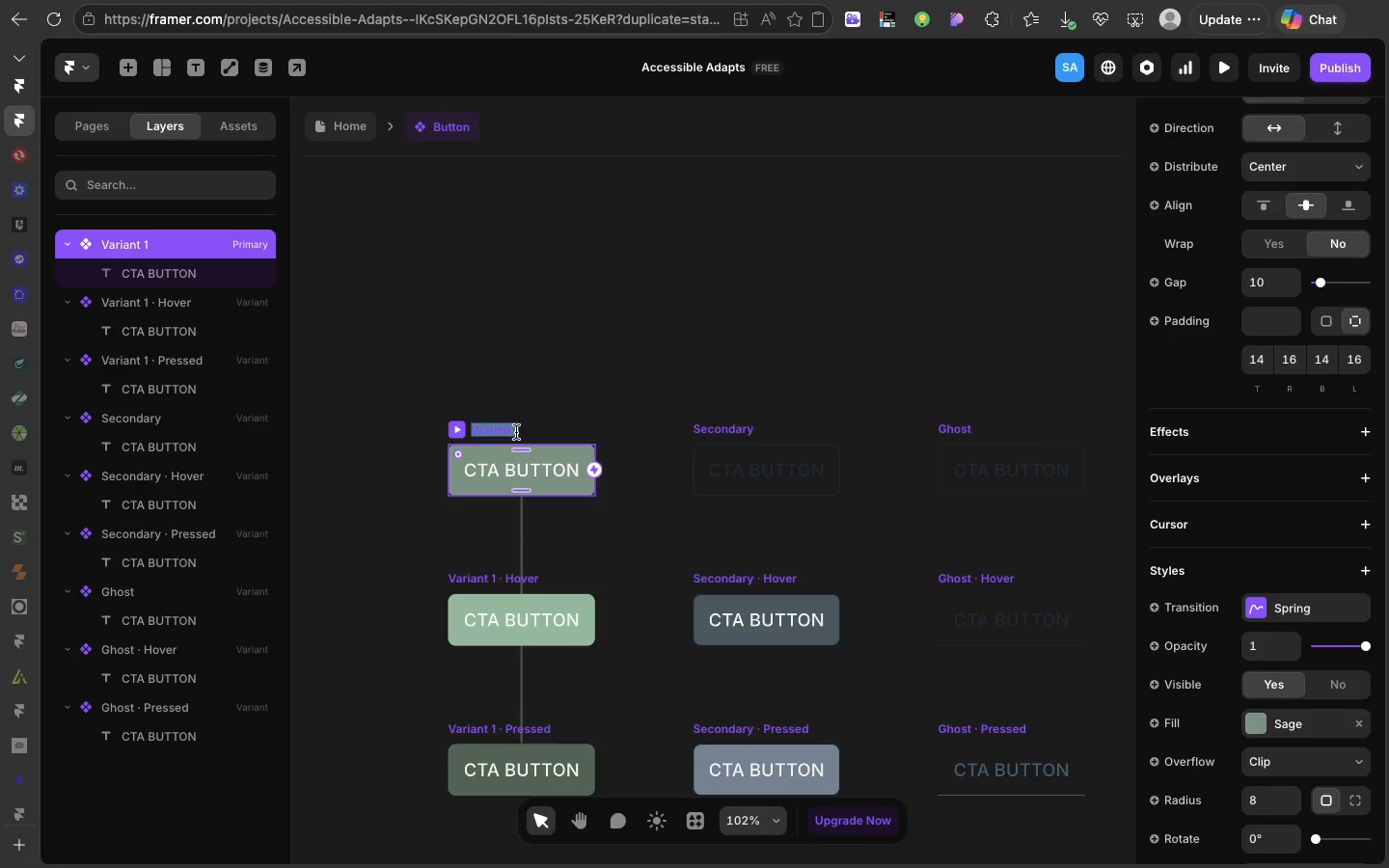 
type(Primary)
 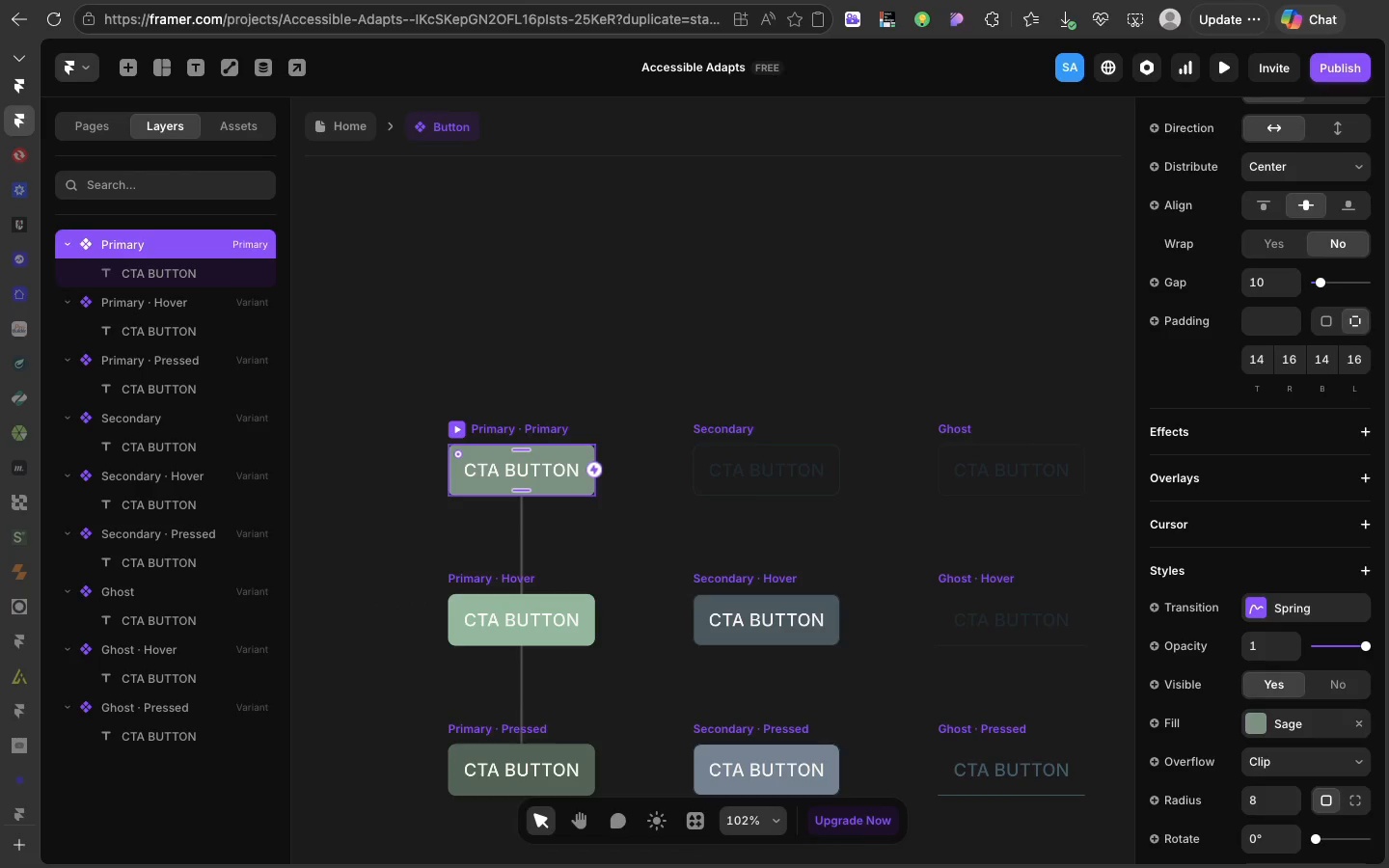 
key(Enter)
 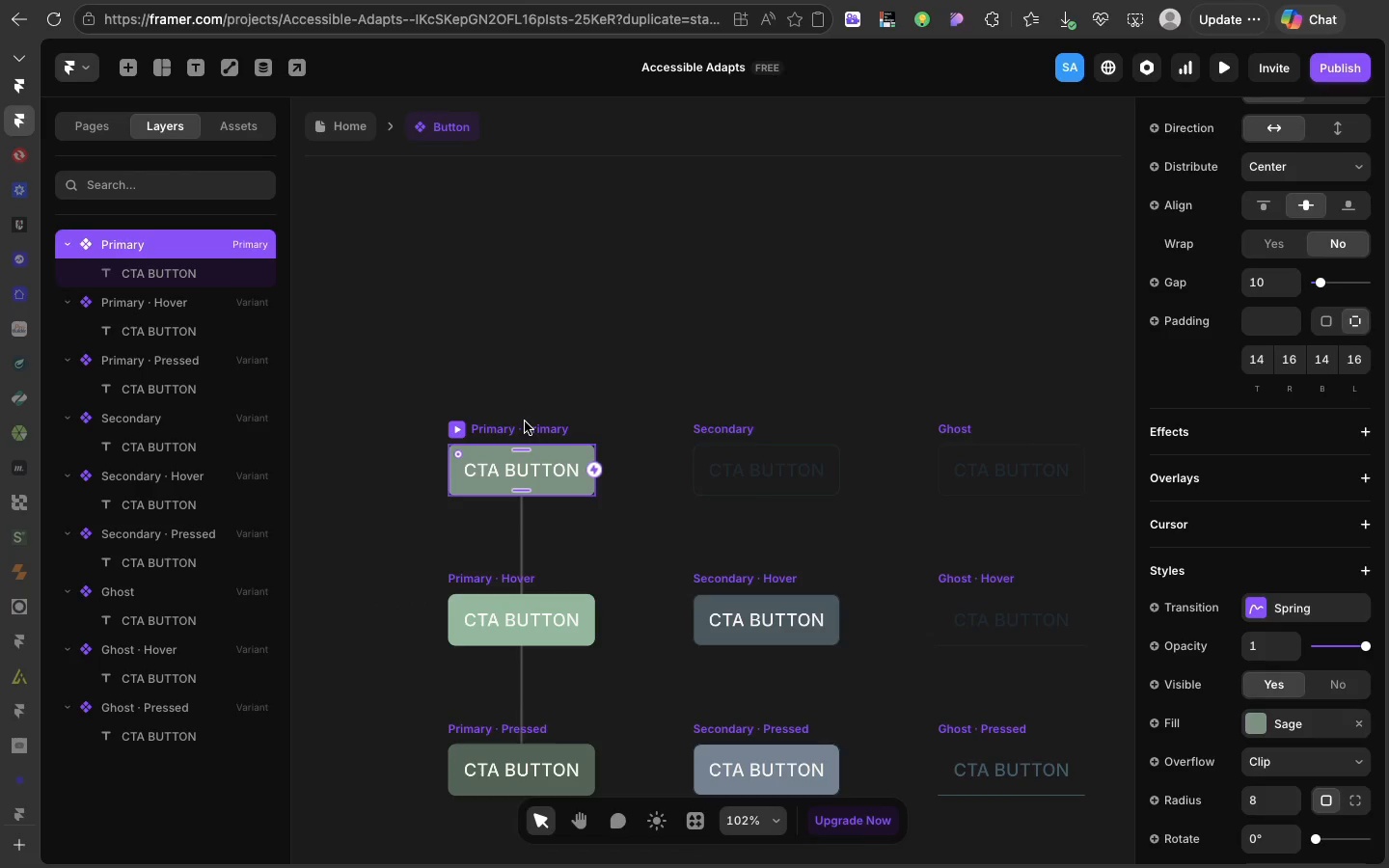 
left_click([525, 421])
 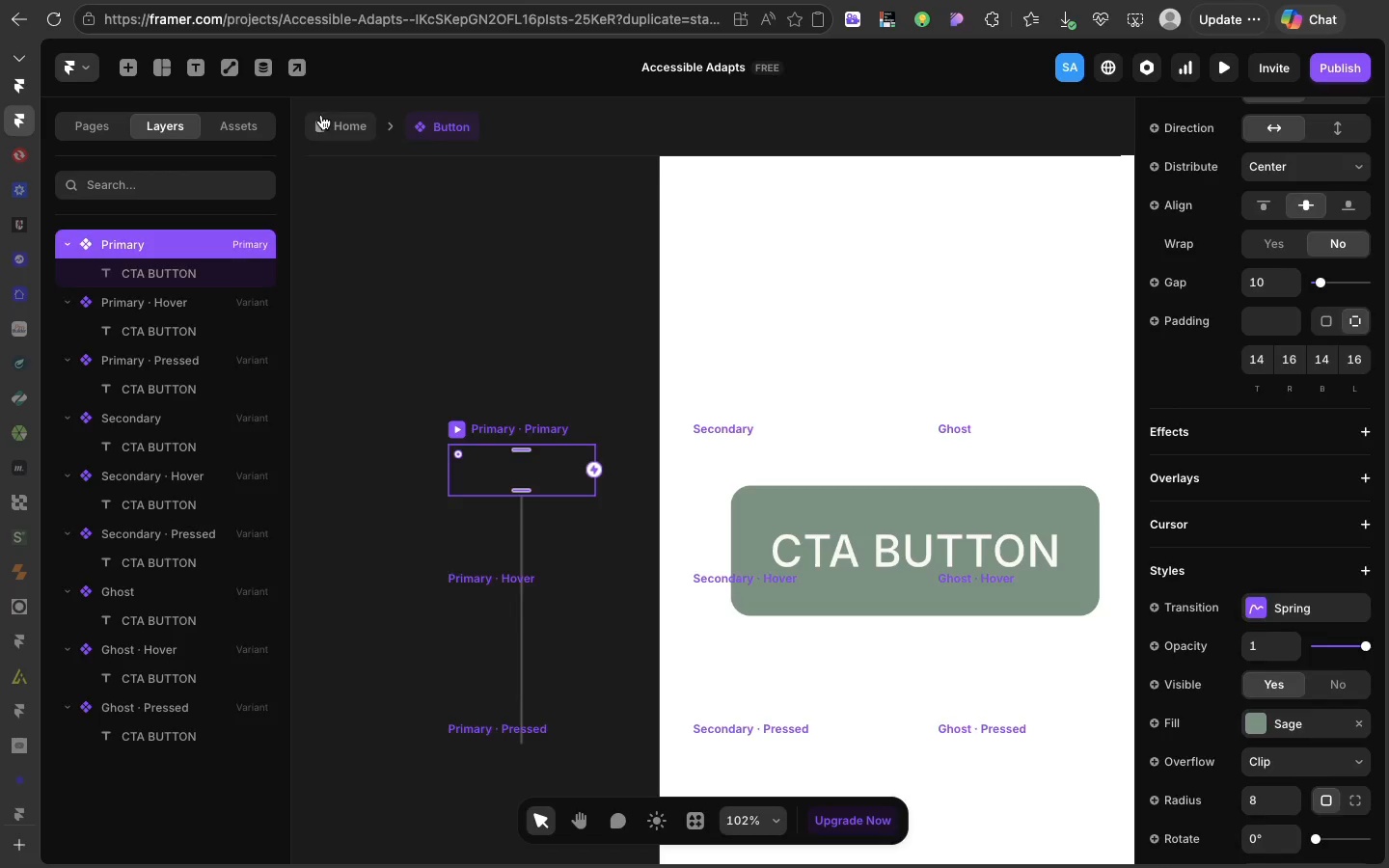 
left_click([321, 115])
 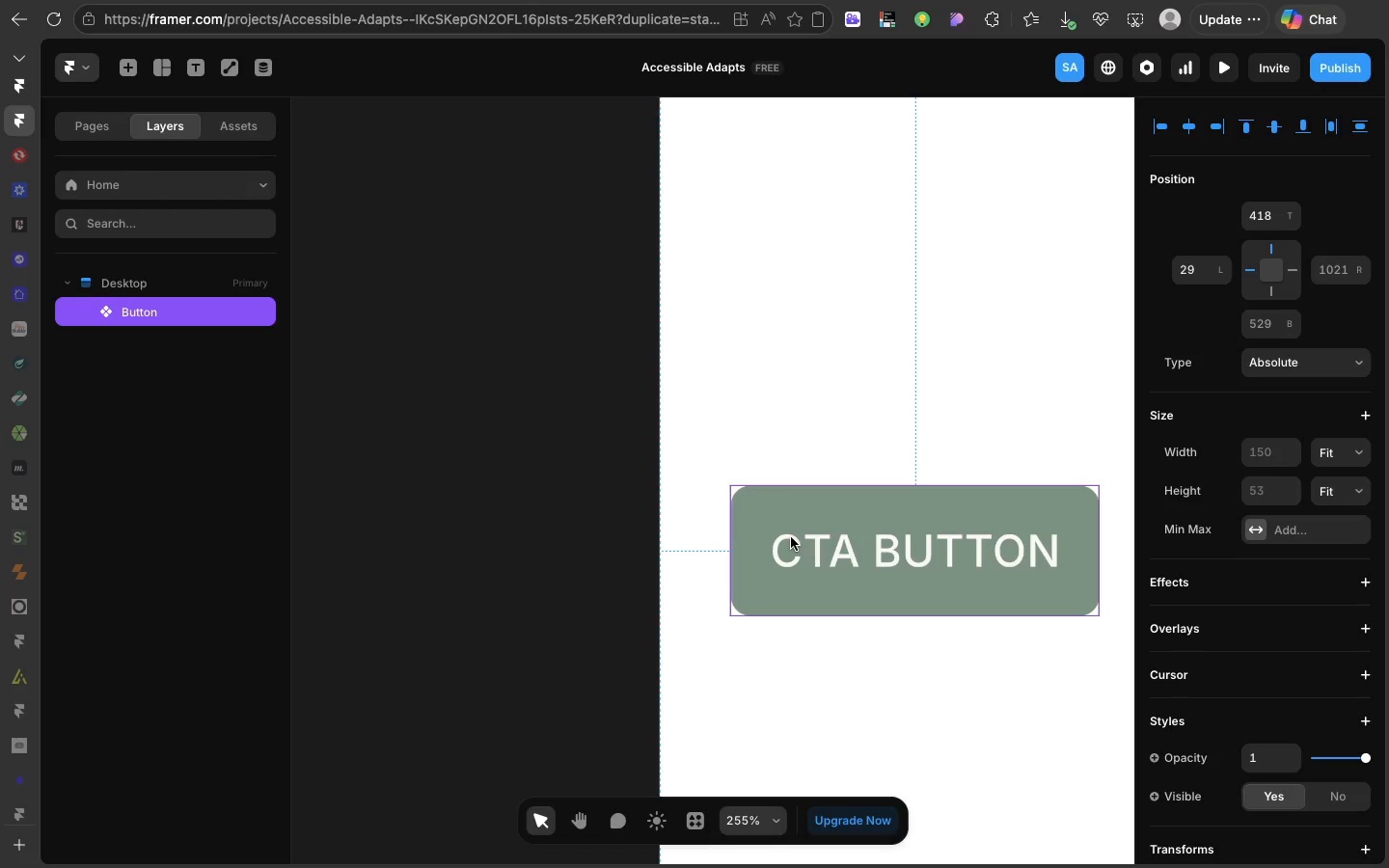 
left_click([791, 537])
 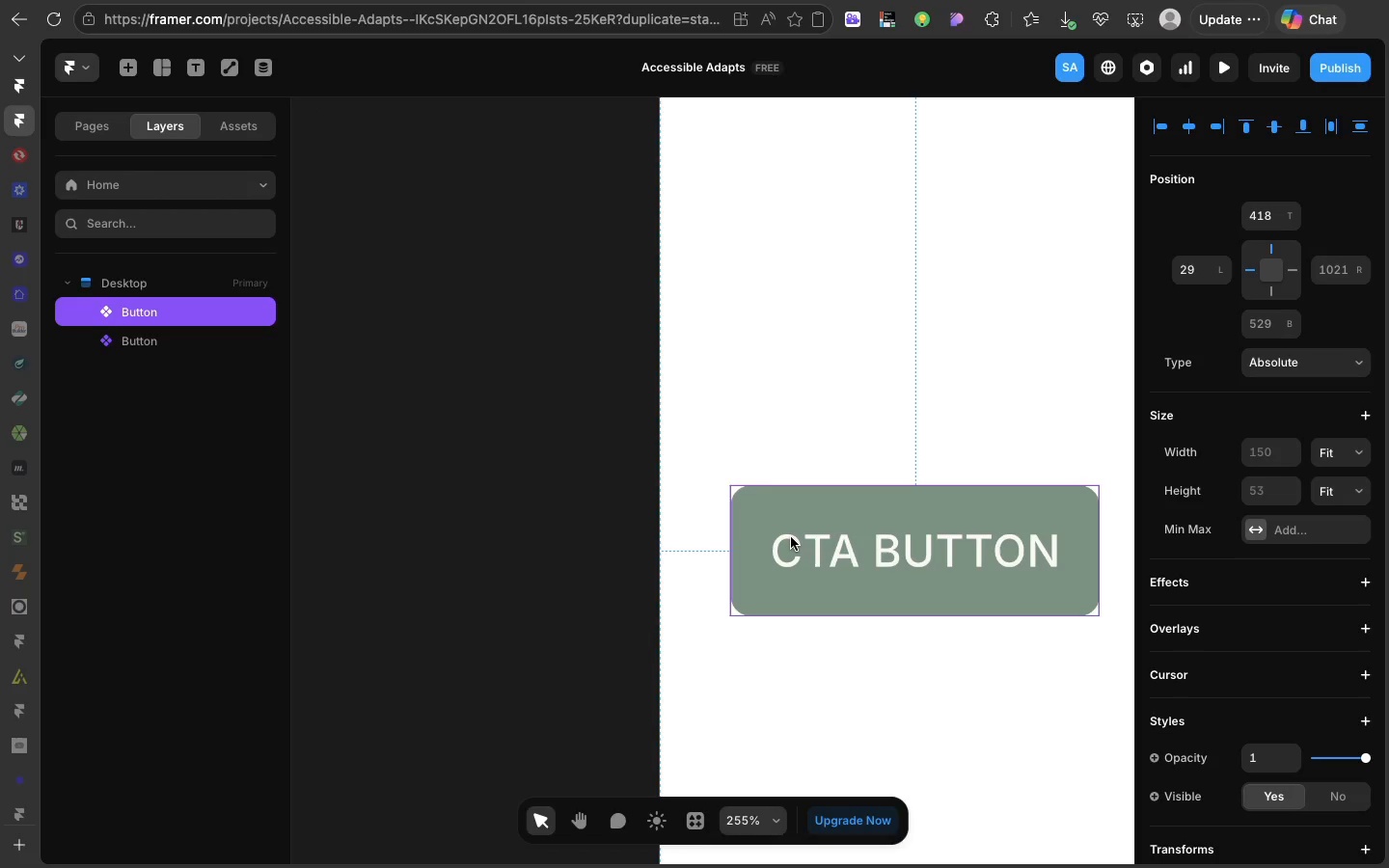 
key(Meta+D)
 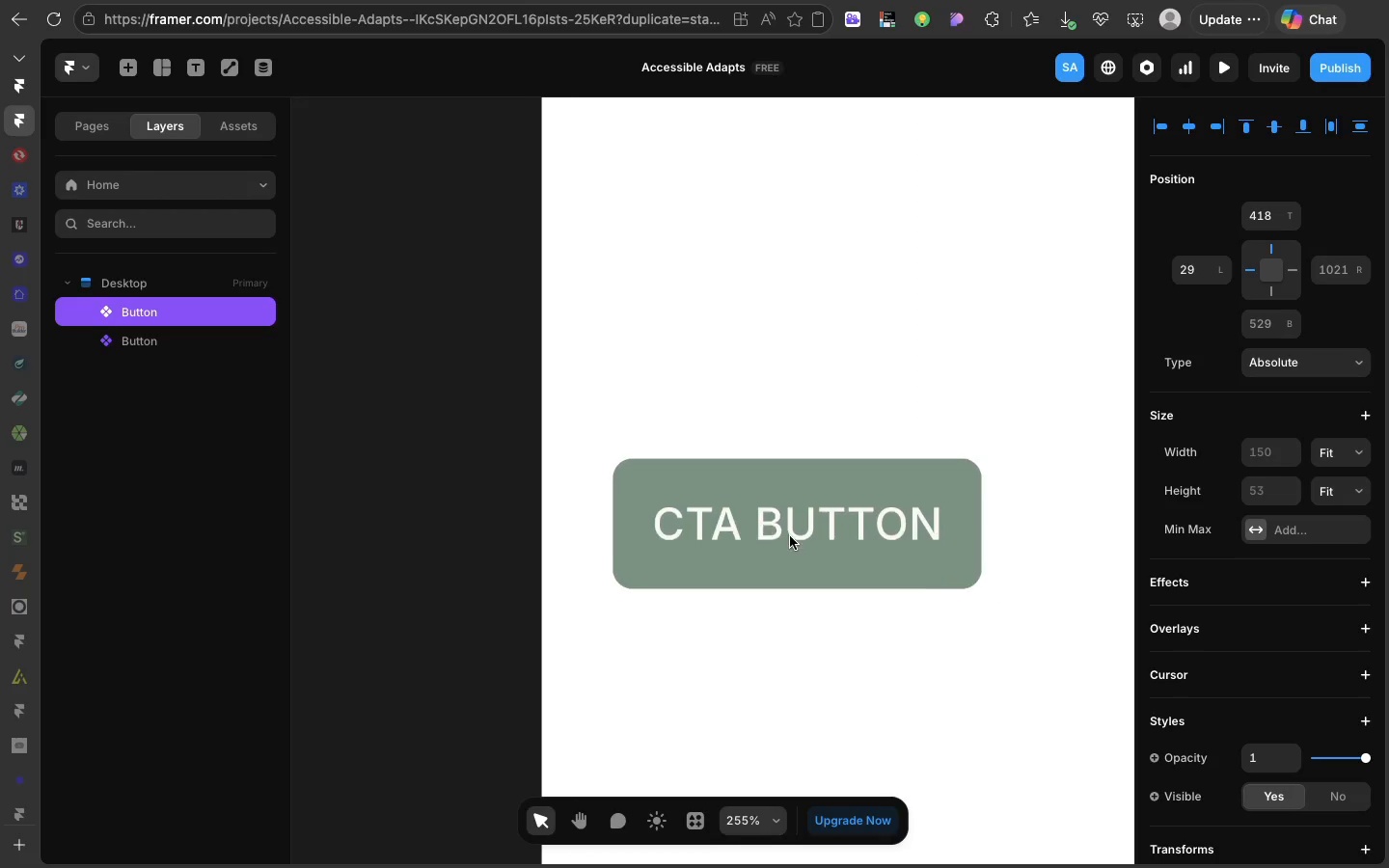 
left_click_drag(start_coordinate=[784, 513], to_coordinate=[786, 682])
 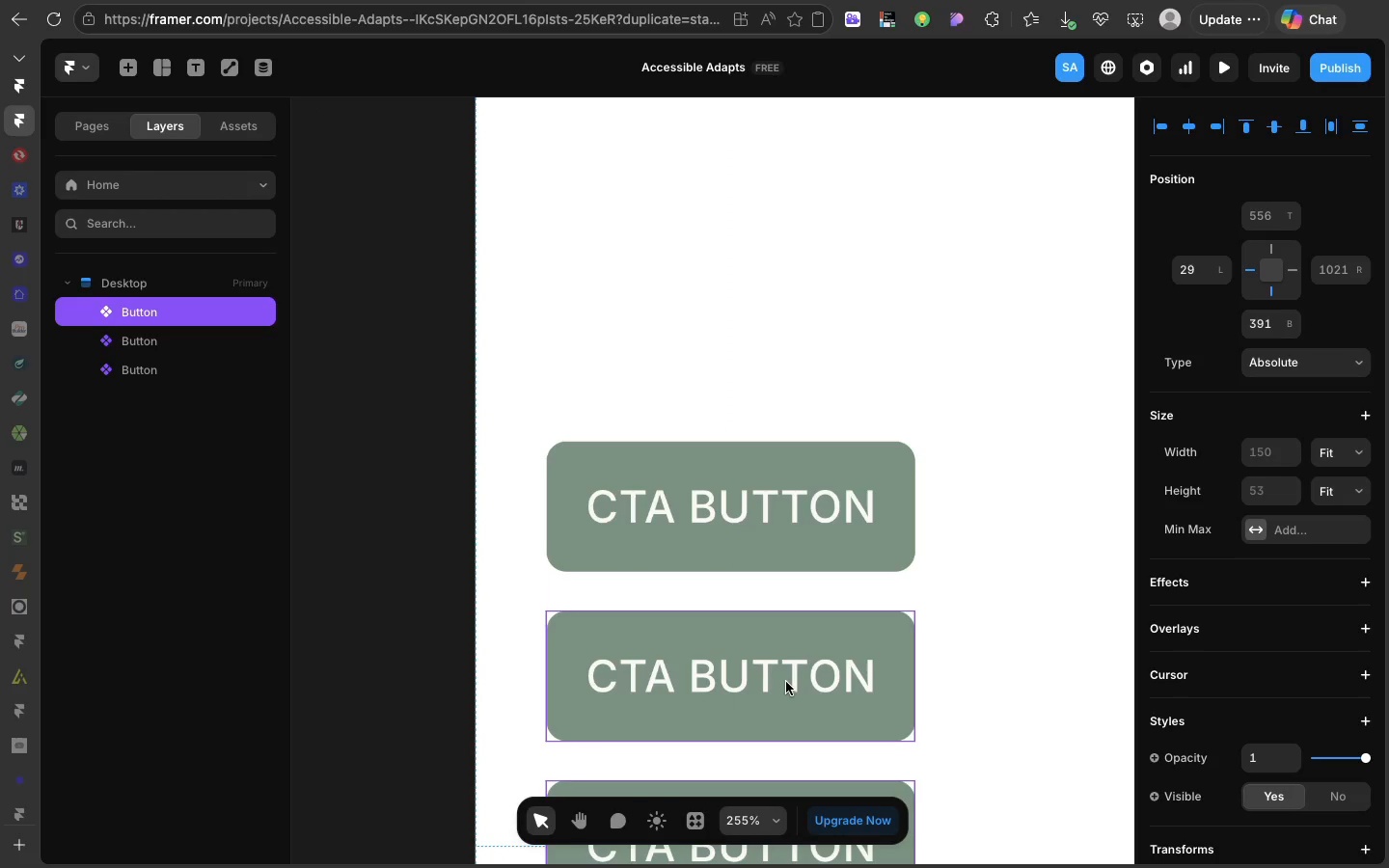 
scroll: coordinate [790, 536], scroll_direction: down, amount: 26.0
 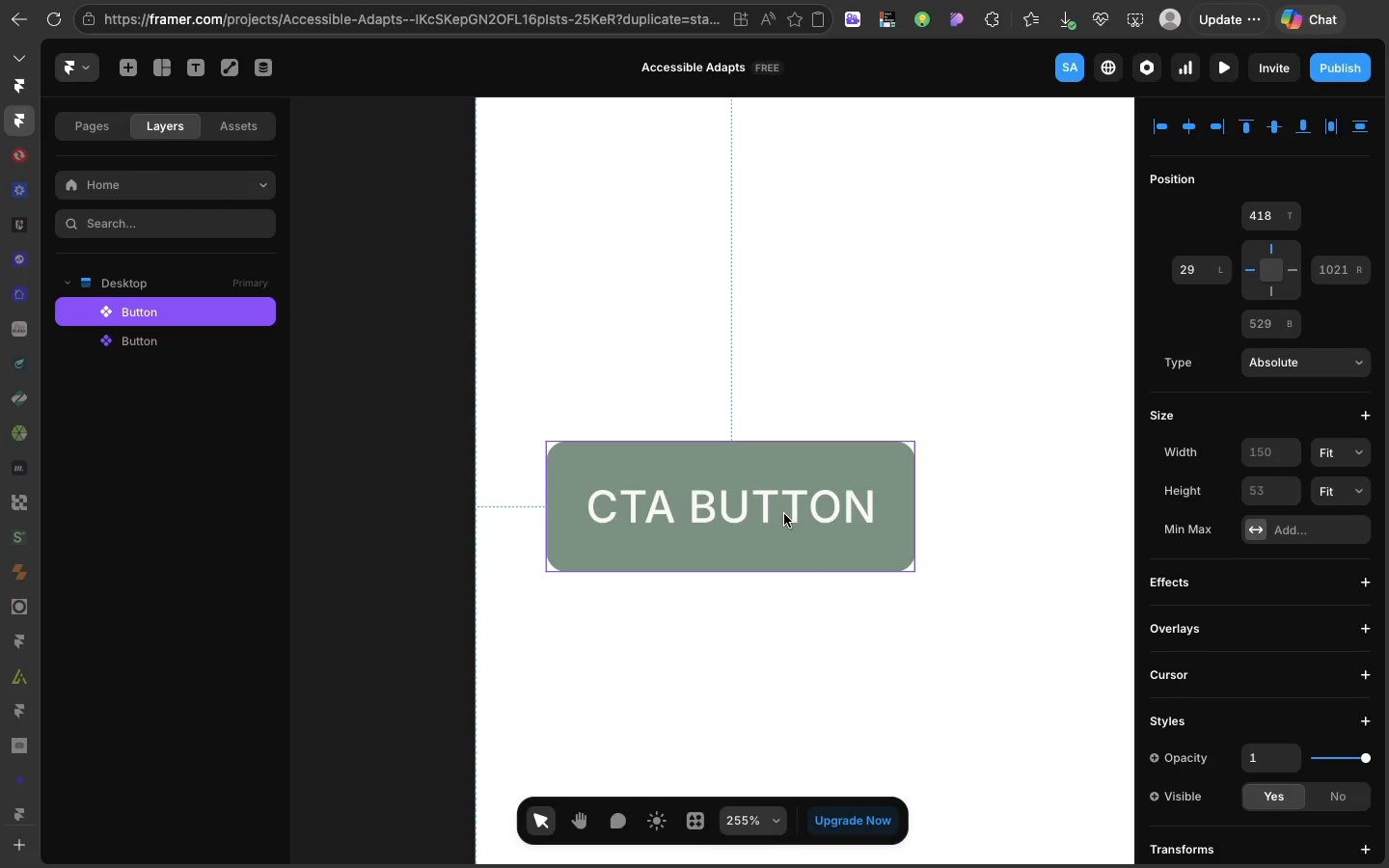 
key(Meta+D)
 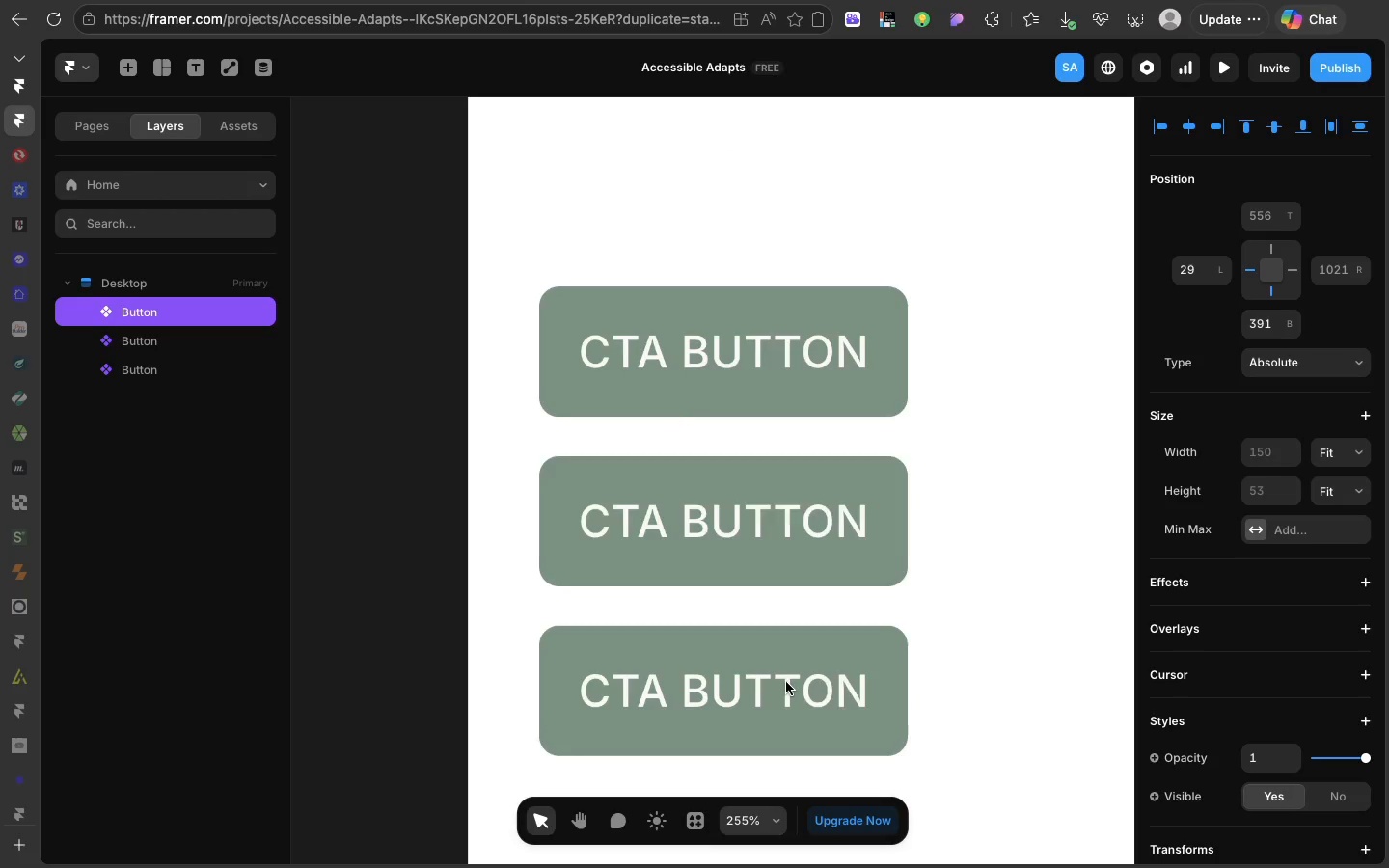 
scroll: coordinate [786, 682], scroll_direction: down, amount: 22.0
 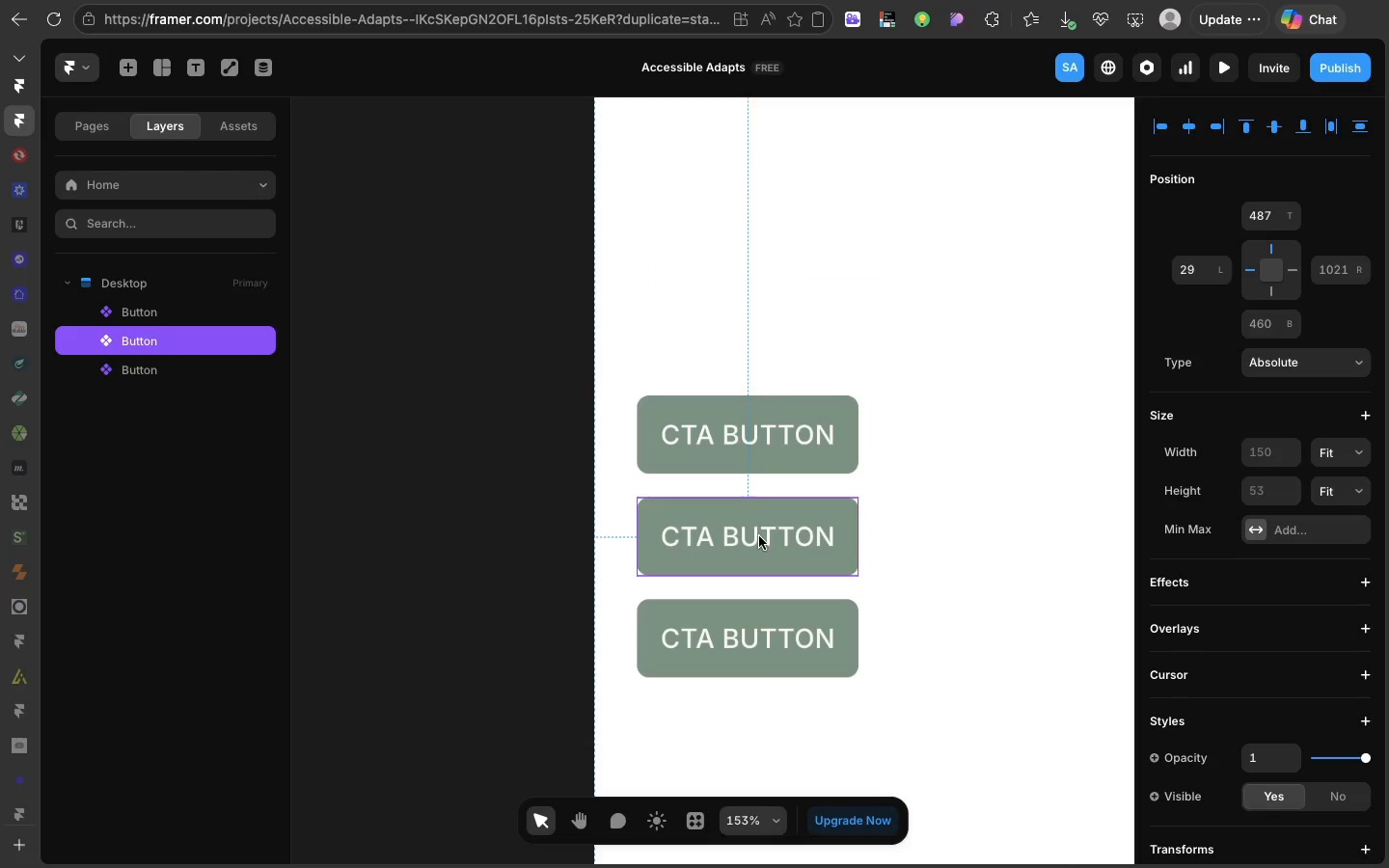 
left_click([759, 536])
 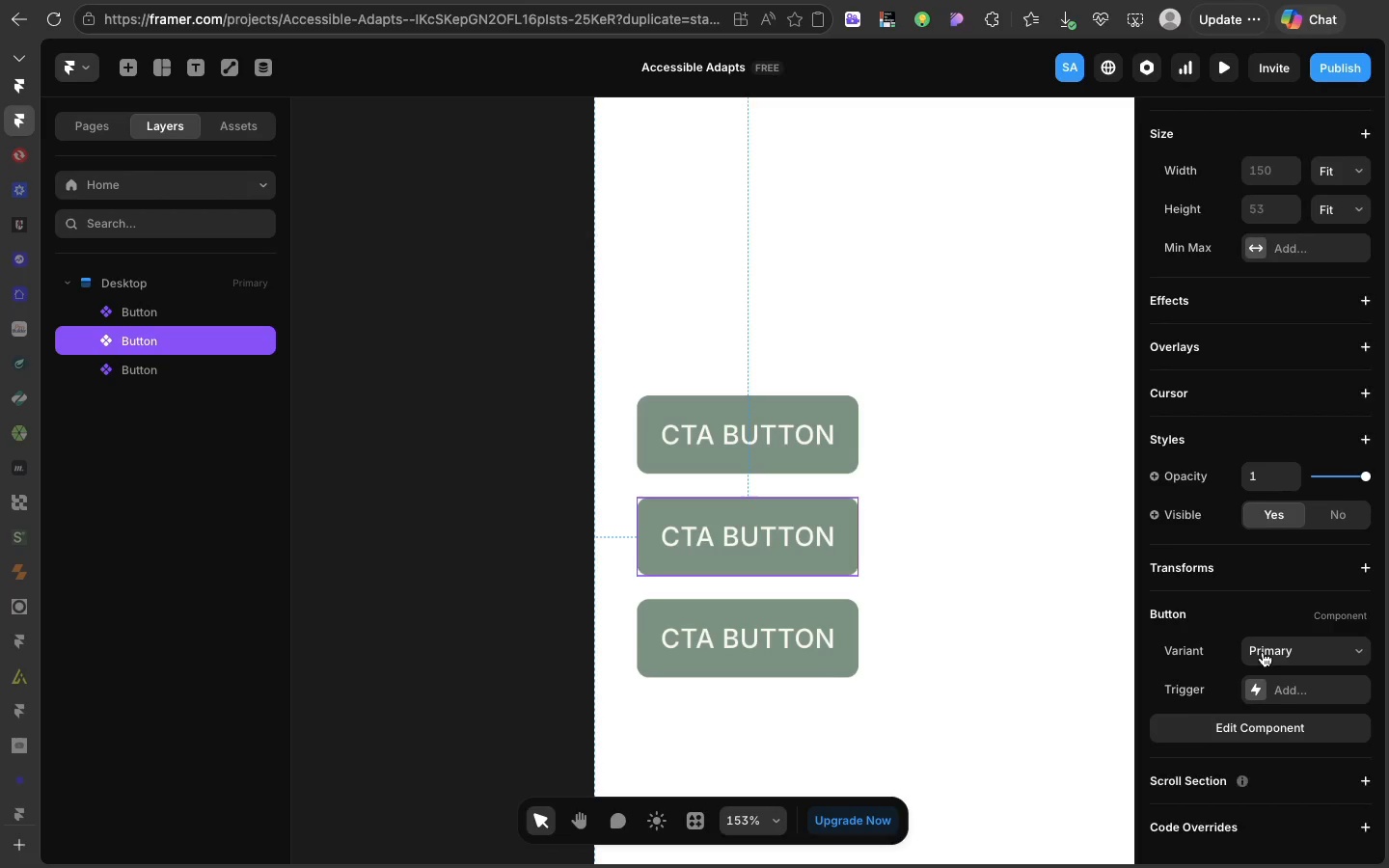 
left_click([1278, 641])
 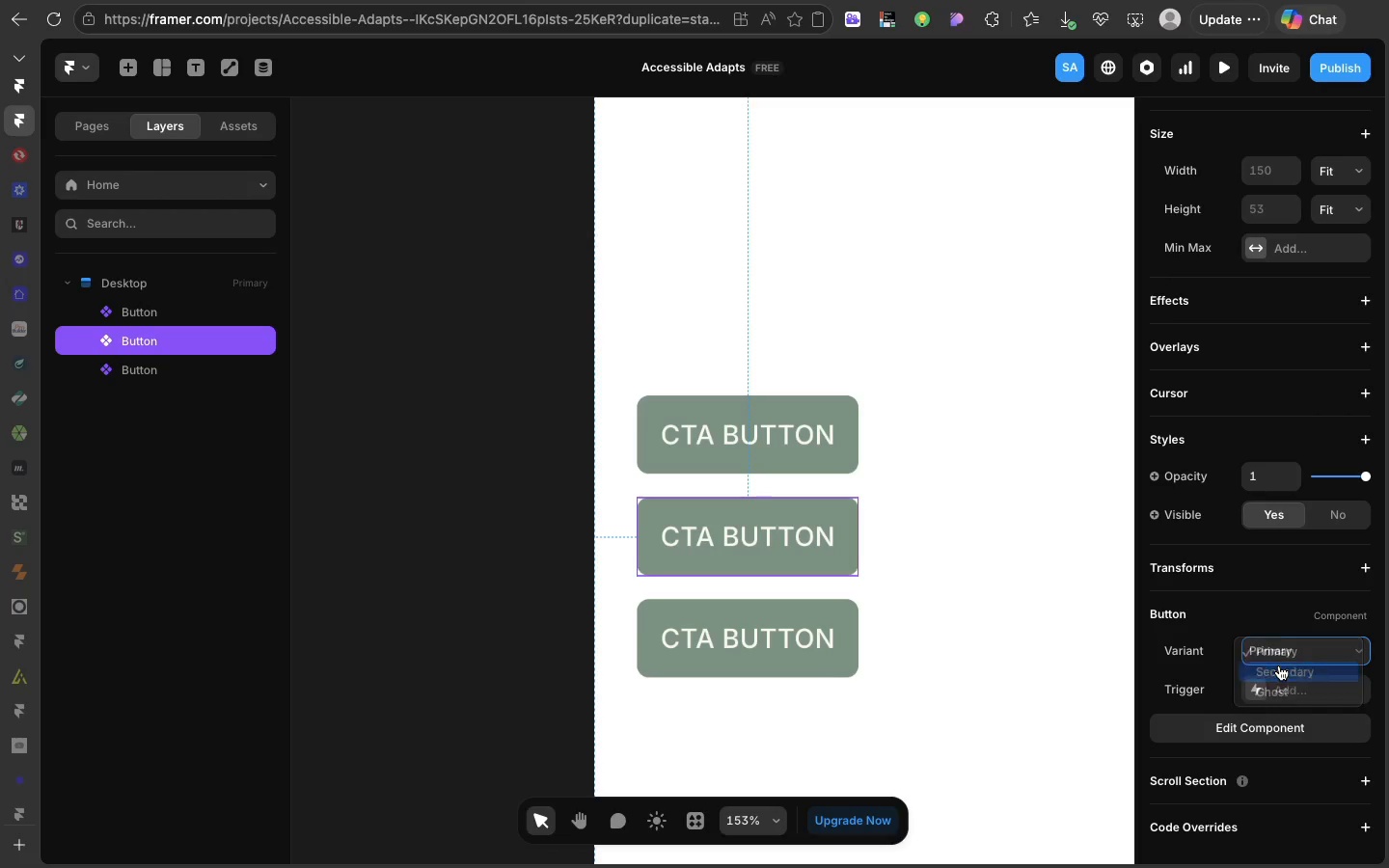 
scroll: coordinate [1263, 652], scroll_direction: down, amount: 46.0
 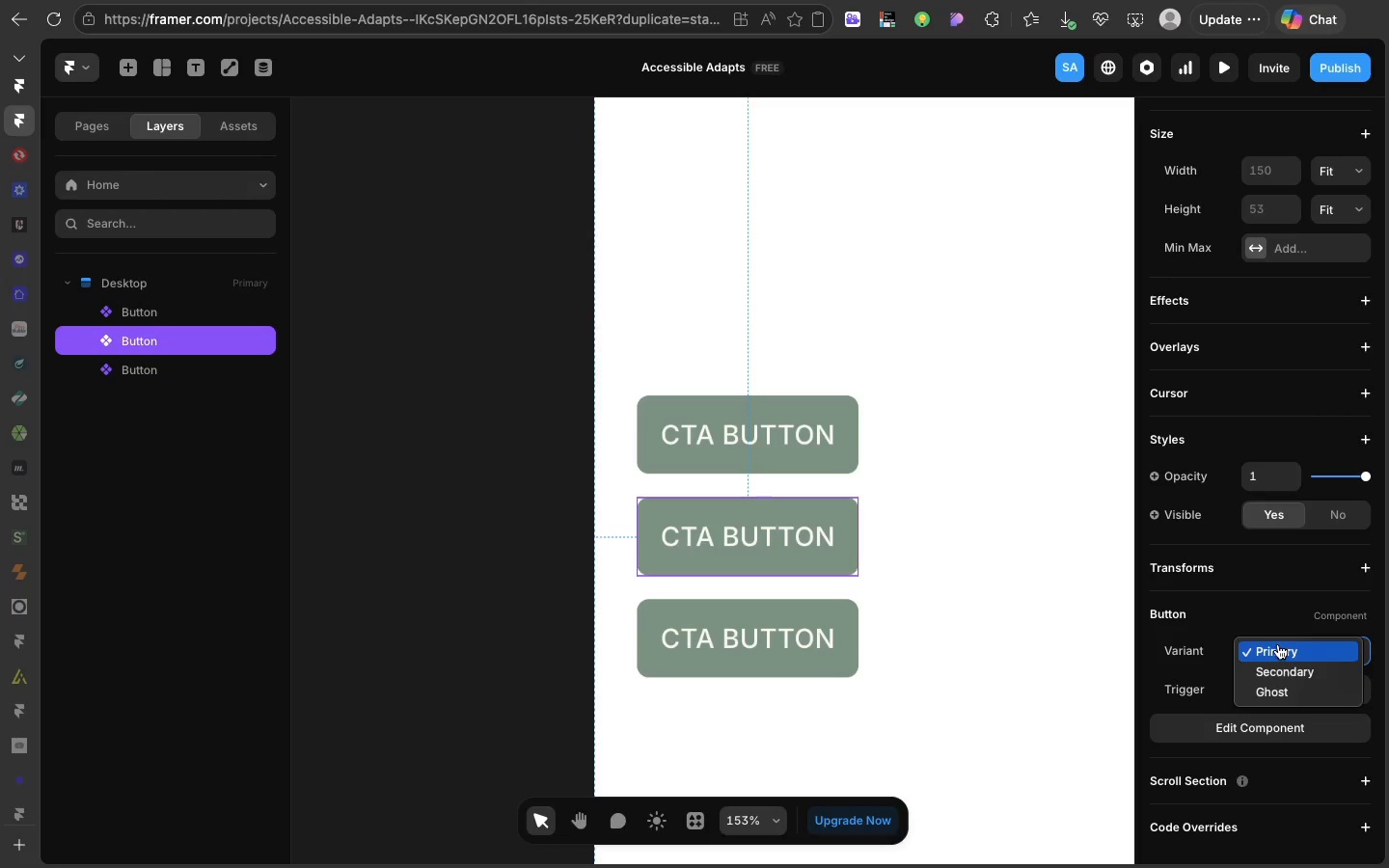 
left_click([1279, 665])
 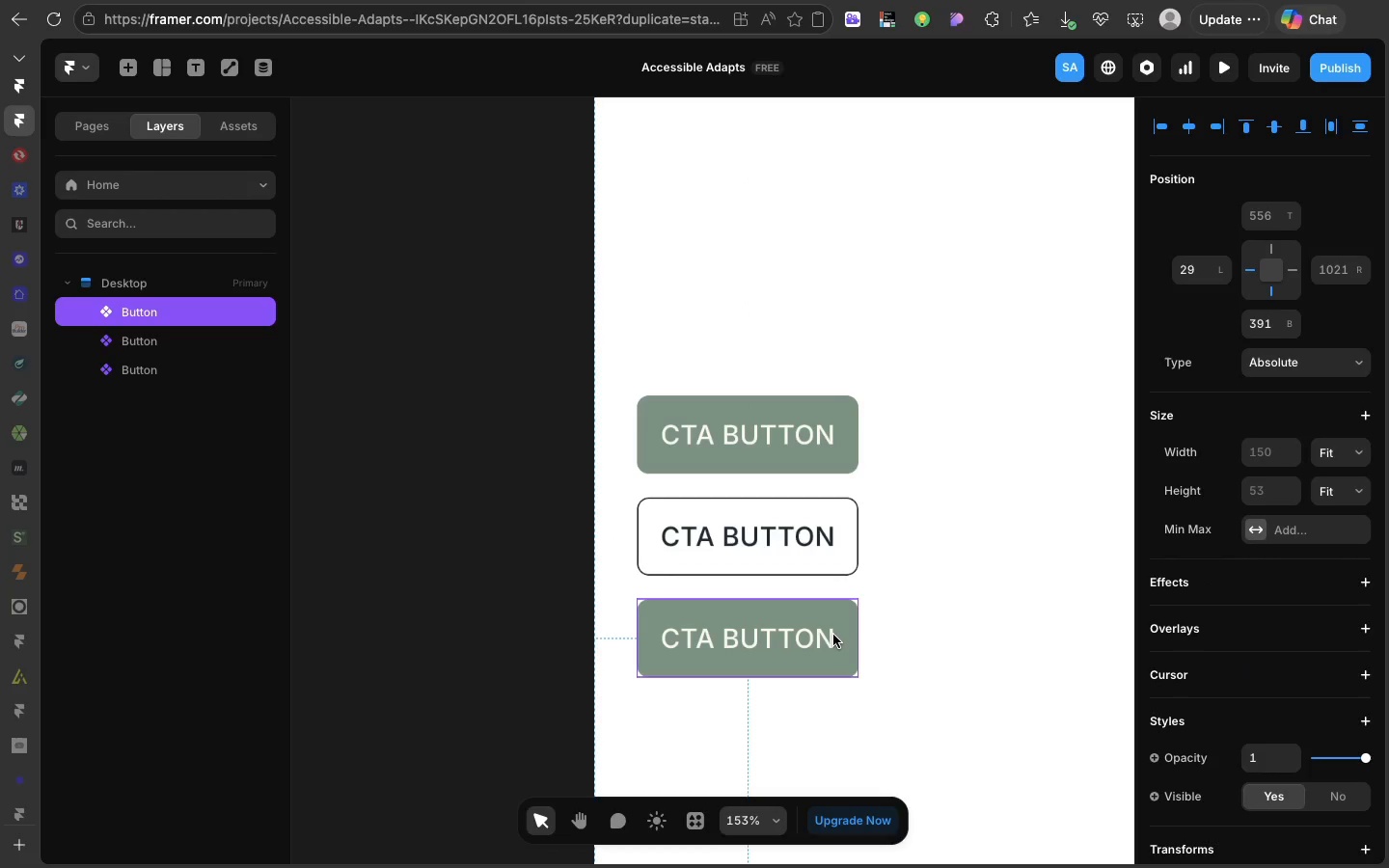 
left_click([833, 635])
 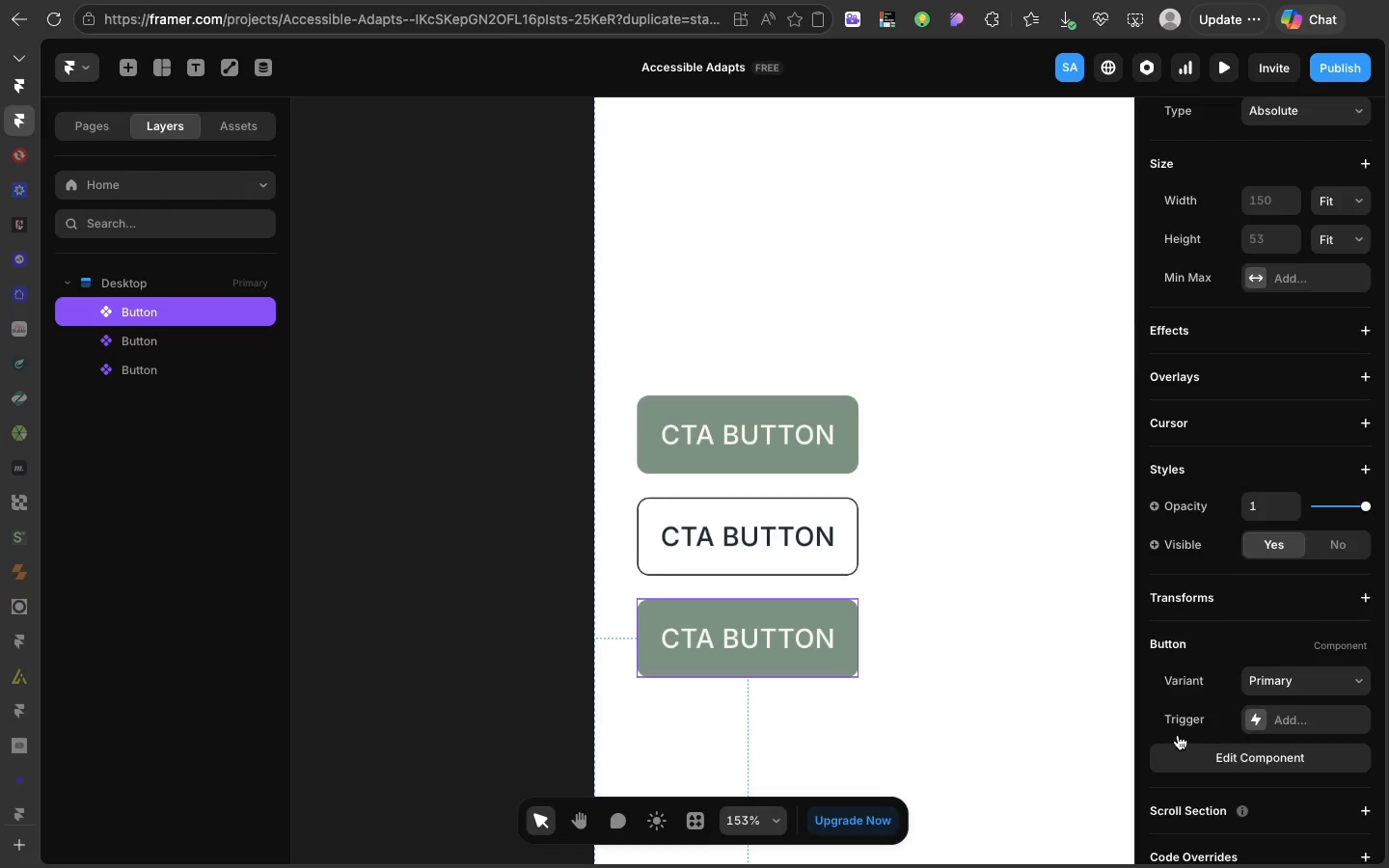 
left_click([1273, 645])
 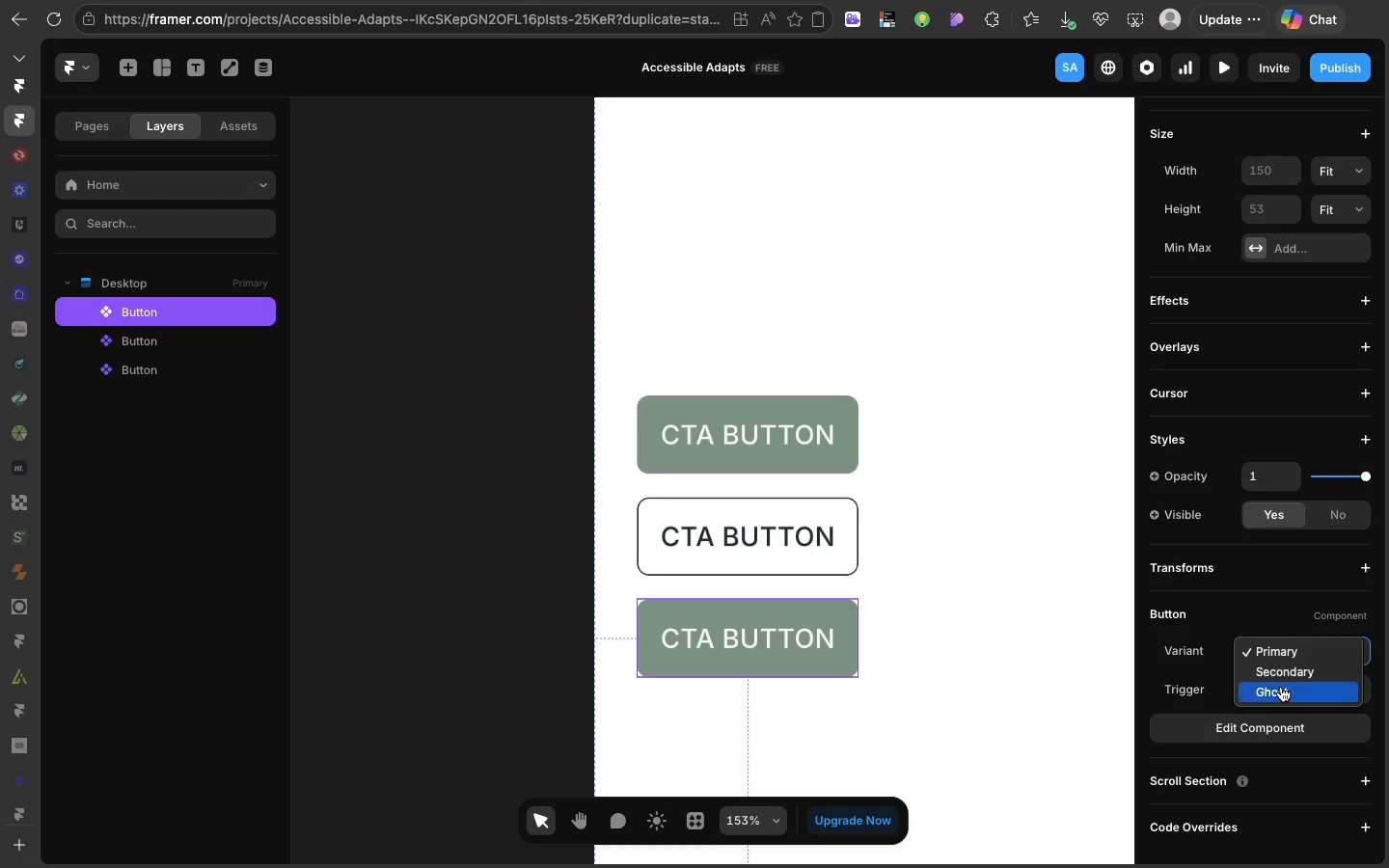 
scroll: coordinate [1178, 735], scroll_direction: down, amount: 38.0
 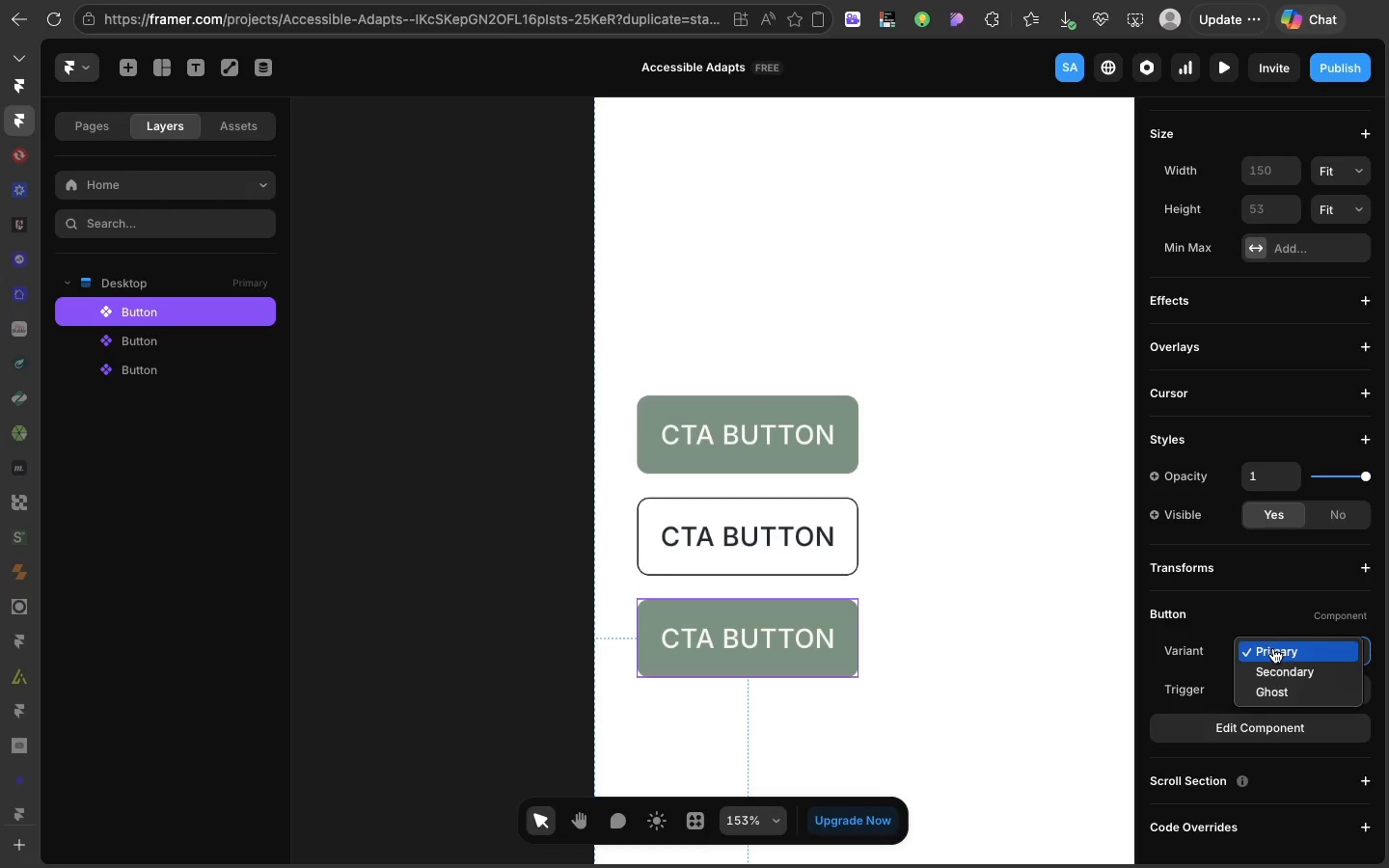 
left_click([1281, 687])
 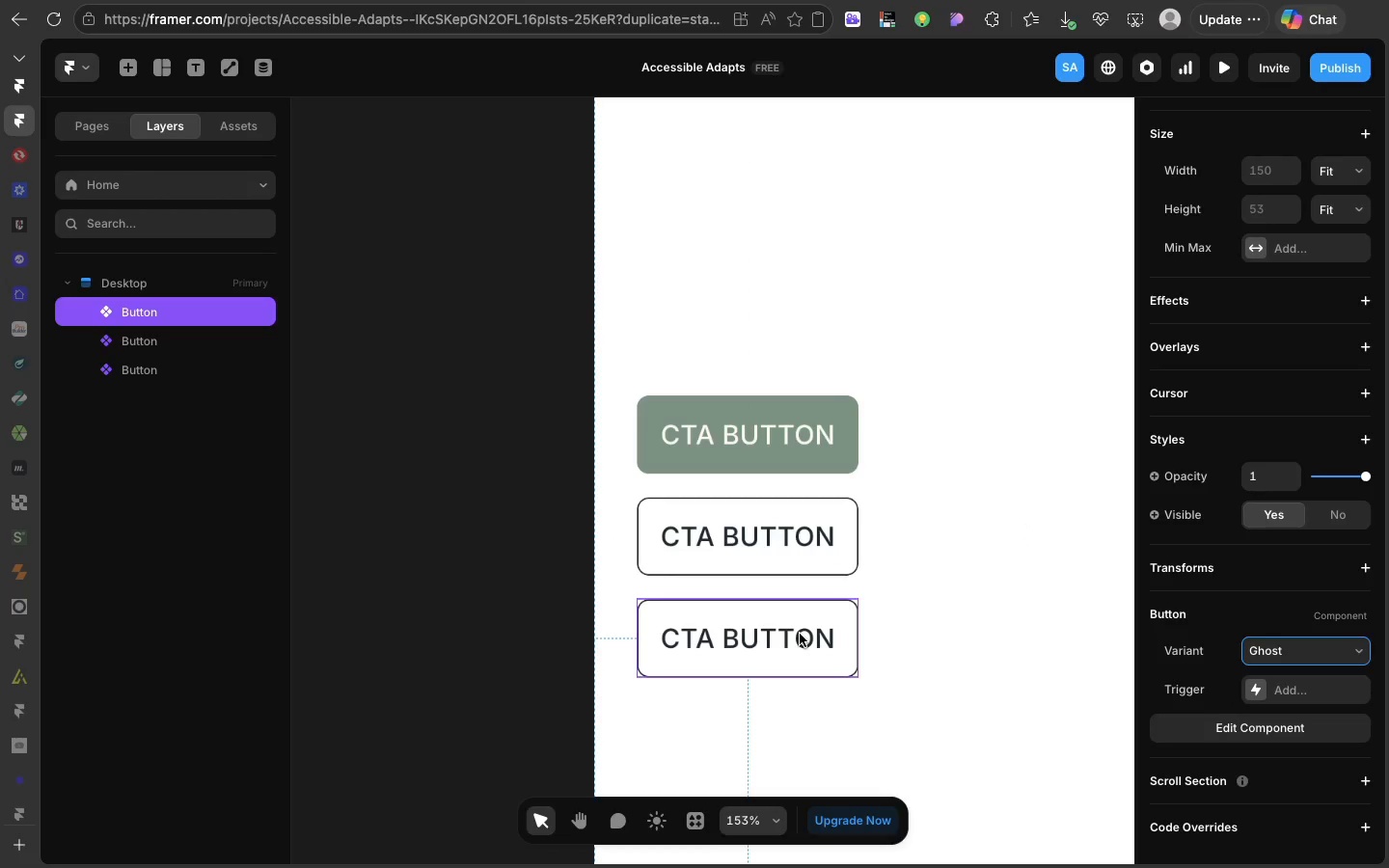 
double_click([800, 634])
 